 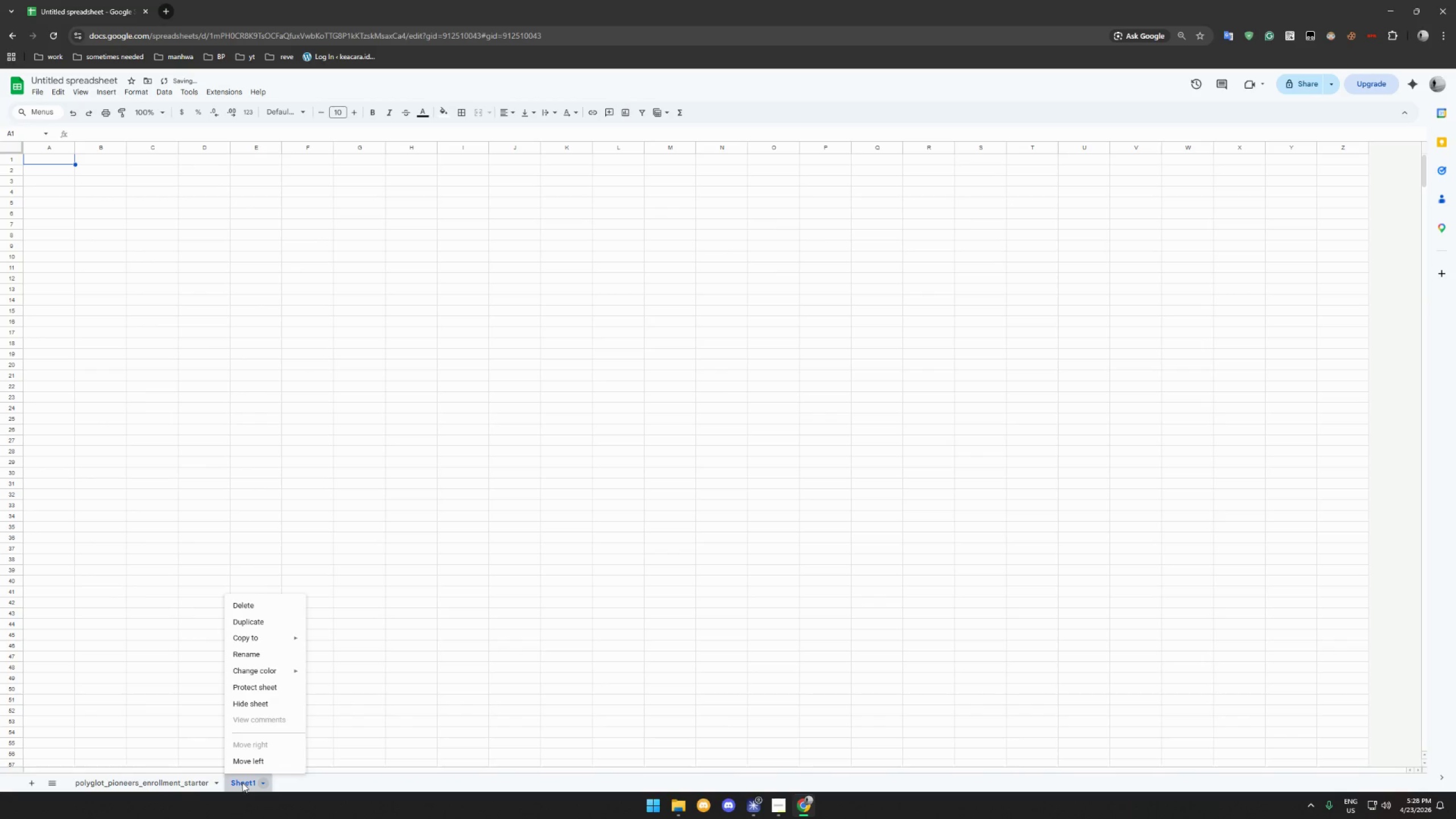 
left_click([266, 650])
 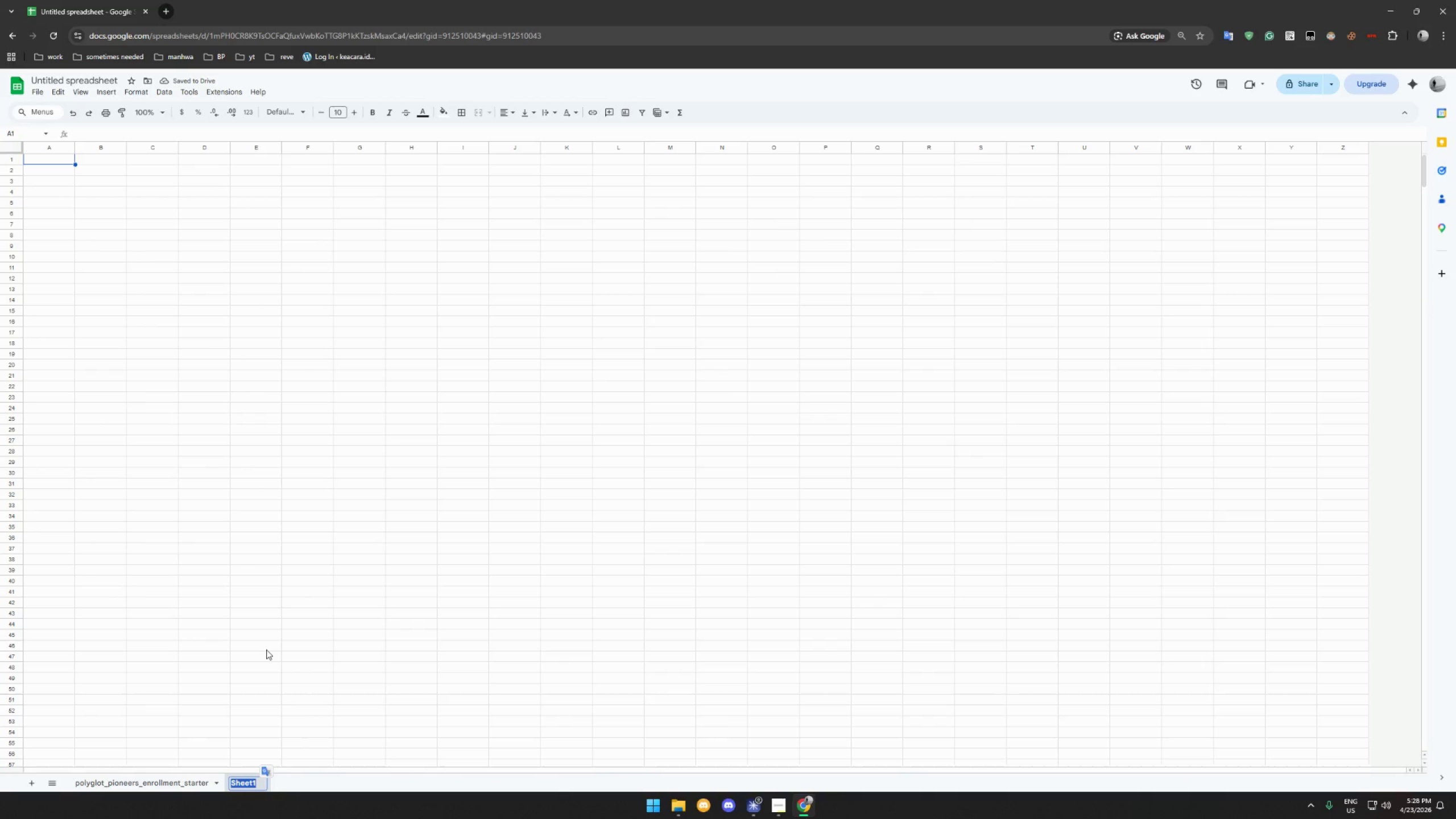 
type(Raw_Data)
 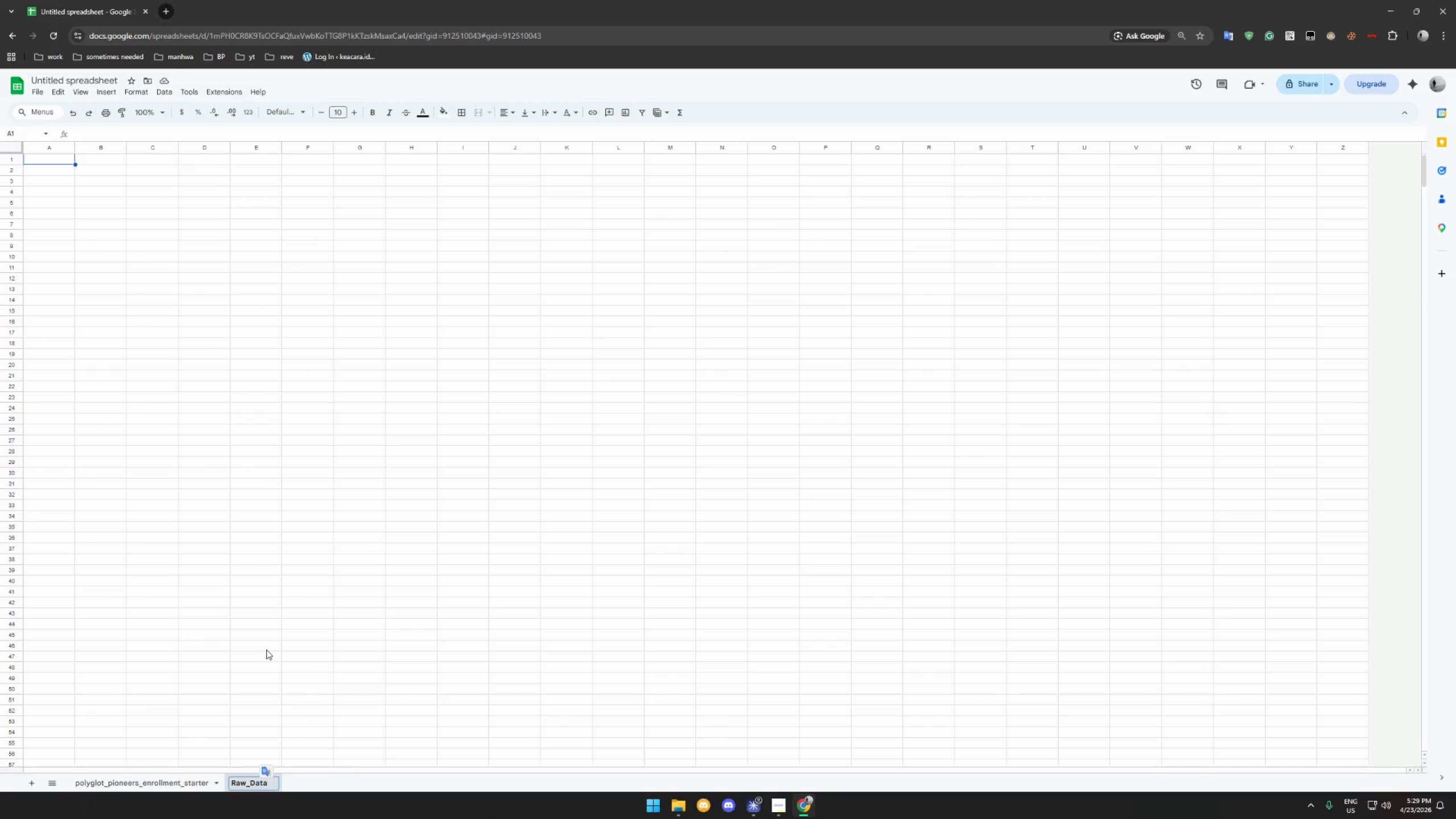 
 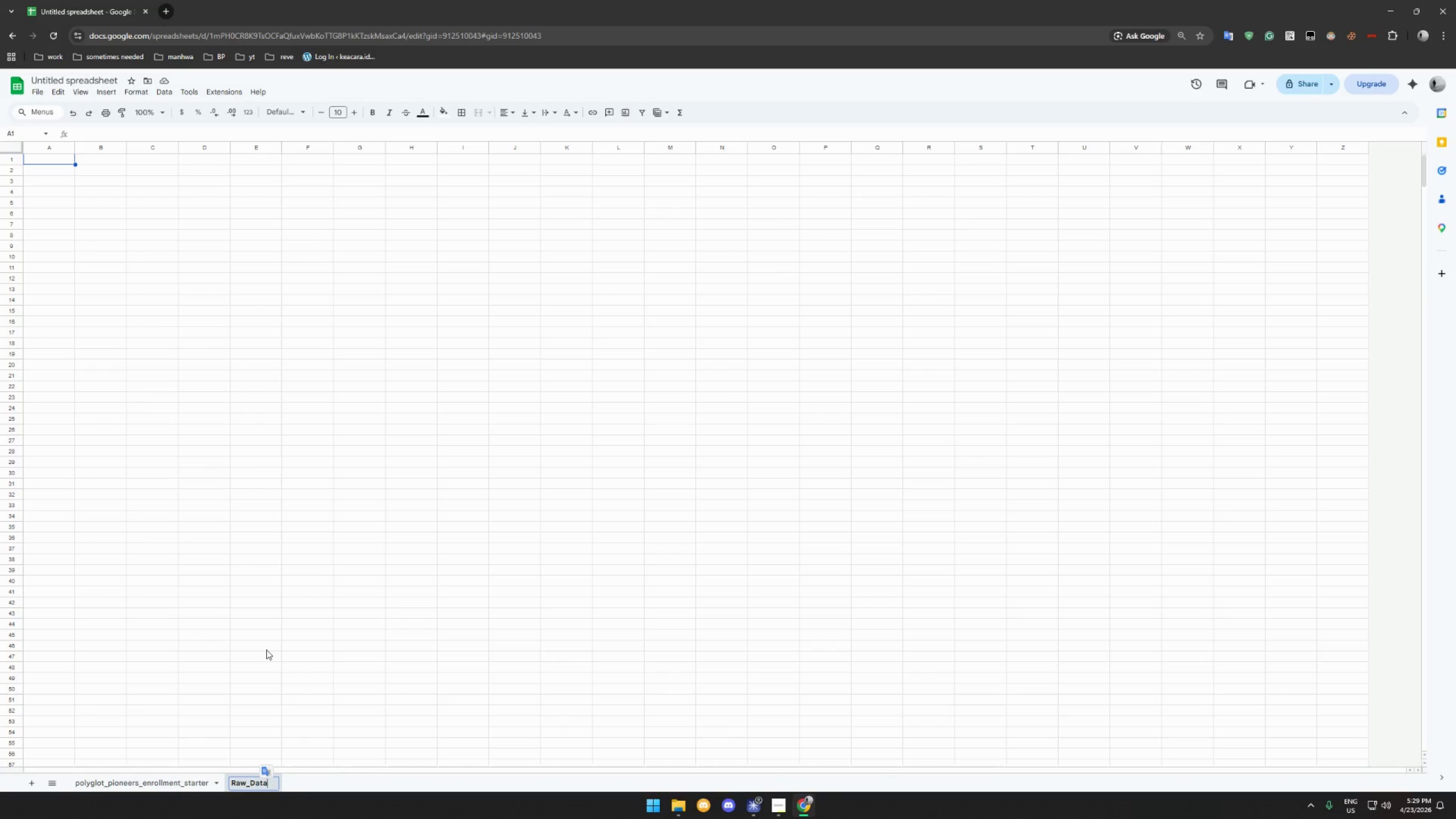 
key(Enter)
 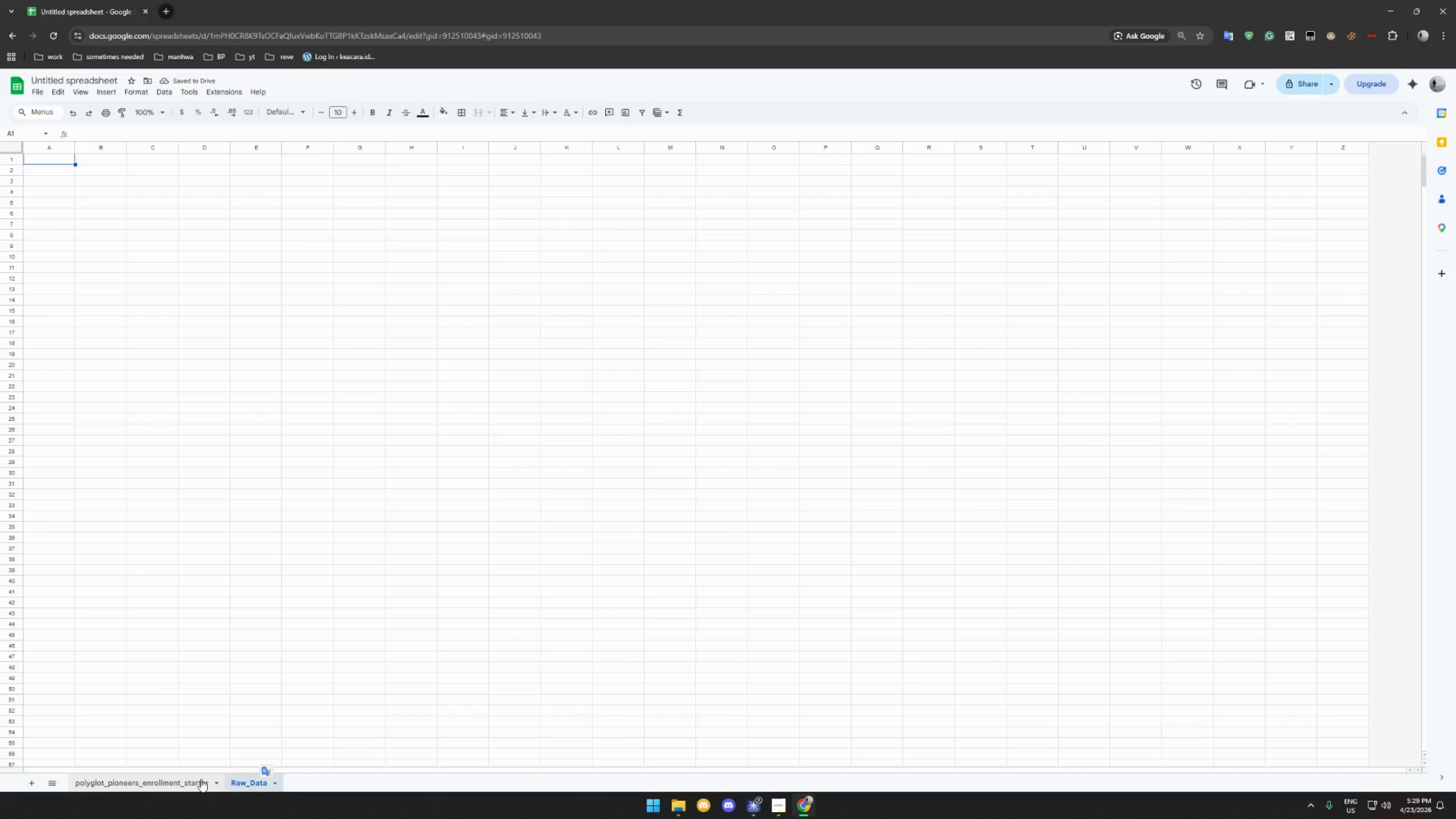 
wait(5.36)
 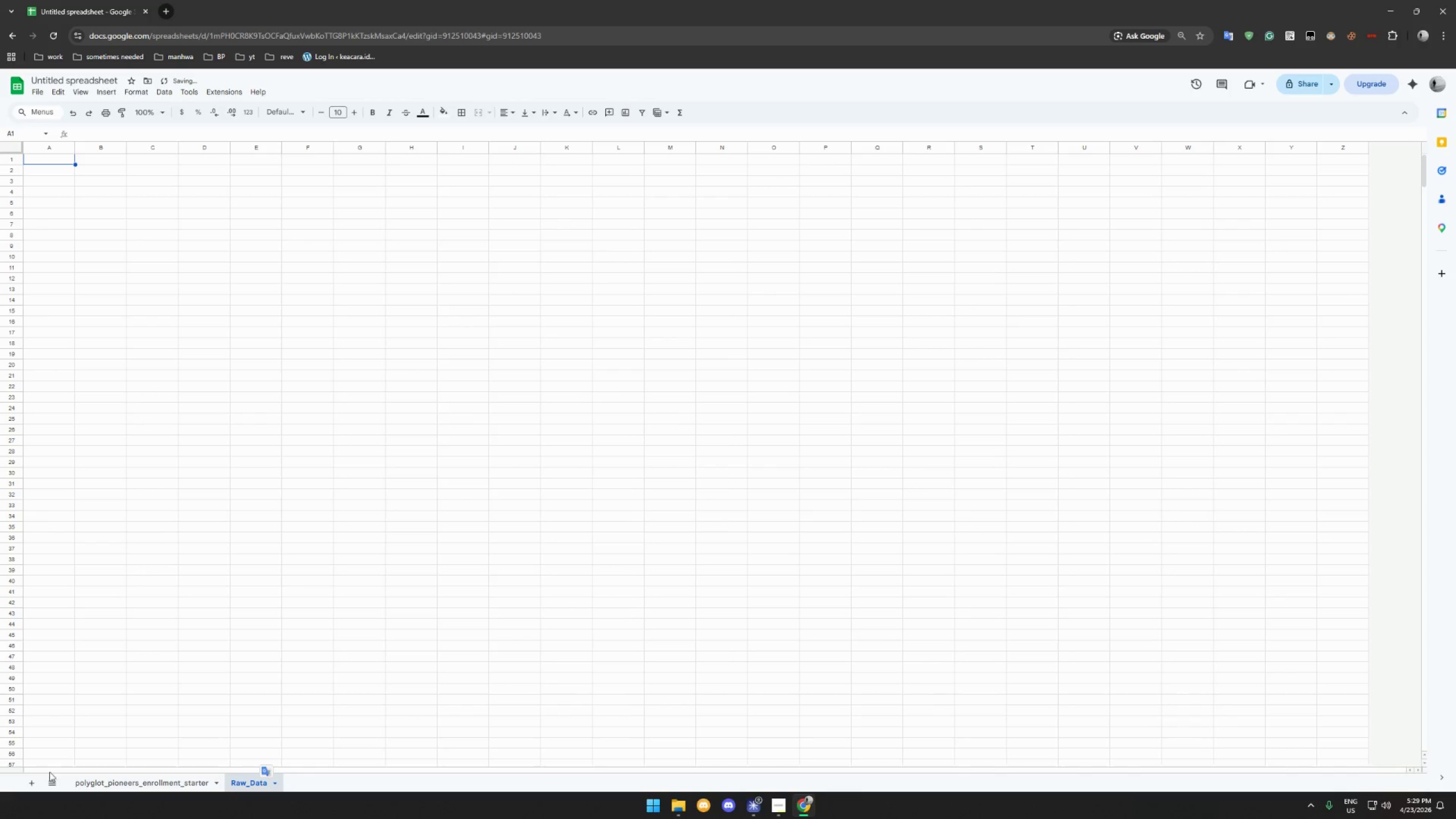 
left_click([31, 778])
 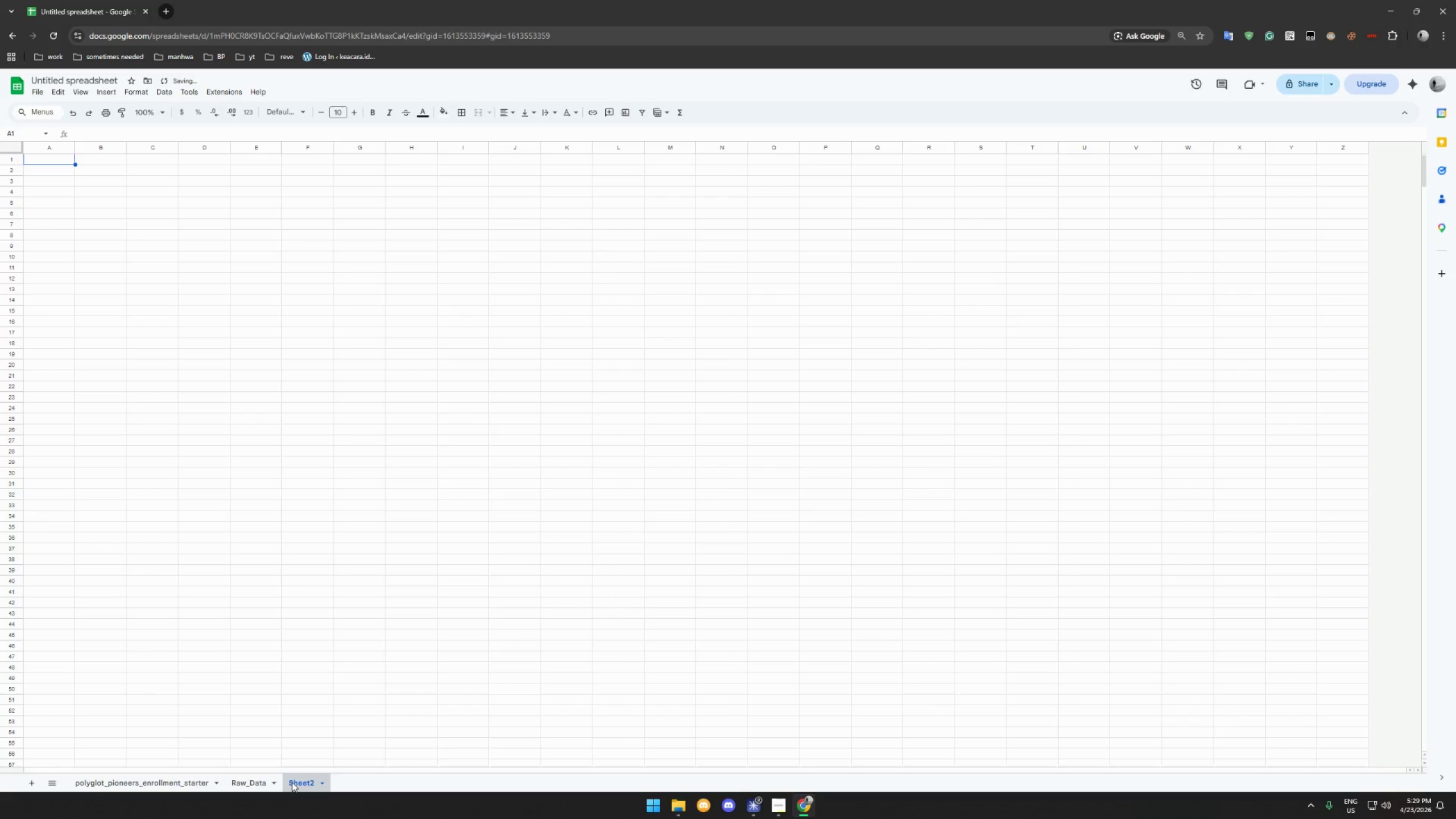 
double_click([292, 782])
 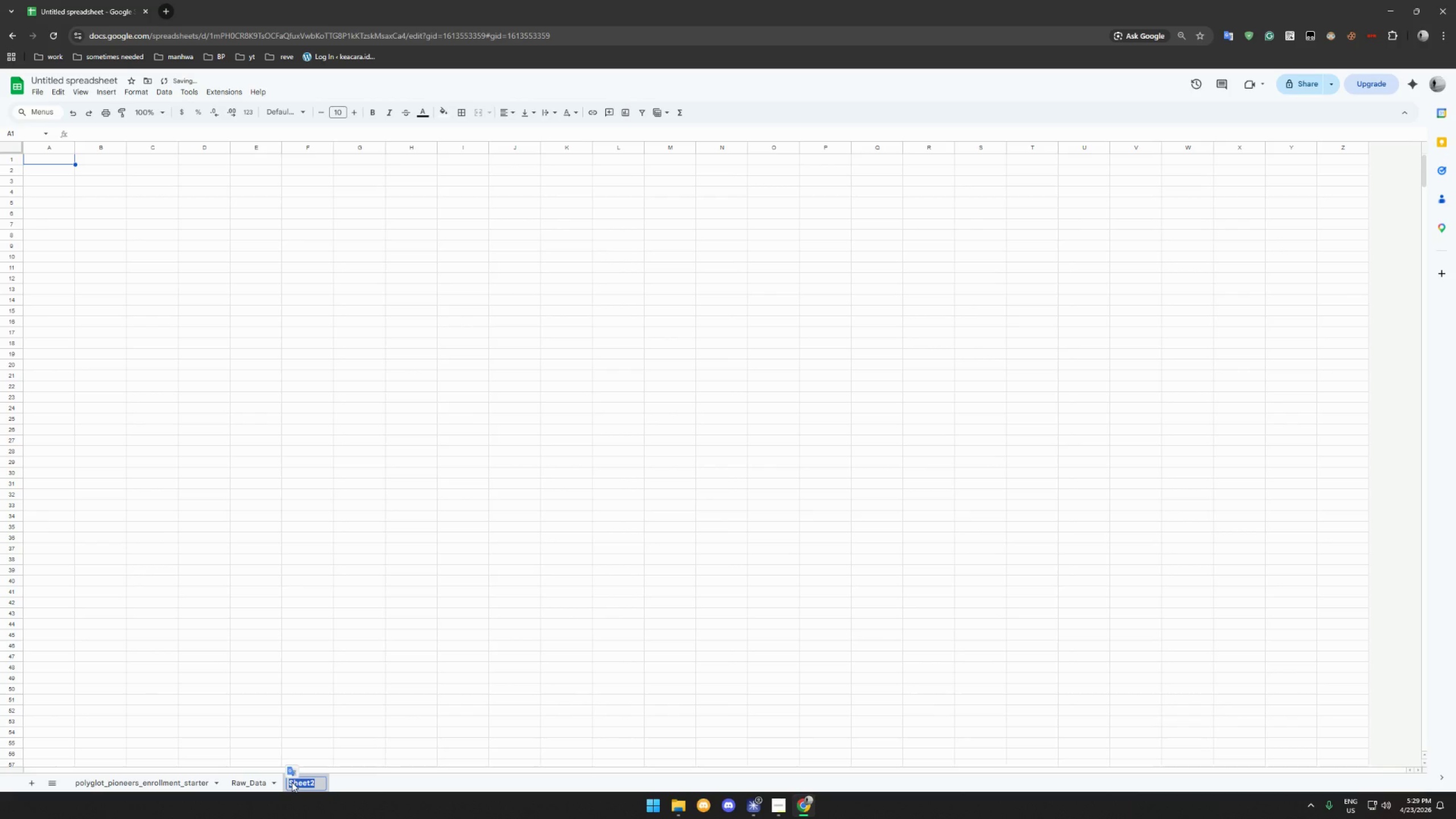 
type(A)
key(Backspace)
type(AN)
key(Backspace)
type(nalysis_Pivot)
 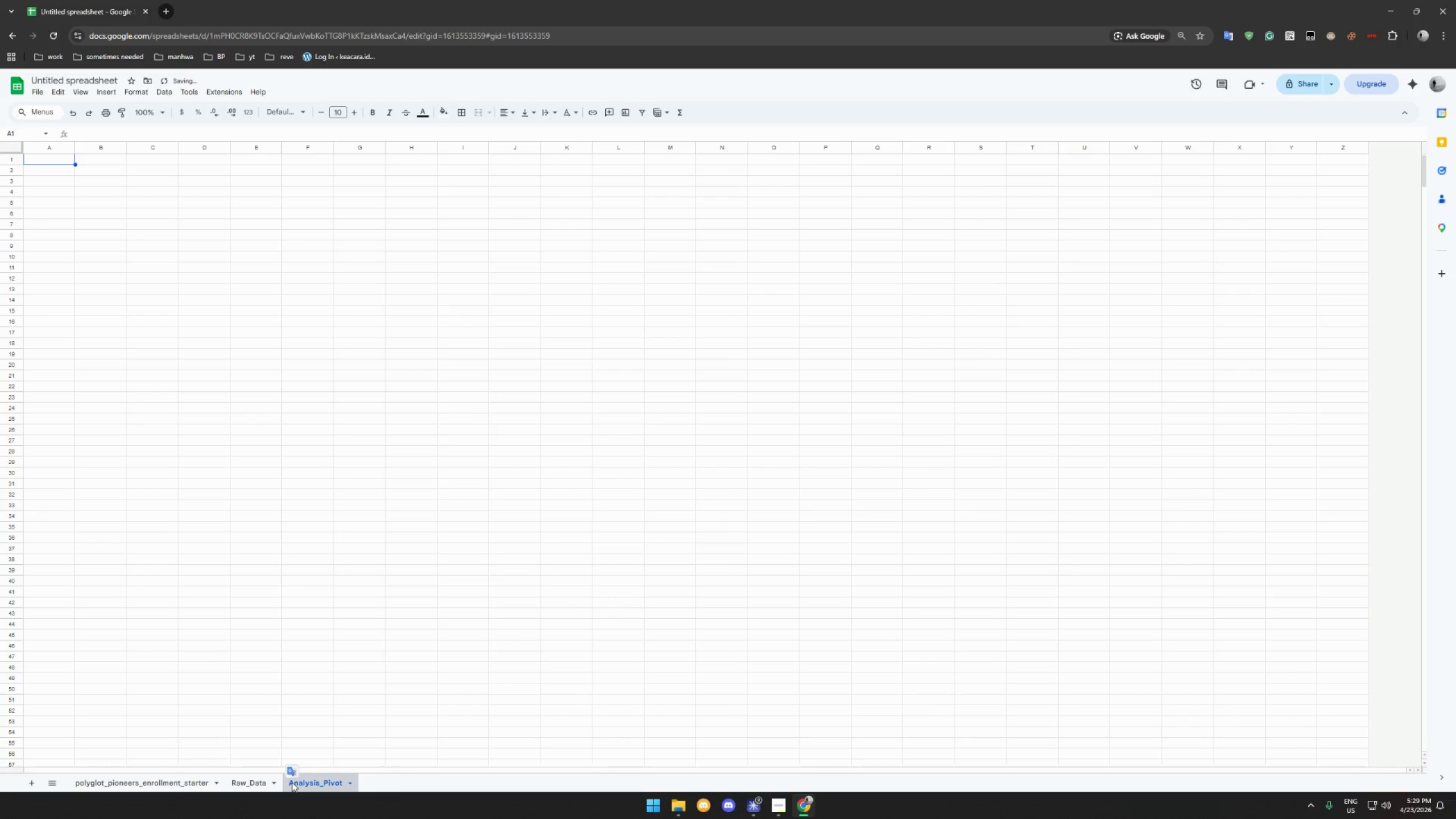 
 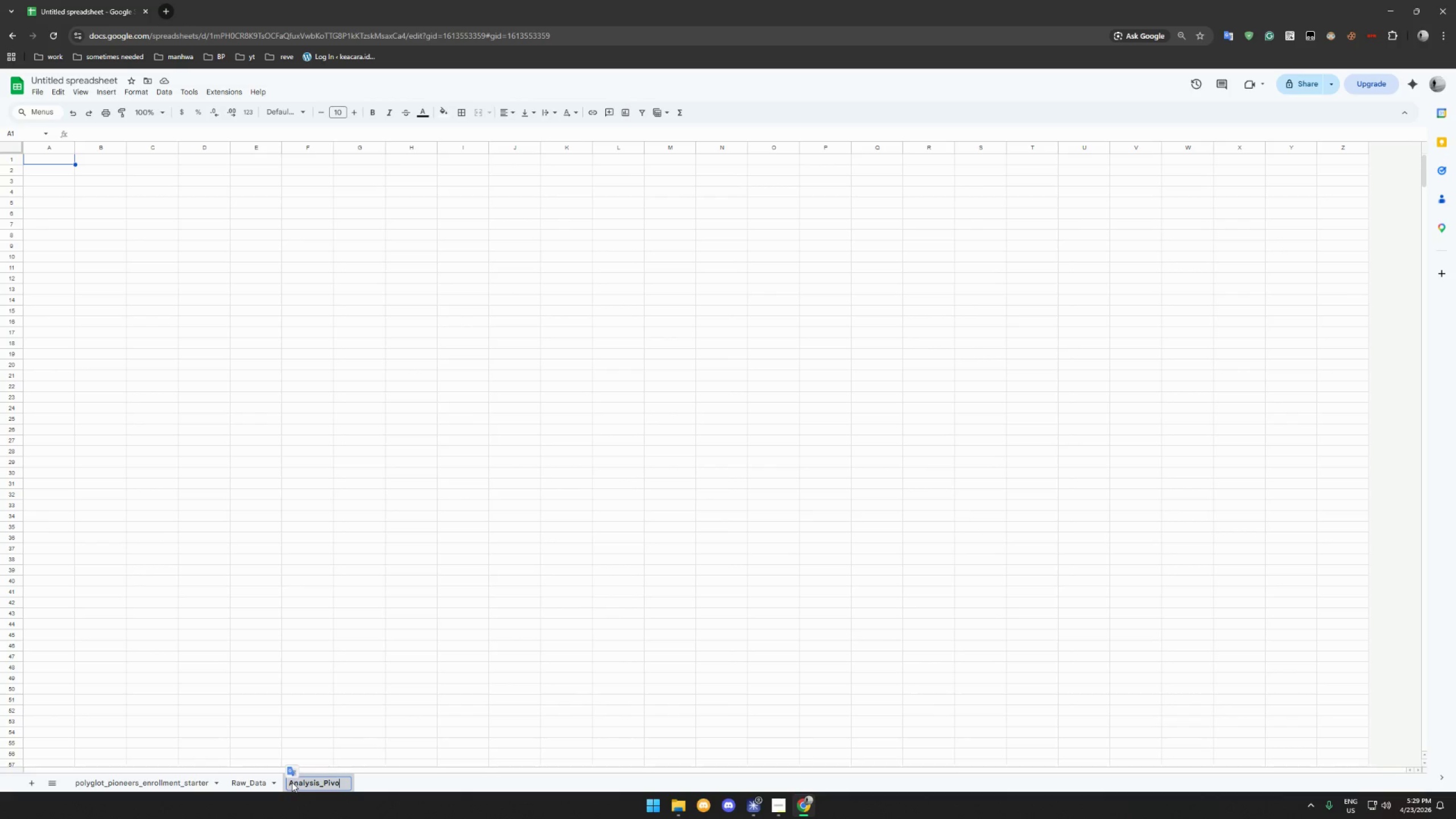 
key(Enter)
 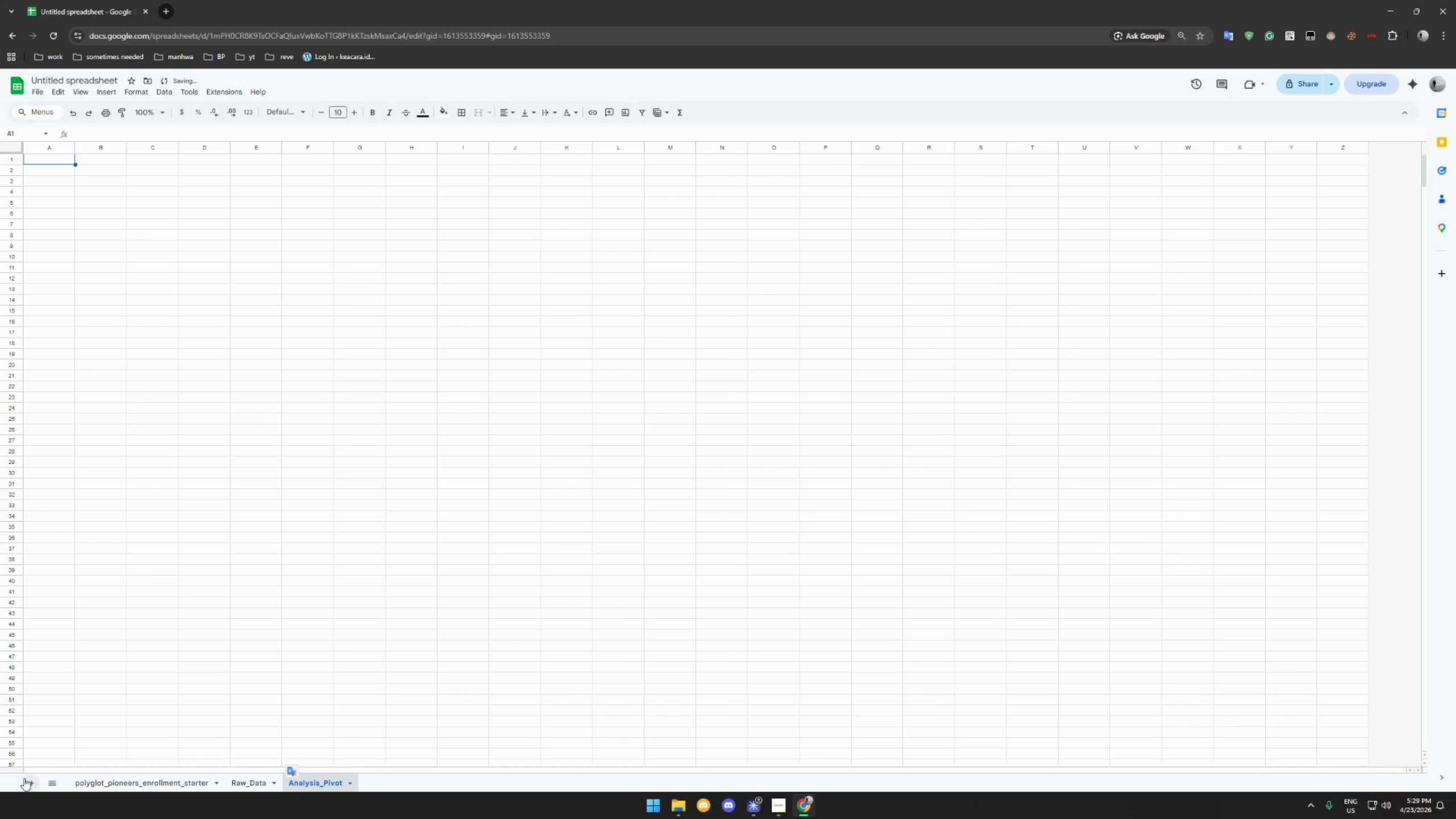 
left_click([26, 781])
 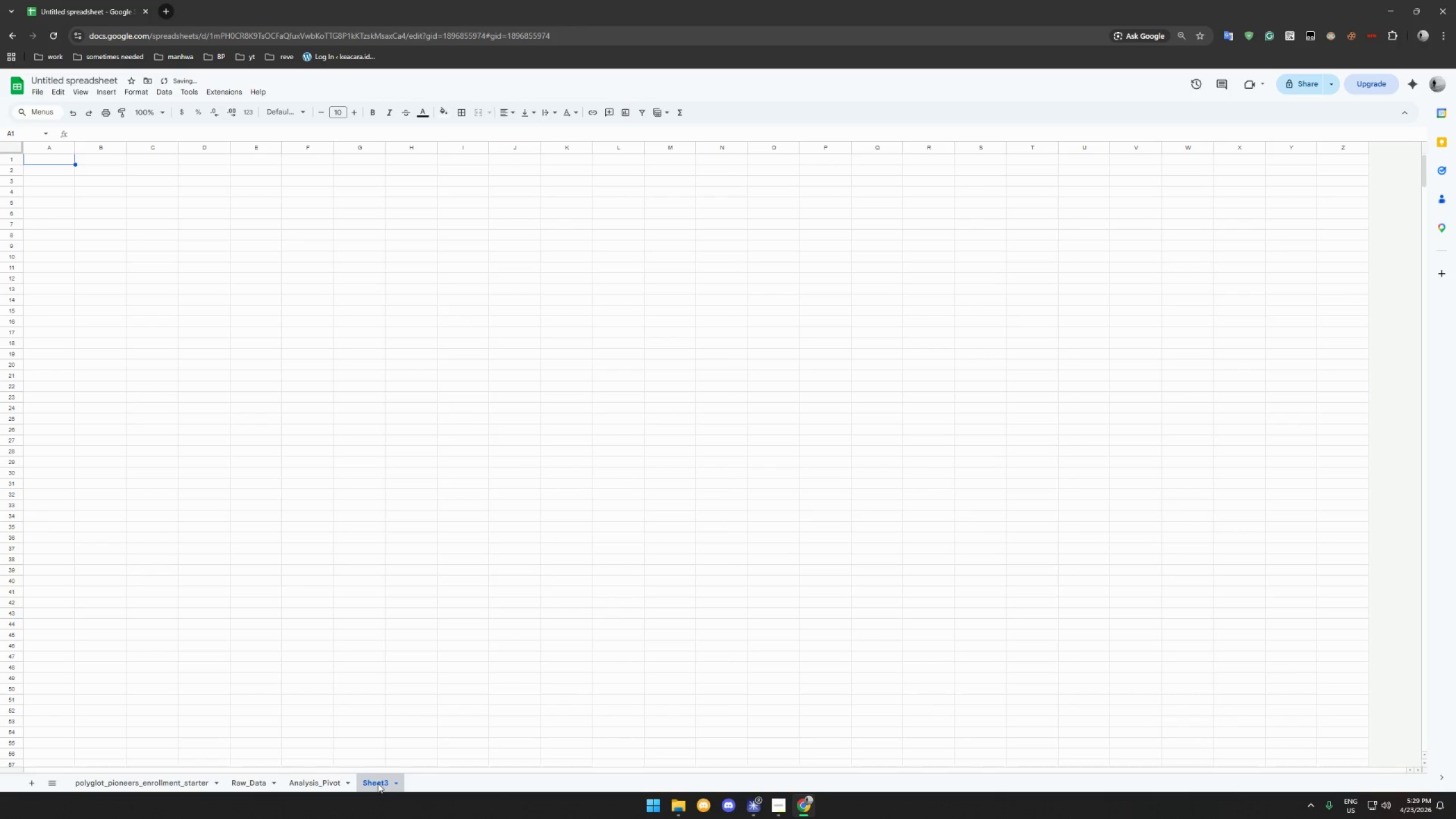 
double_click([378, 783])
 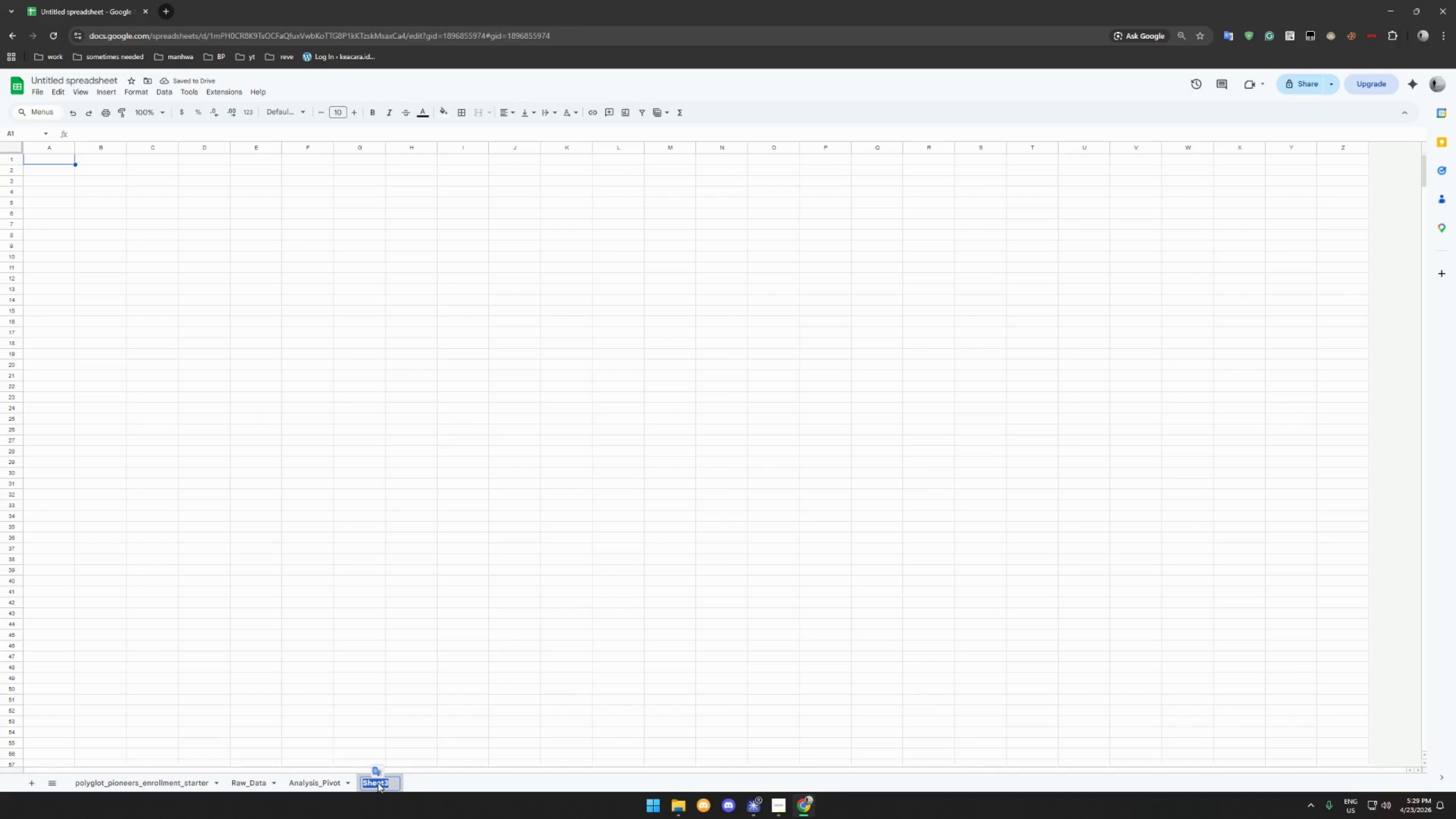 
type(Visual_Dashboard)
 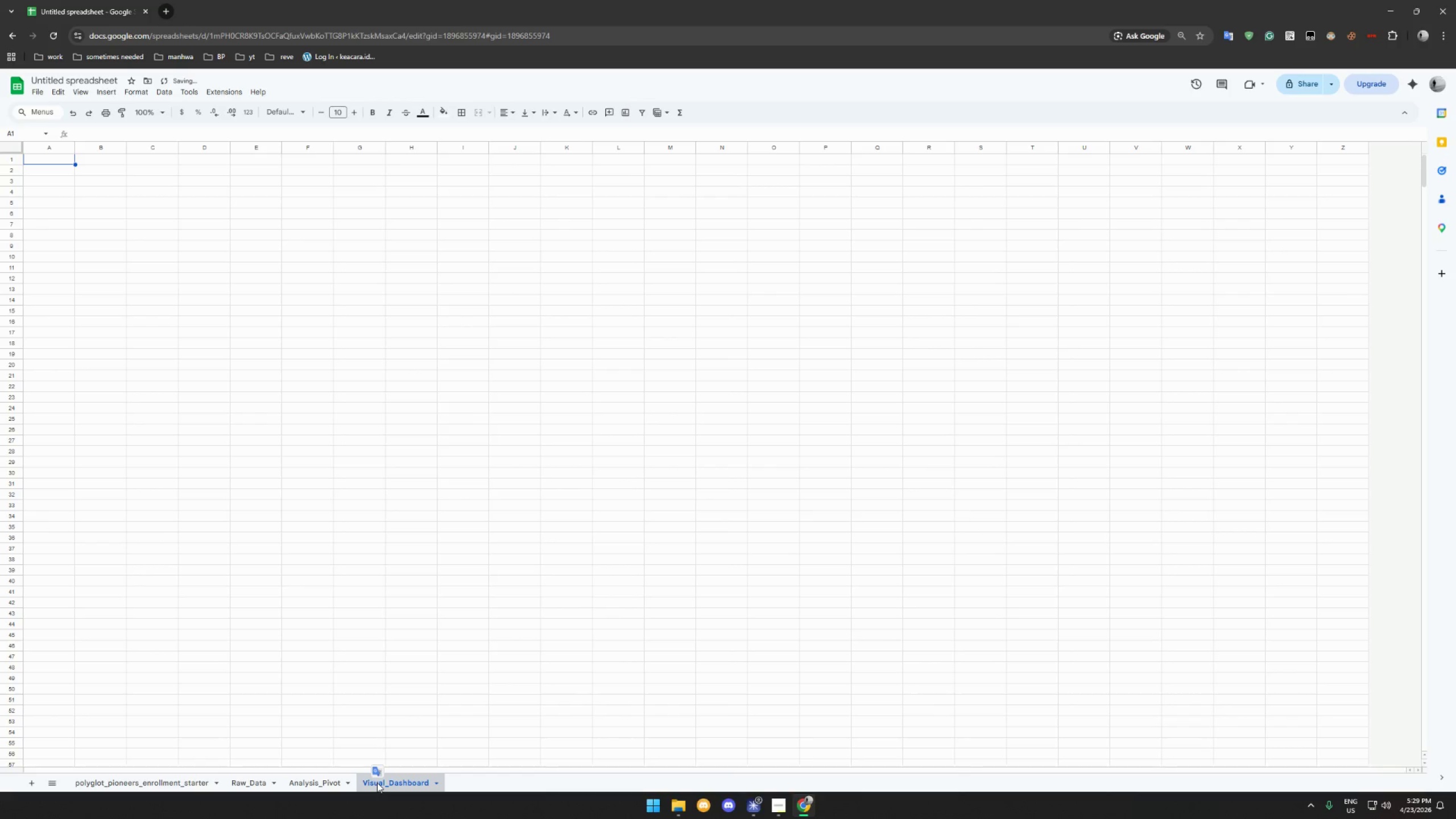 
 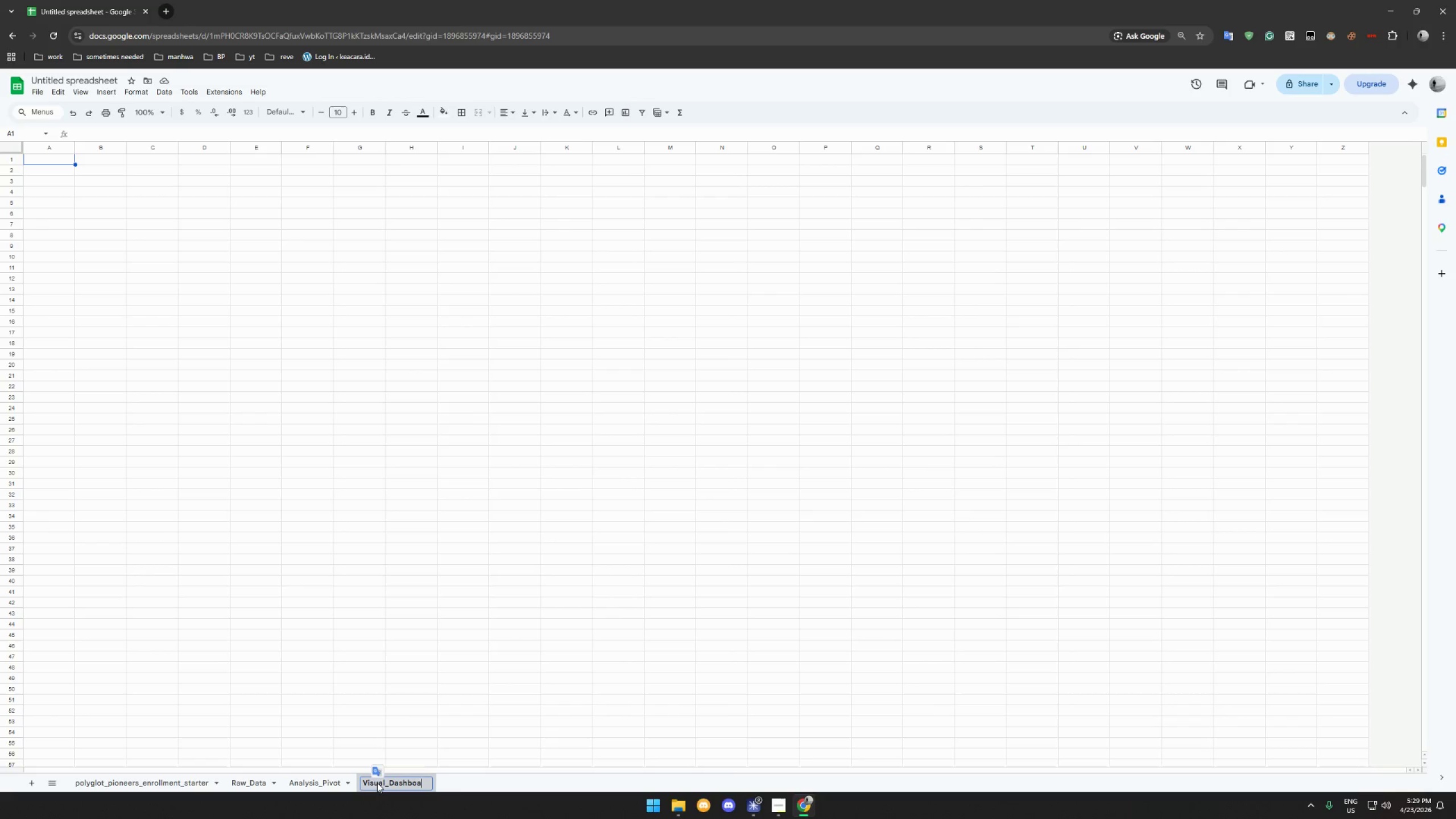 
key(Enter)
 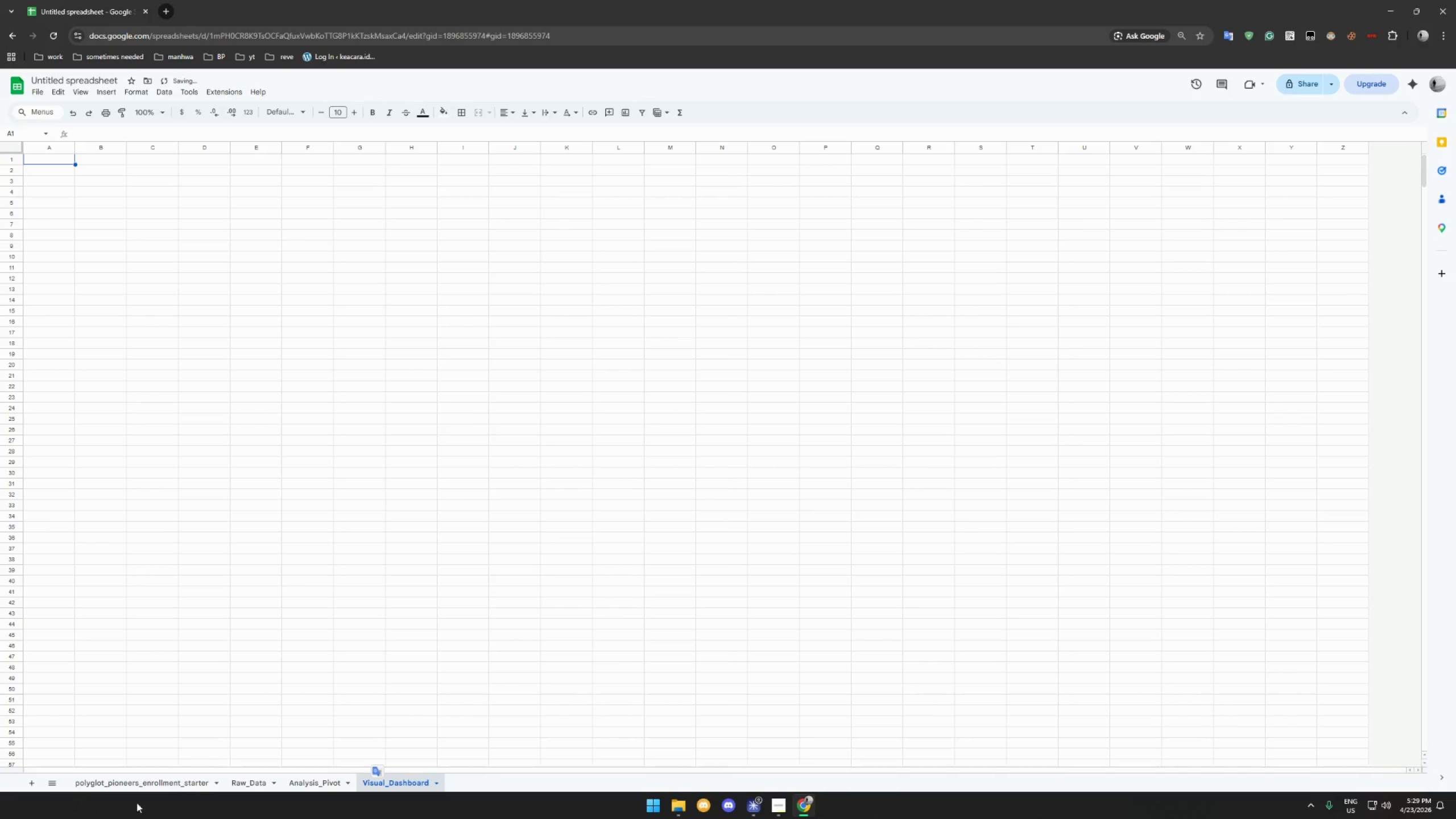 
left_click([31, 781])
 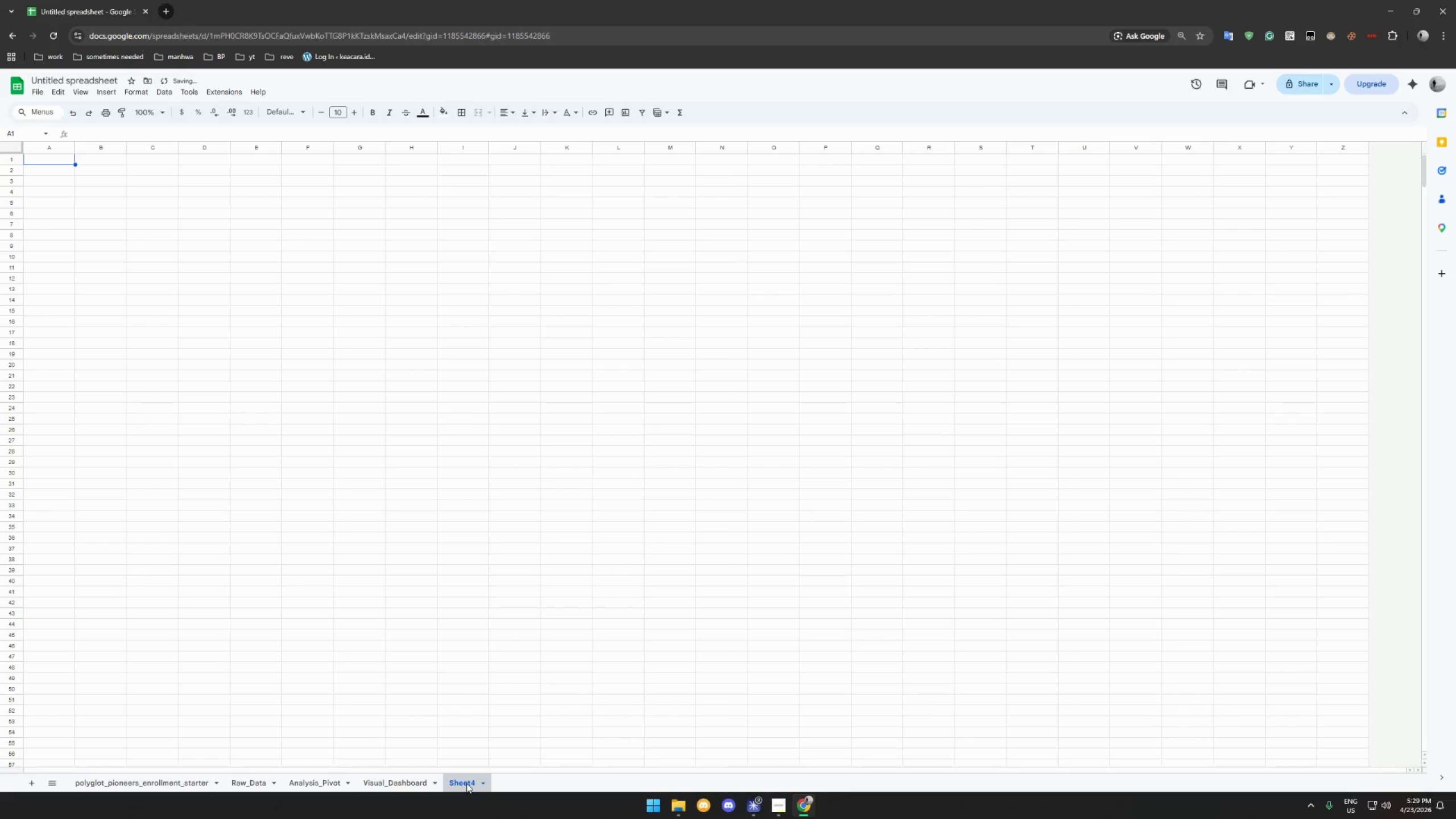 
double_click([466, 784])
 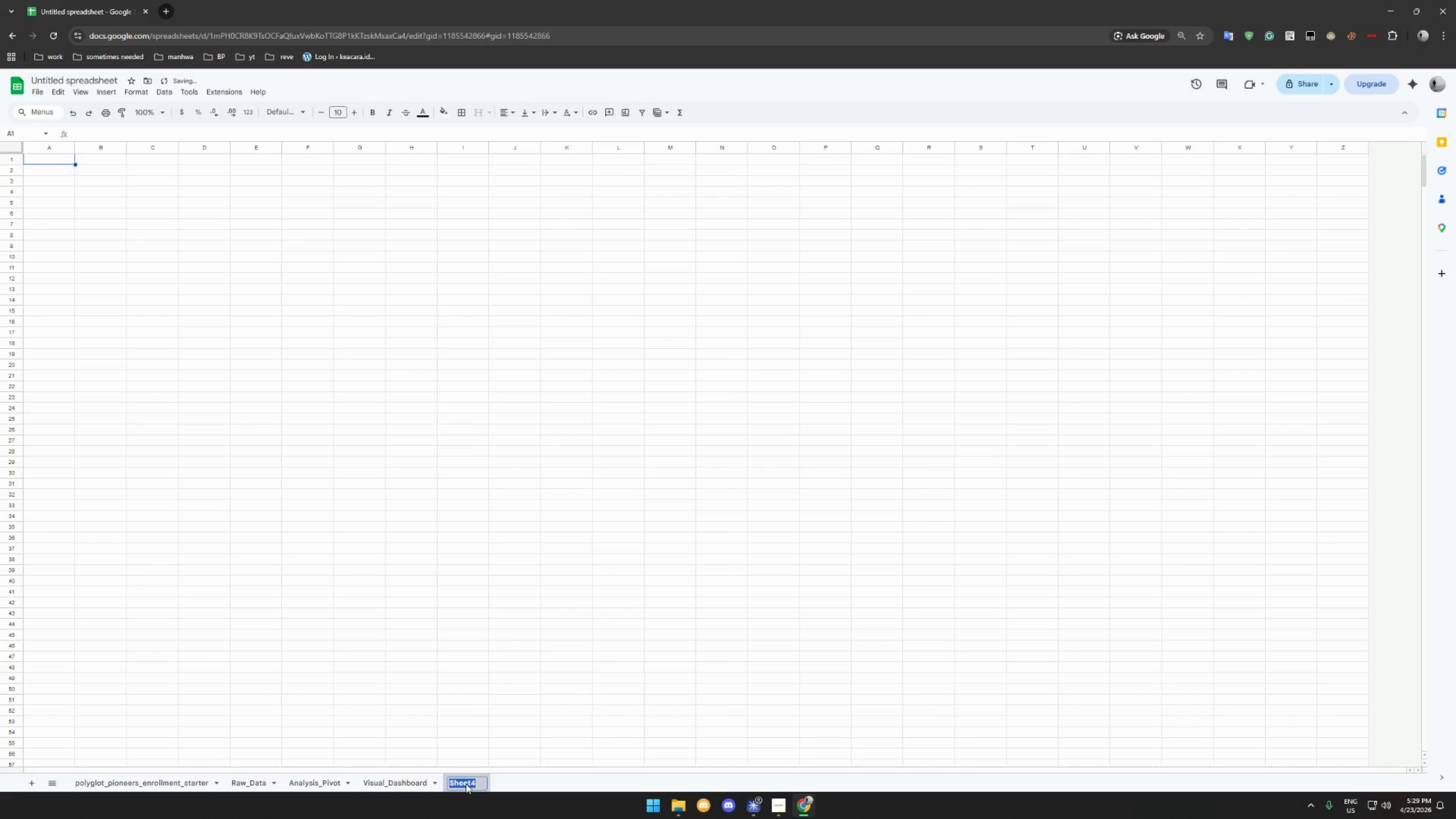 
type(User_Guide)
 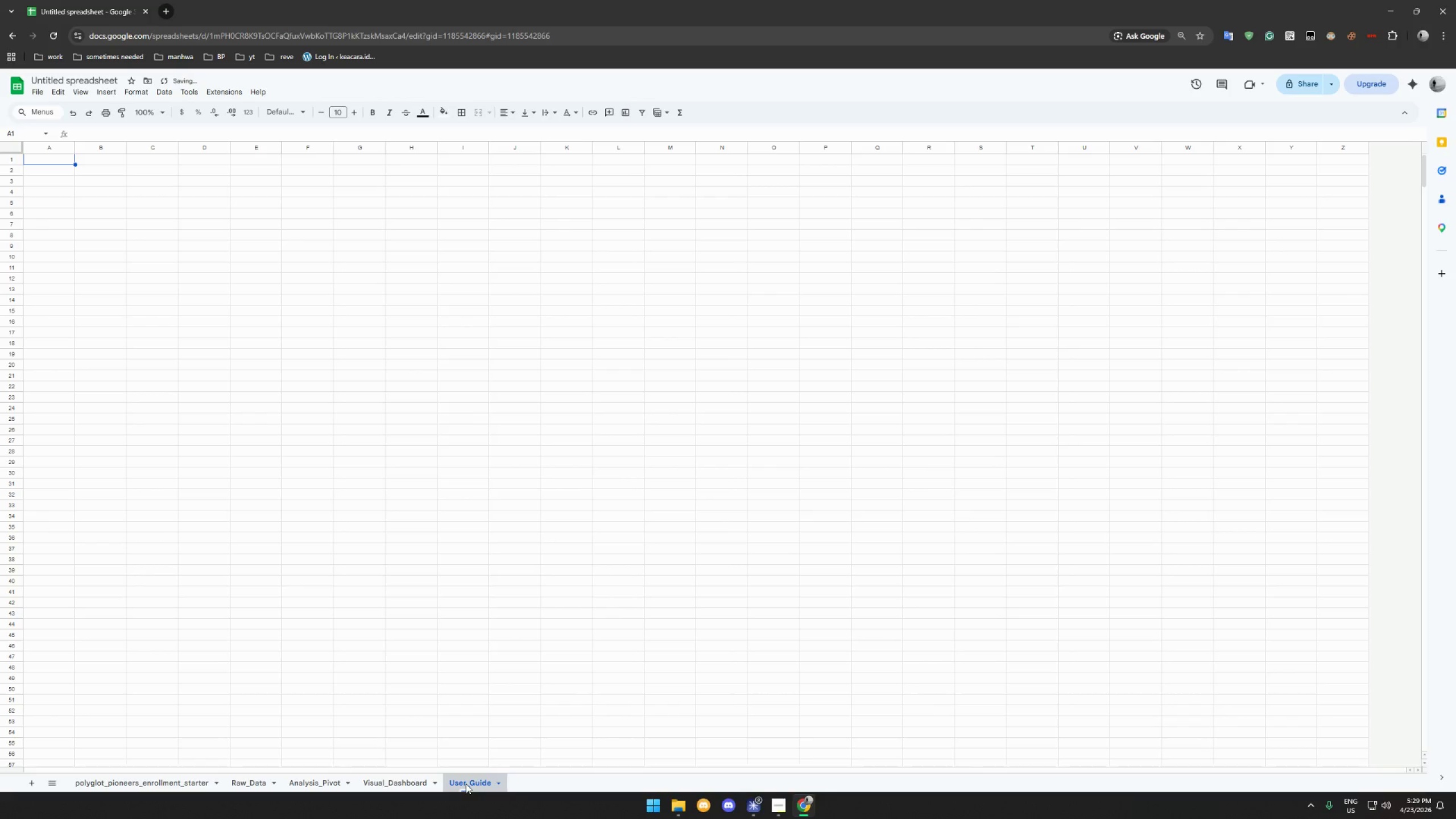 
 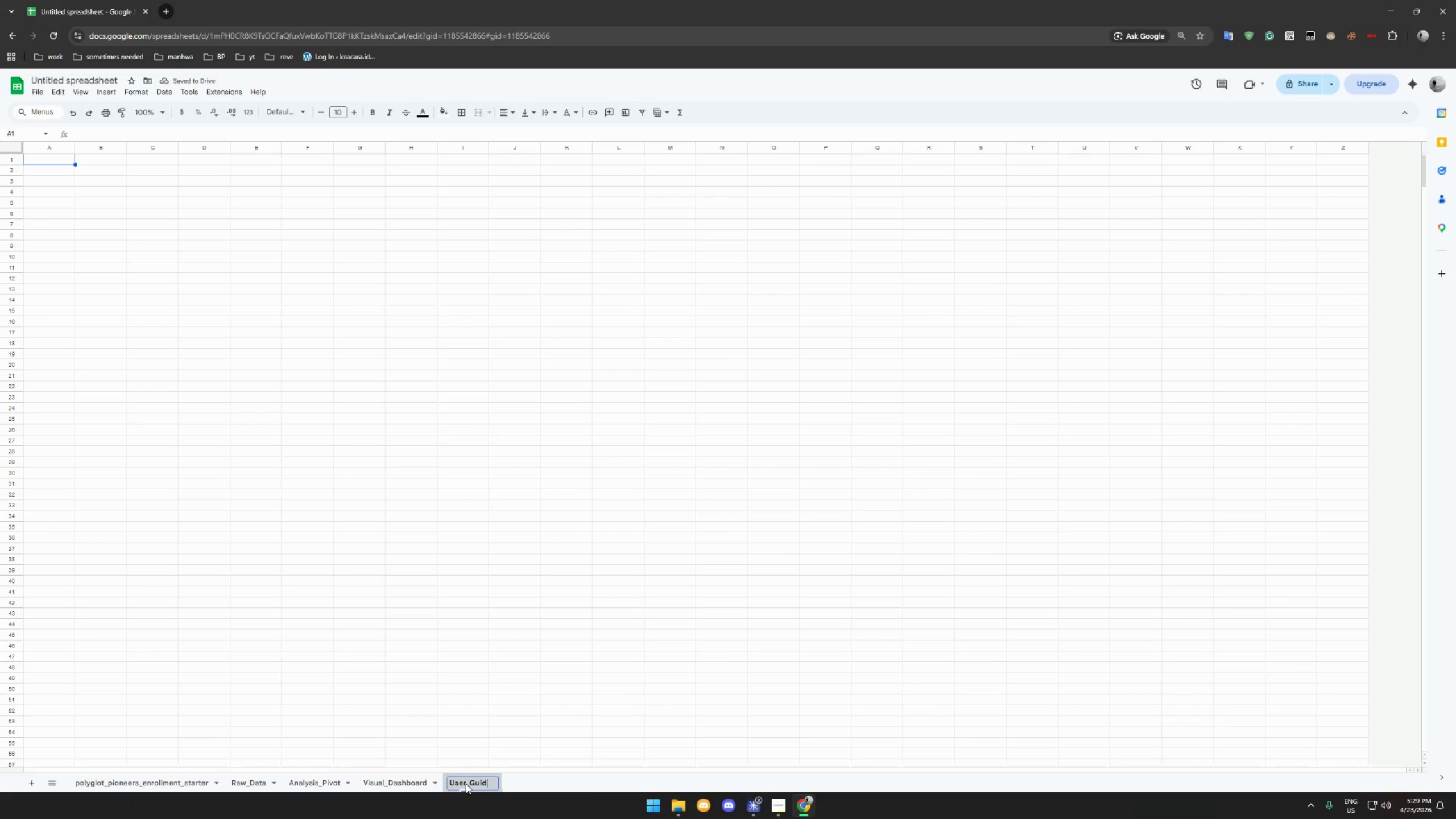 
key(Enter)
 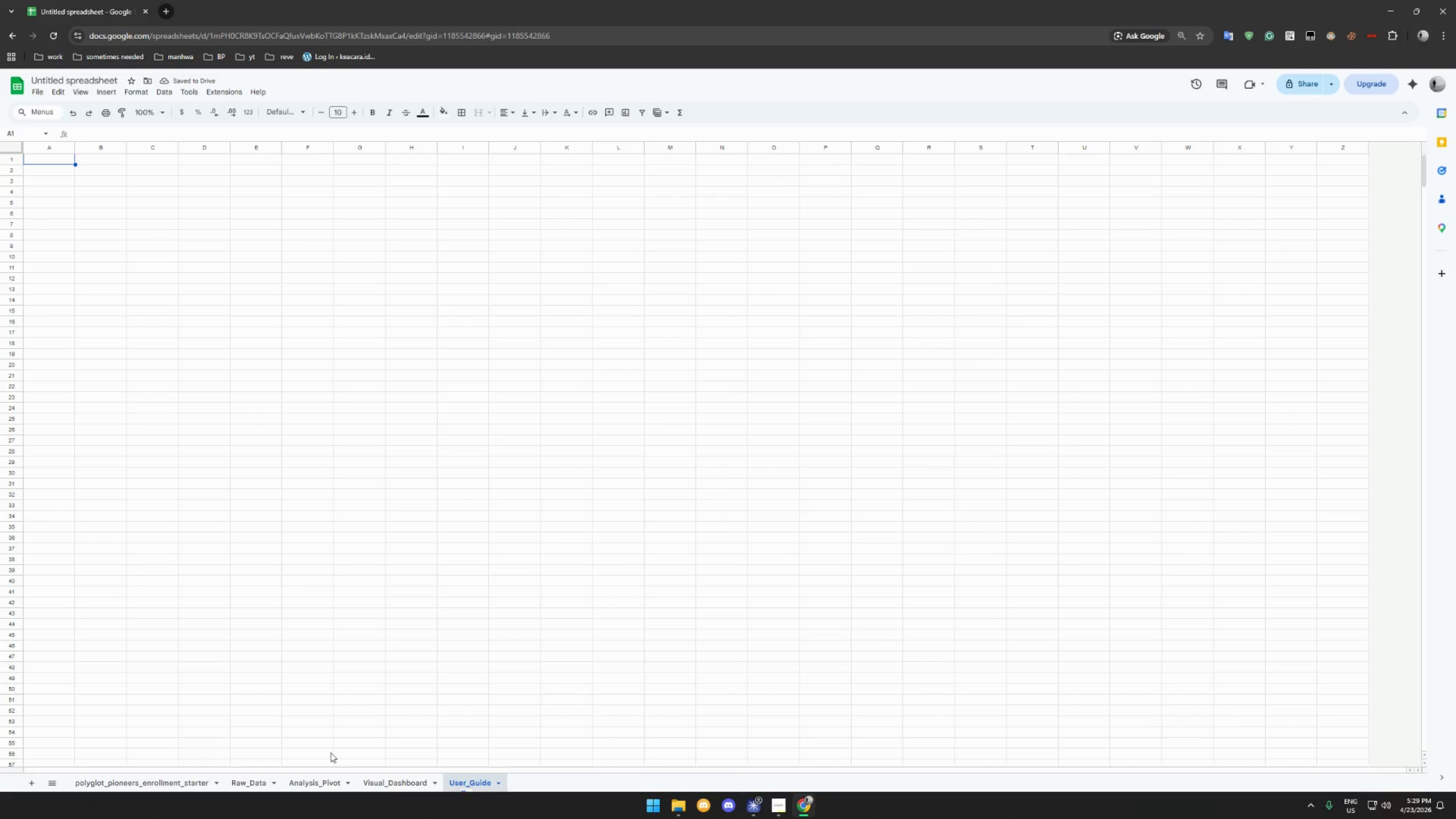 
left_click([268, 783])
 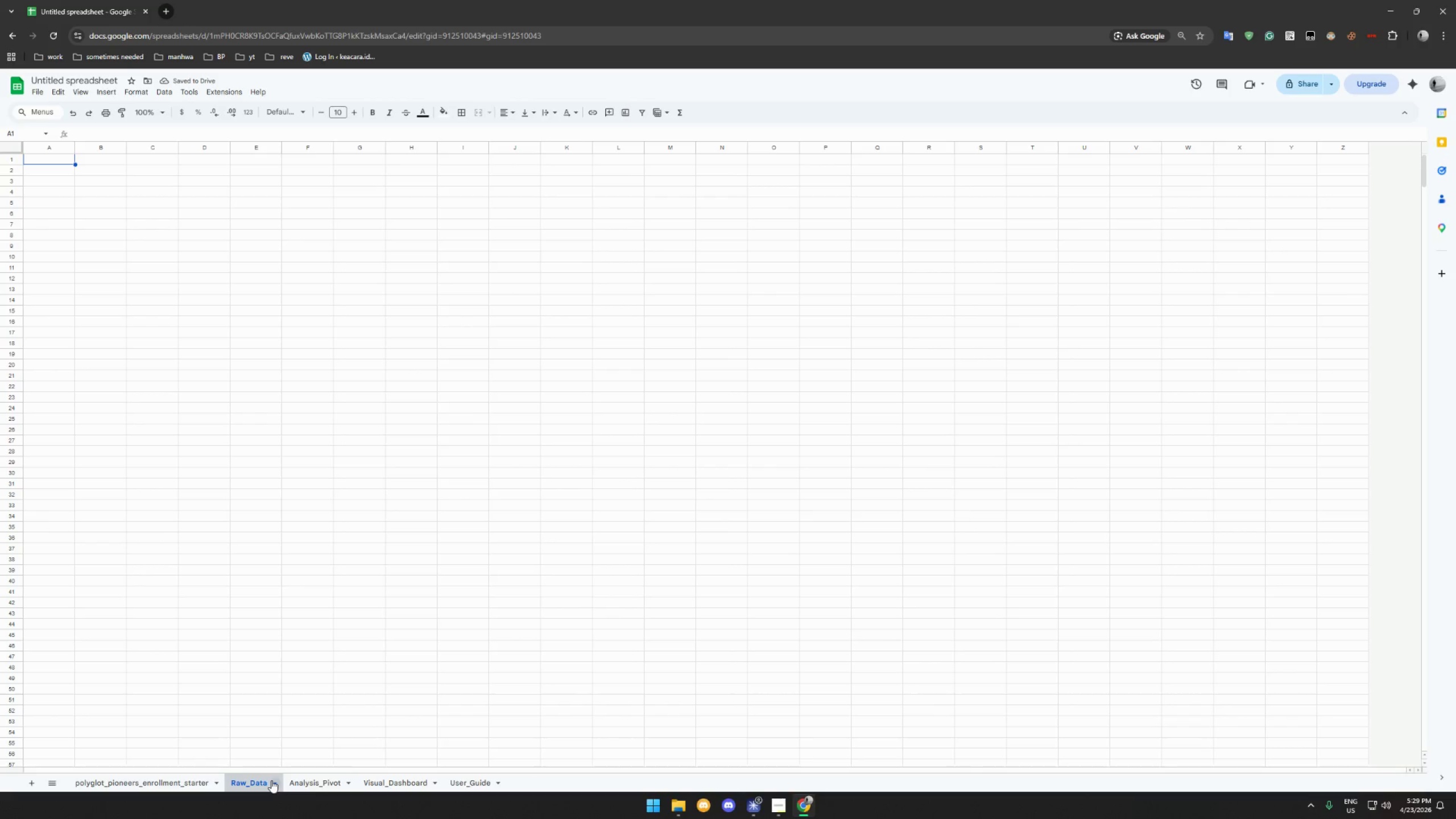 
left_click([271, 780])
 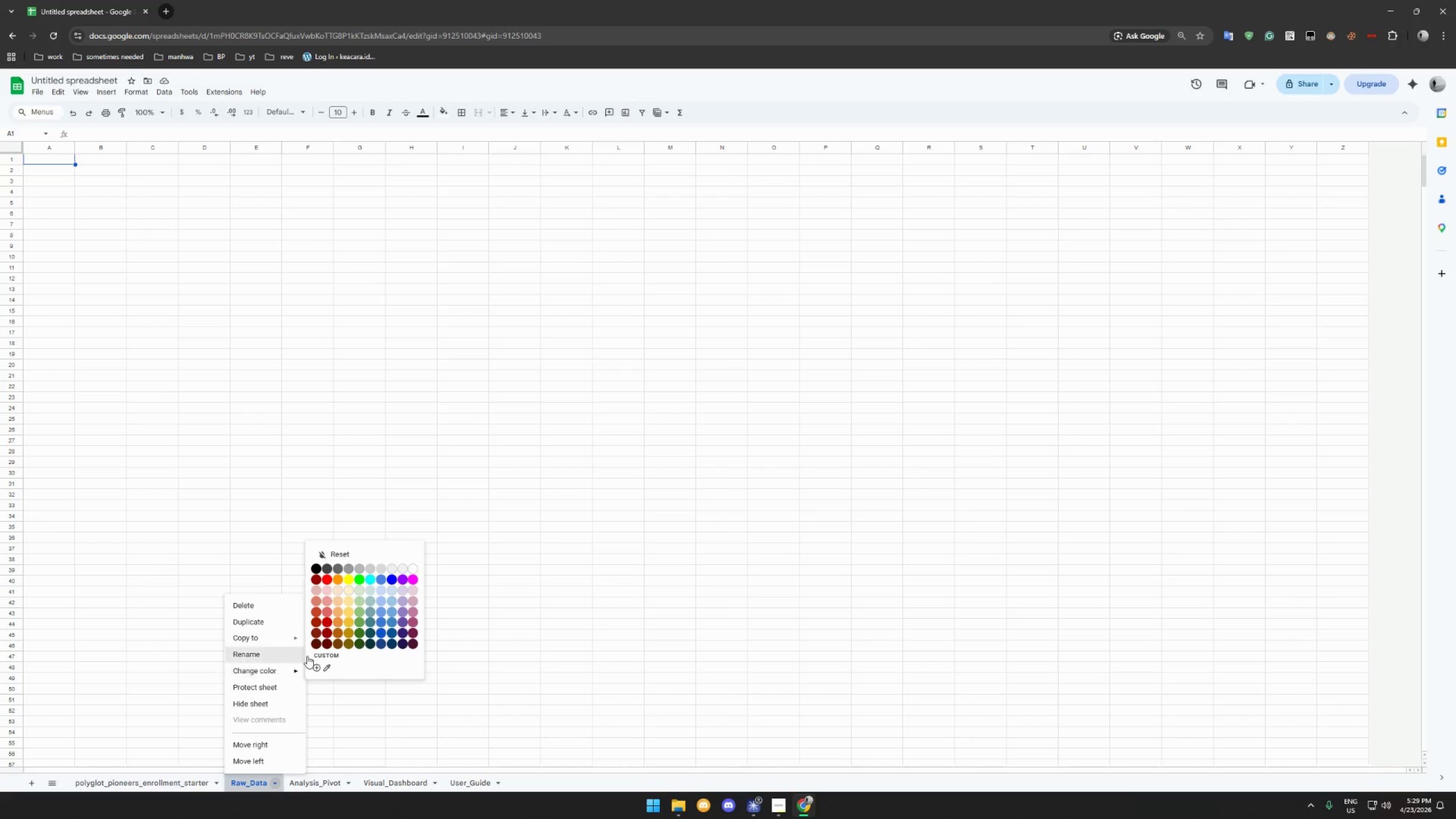 
left_click([381, 644])
 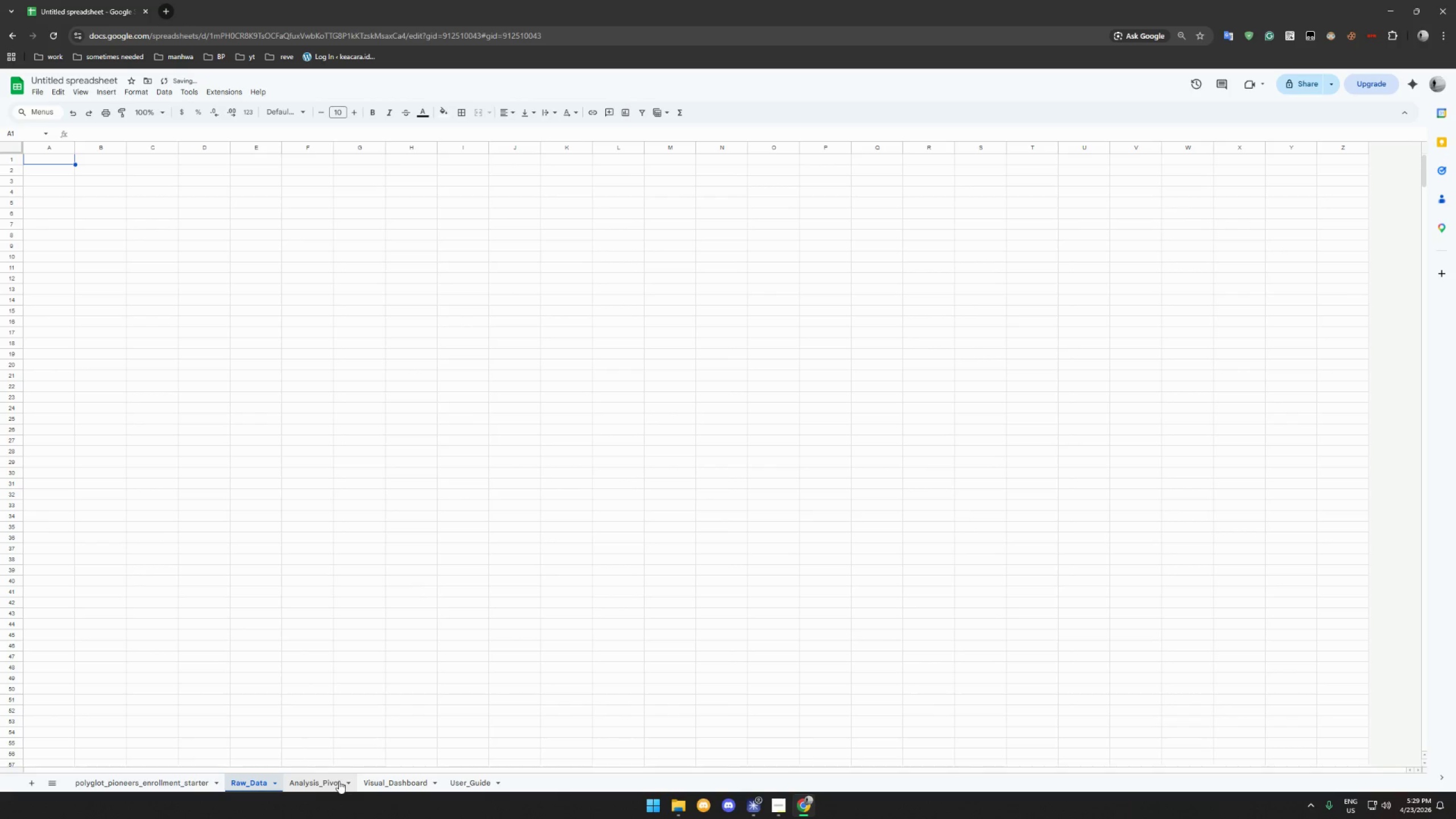 
left_click([347, 781])
 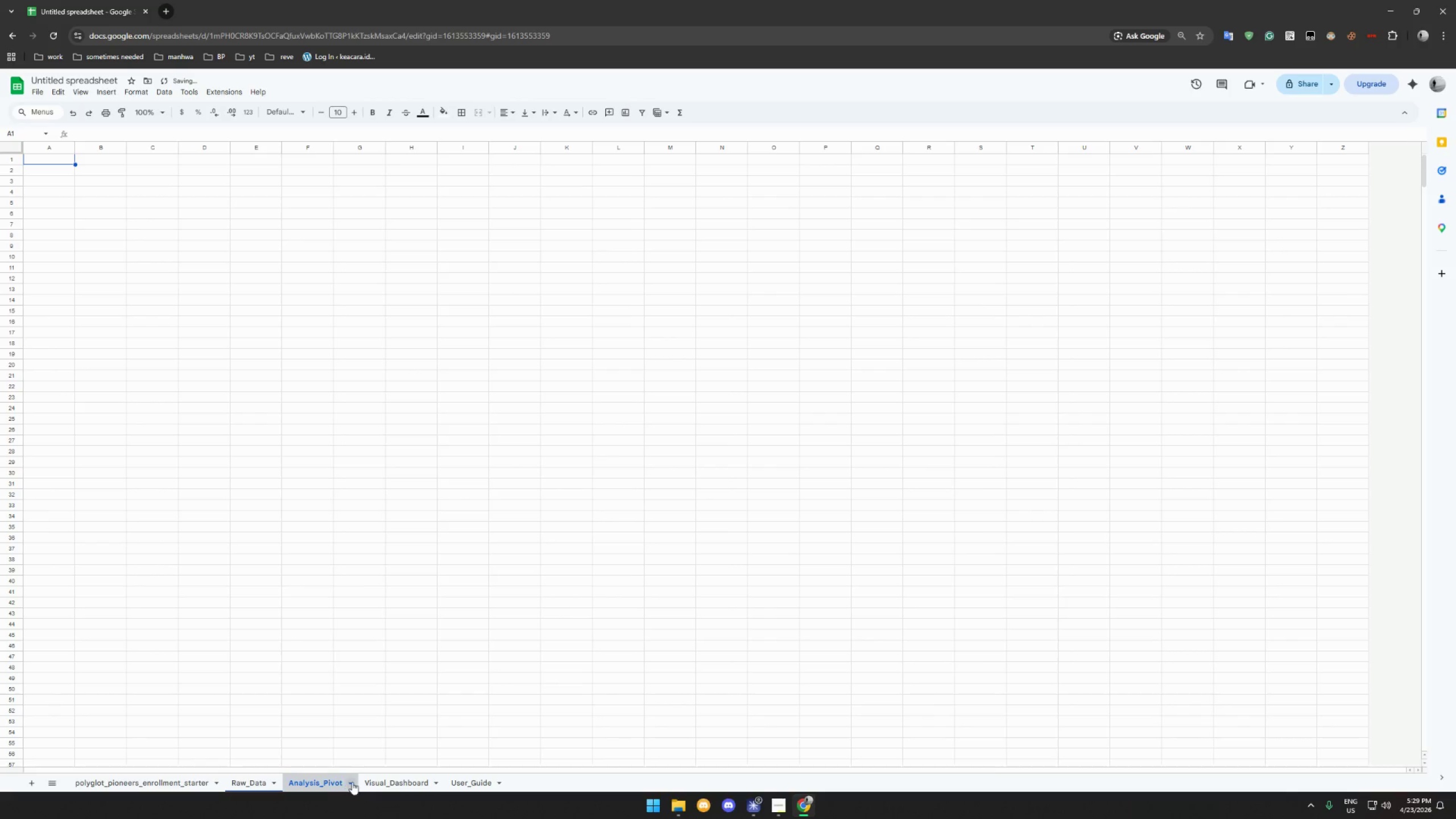 
left_click([352, 782])
 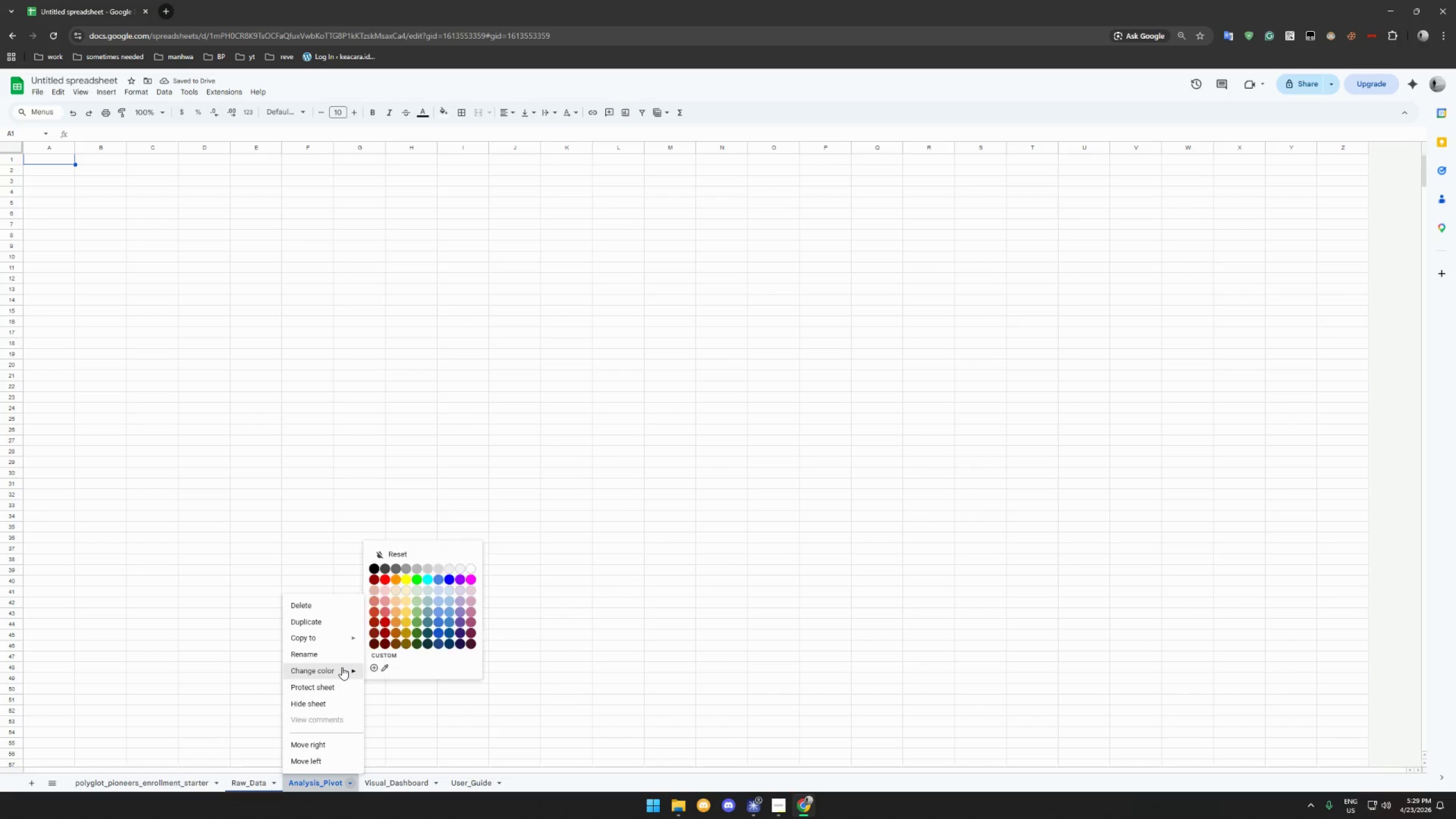 
left_click([440, 644])
 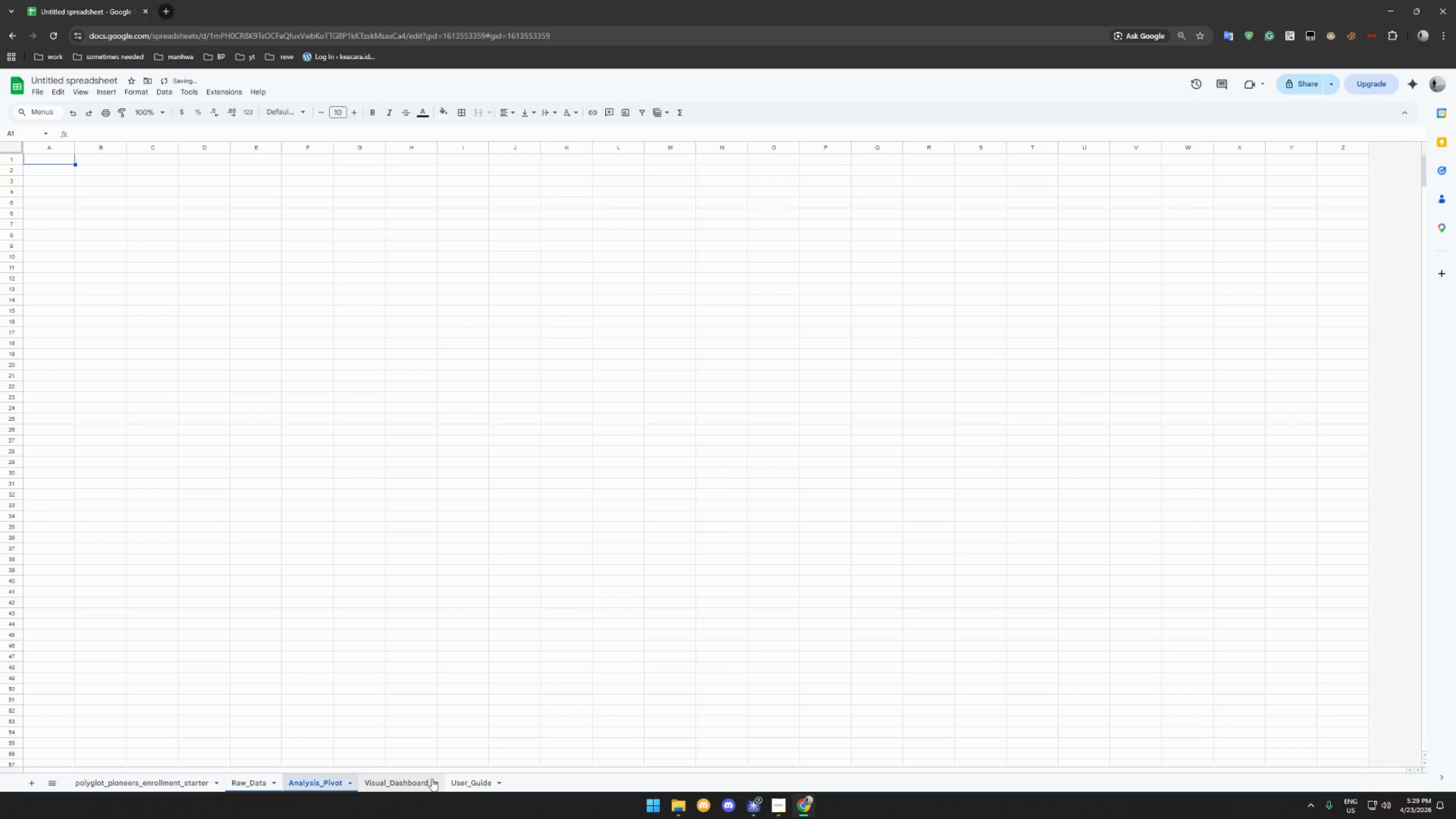 
left_click([435, 782])
 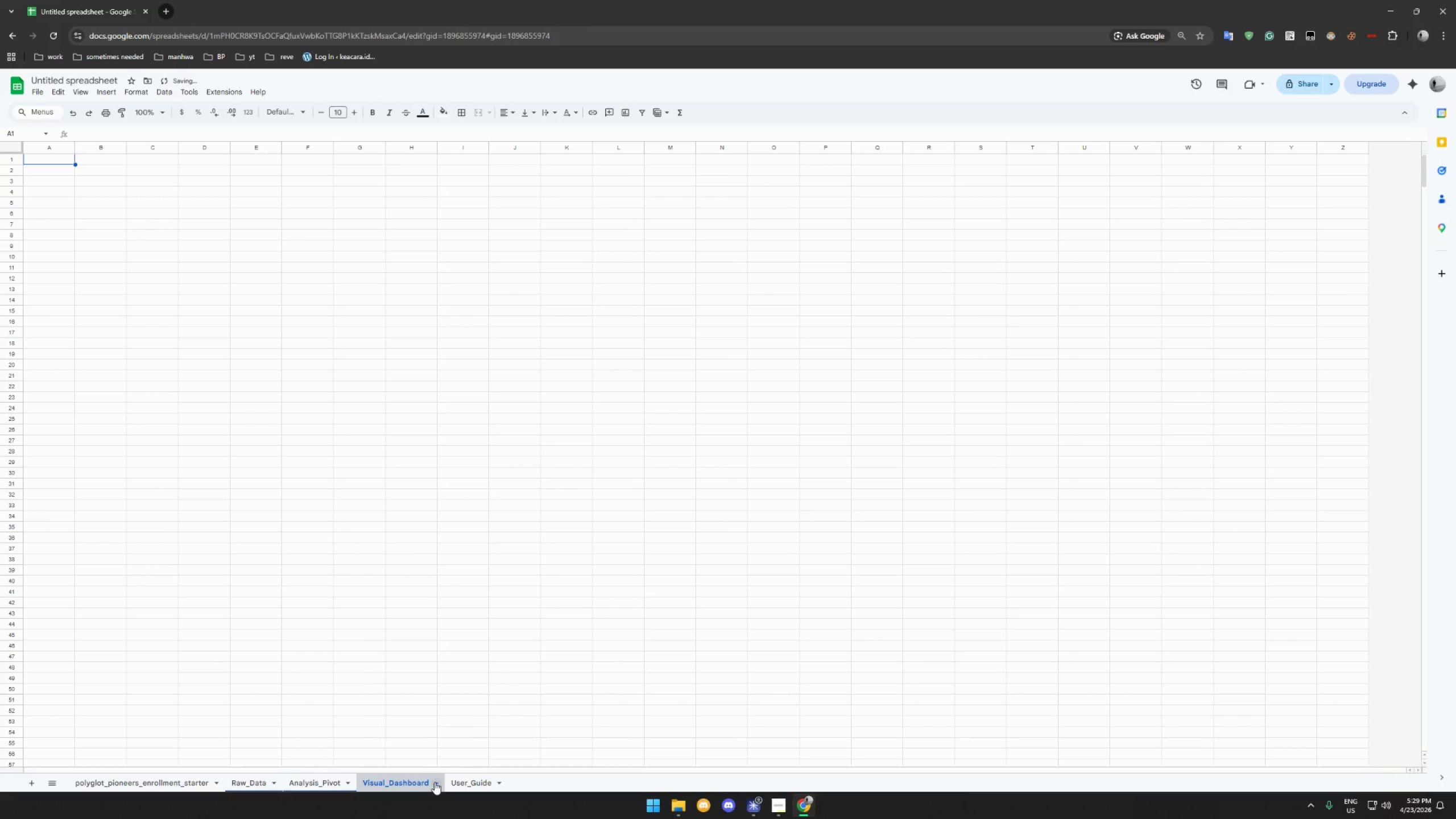 
left_click([435, 782])
 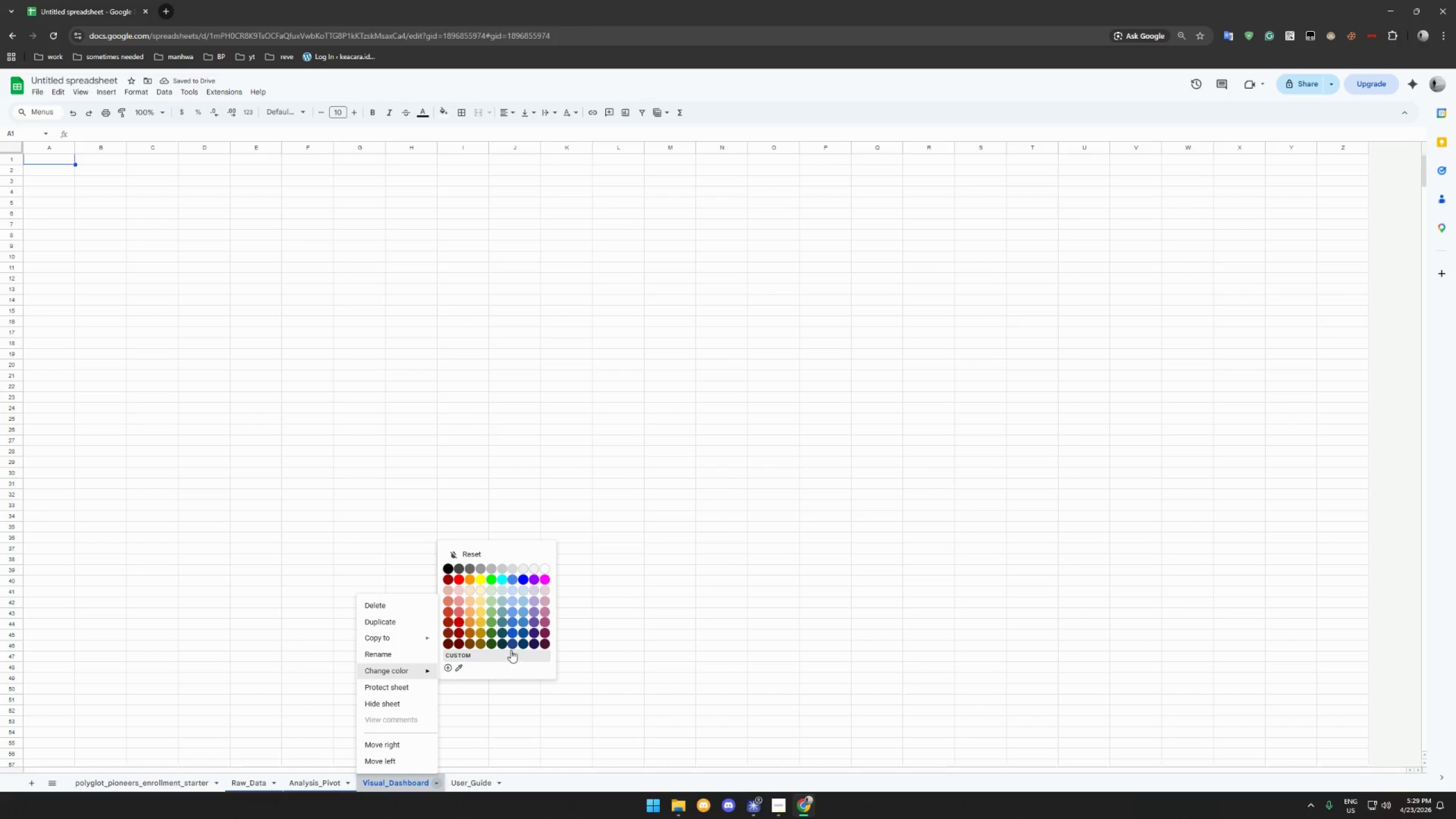 
left_click([513, 642])
 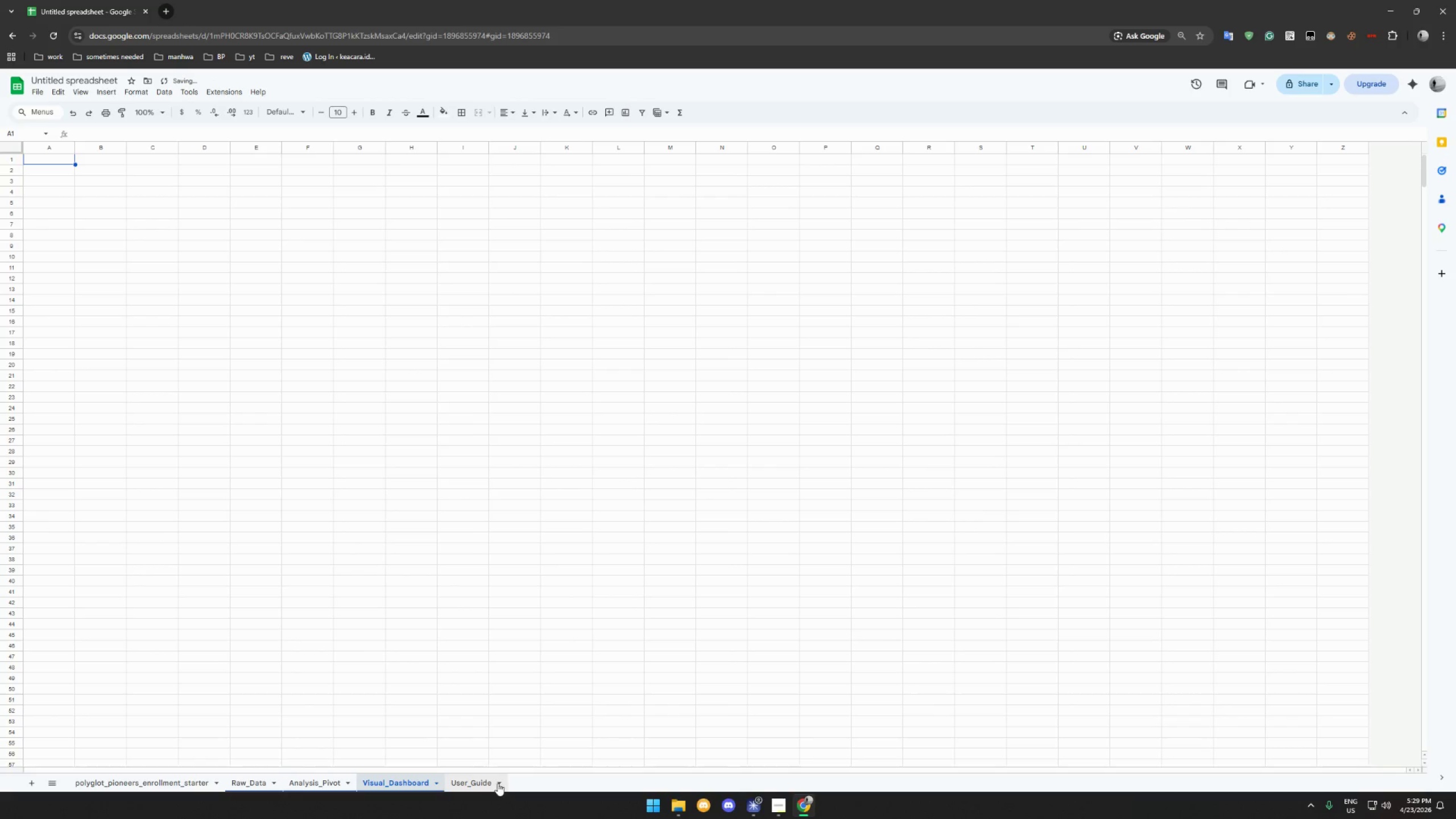 
double_click([498, 783])
 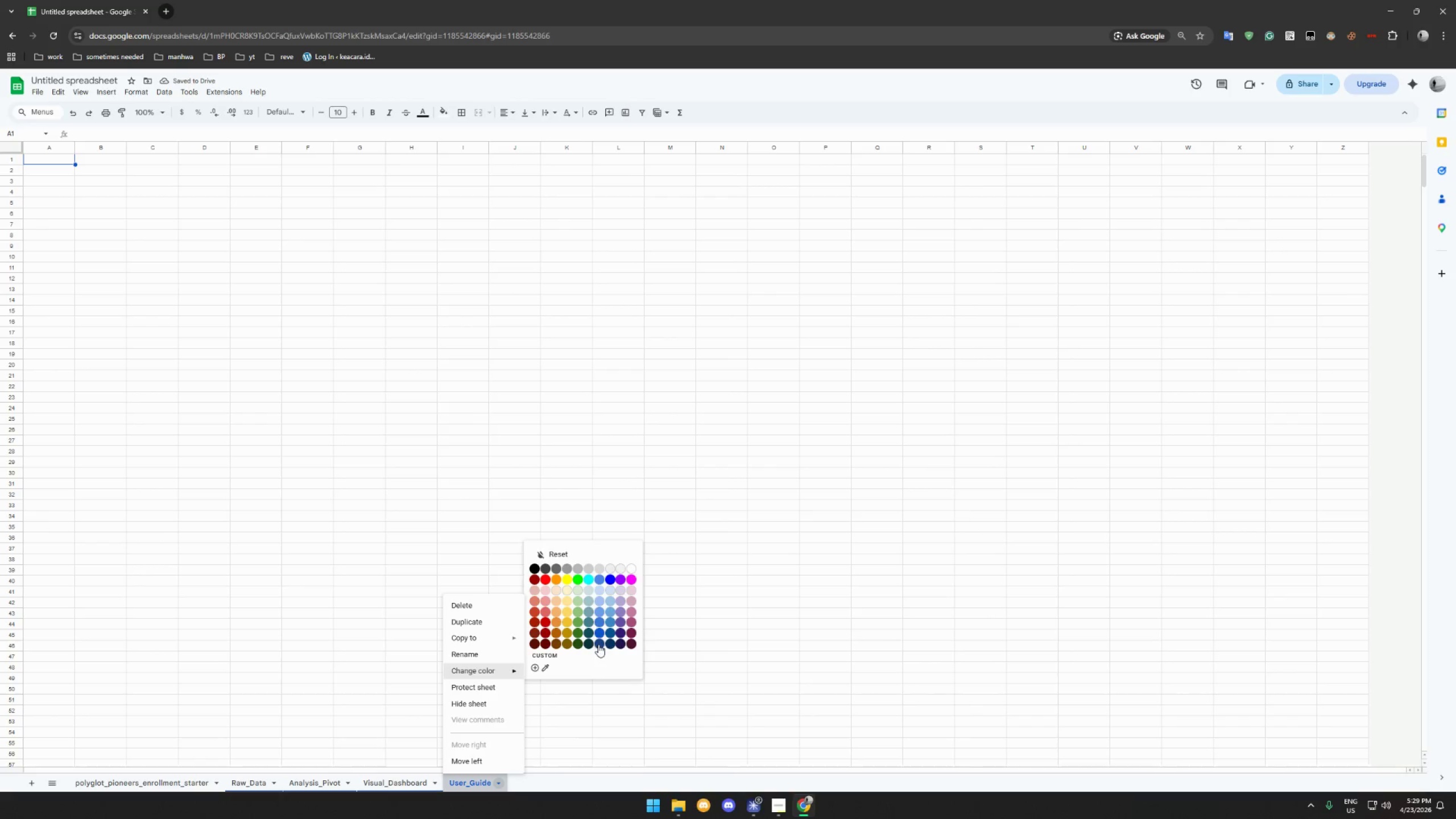 
left_click_drag(start_coordinate=[590, 644], to_coordinate=[601, 642])
 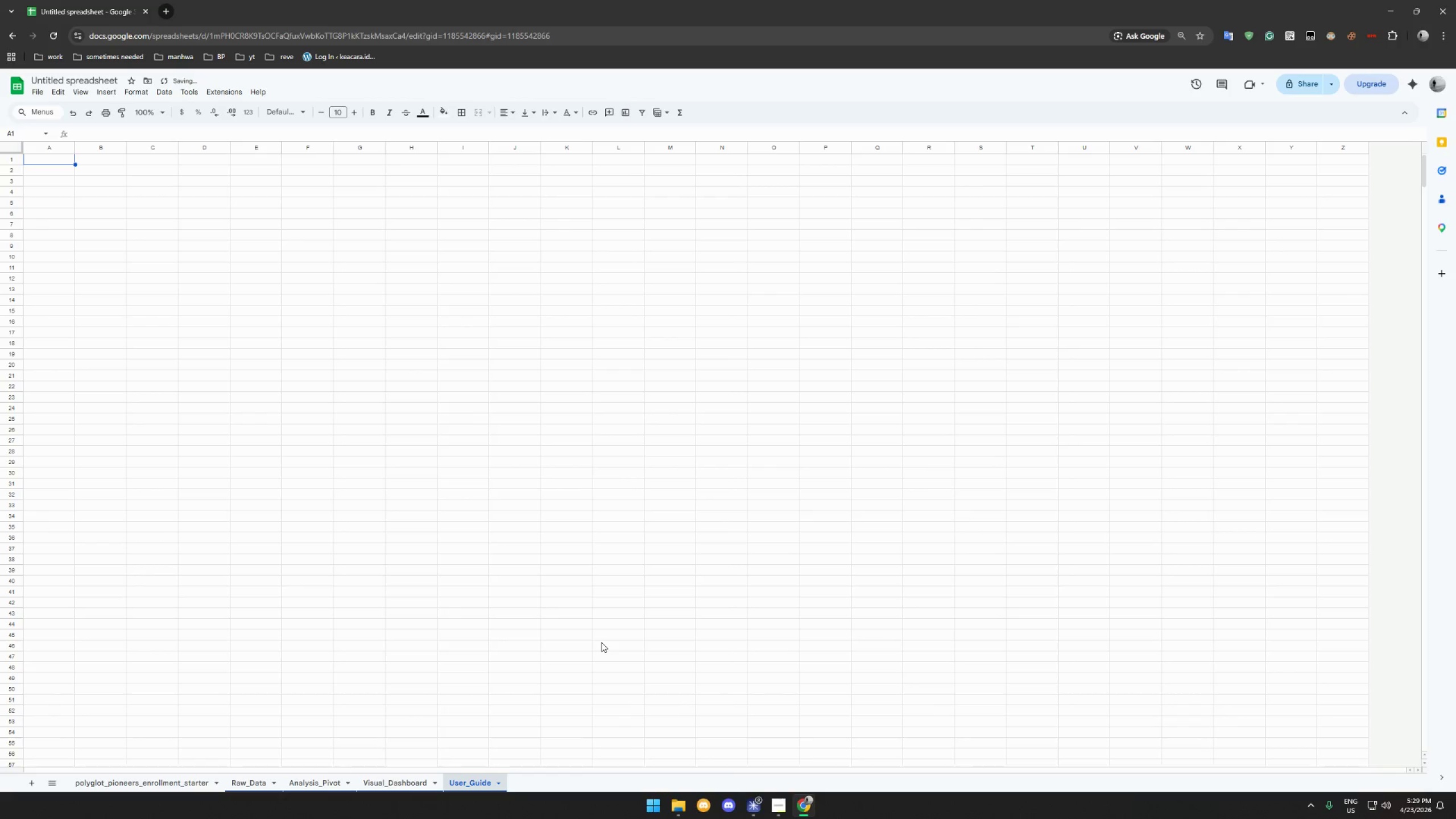 
left_click([601, 642])
 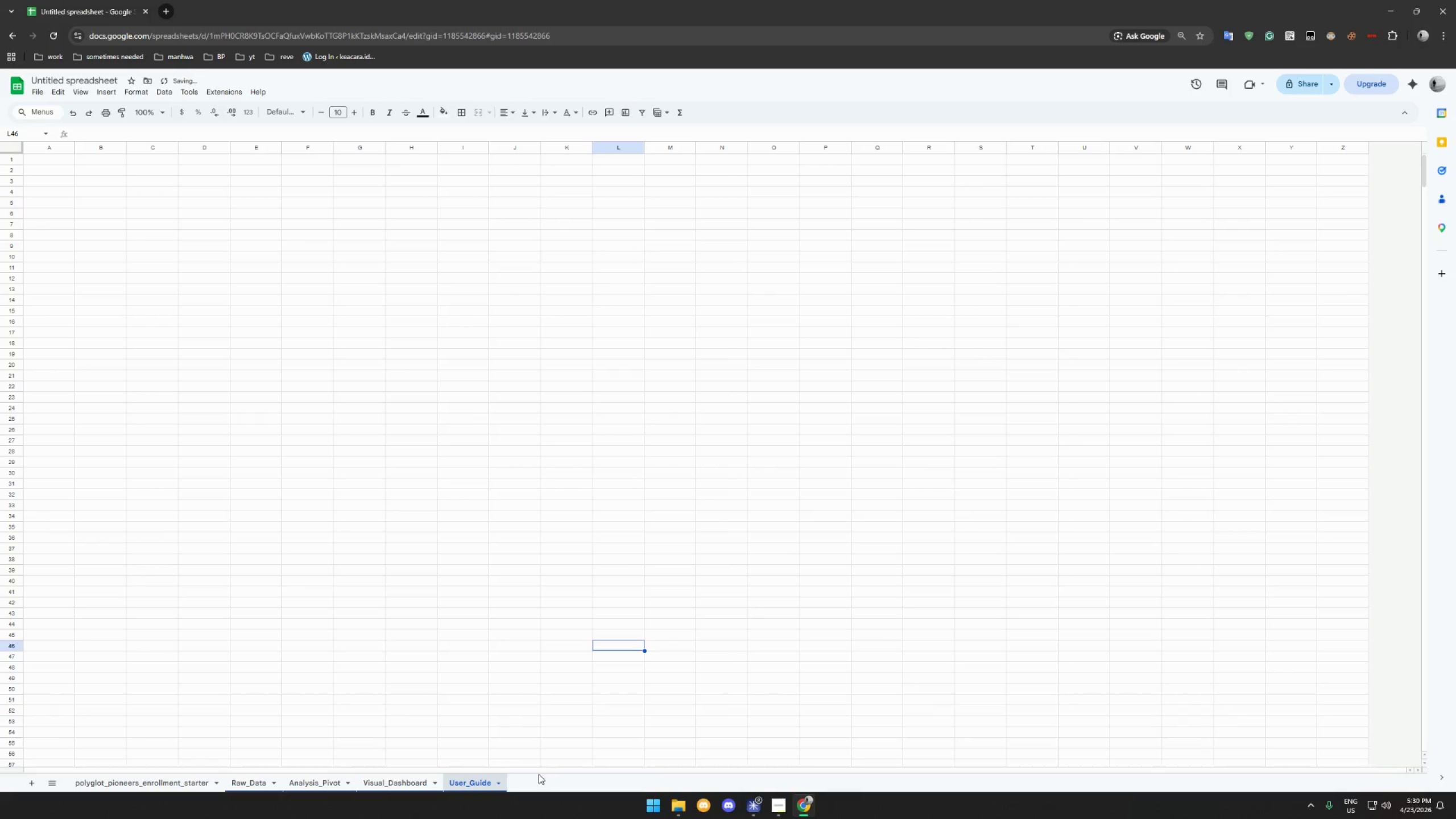 
left_click([542, 776])
 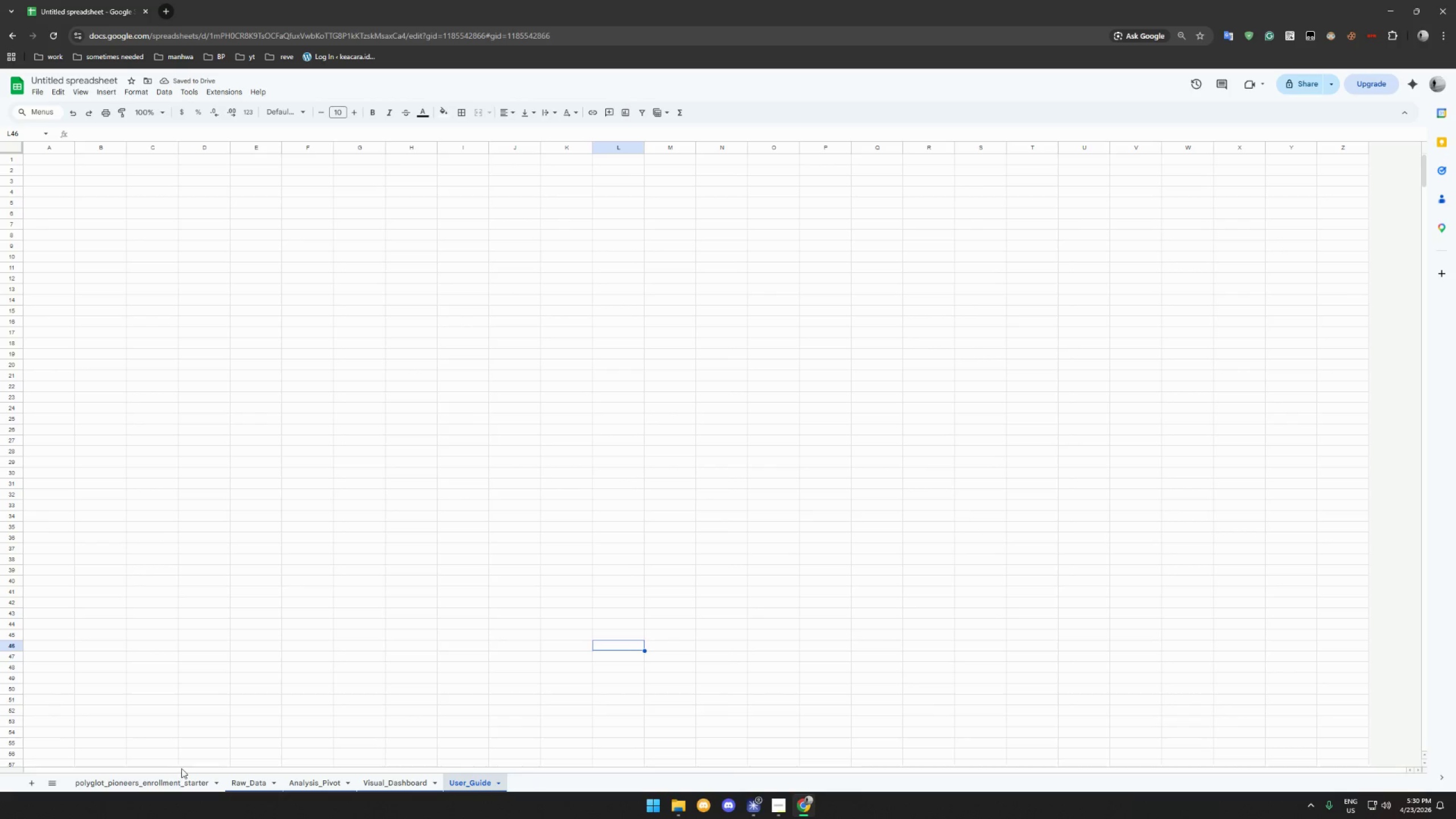 
left_click([162, 781])
 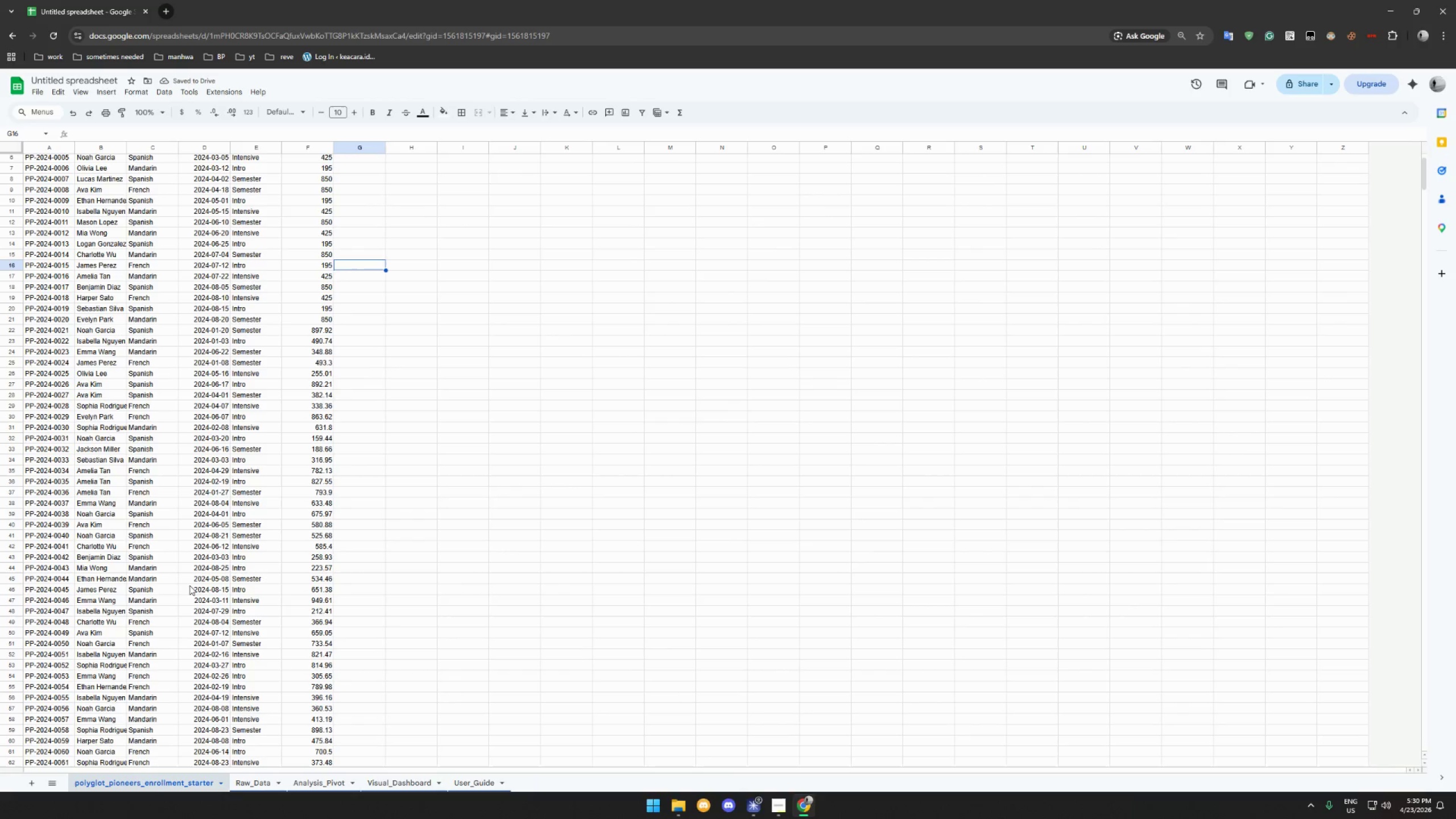 
scroll: coordinate [154, 532], scroll_direction: up, amount: 13.0
 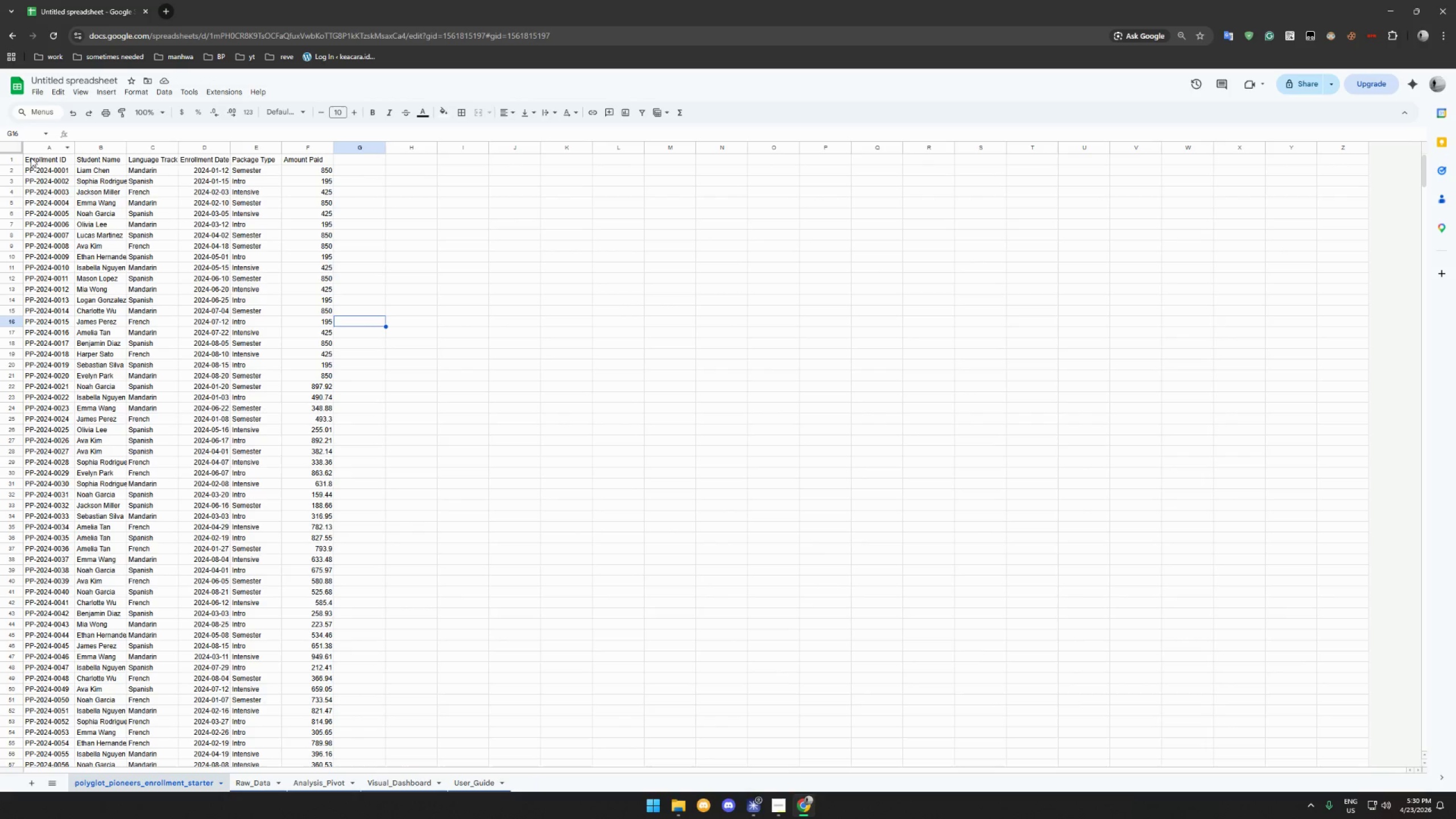 
left_click_drag(start_coordinate=[31, 160], to_coordinate=[304, 619])
 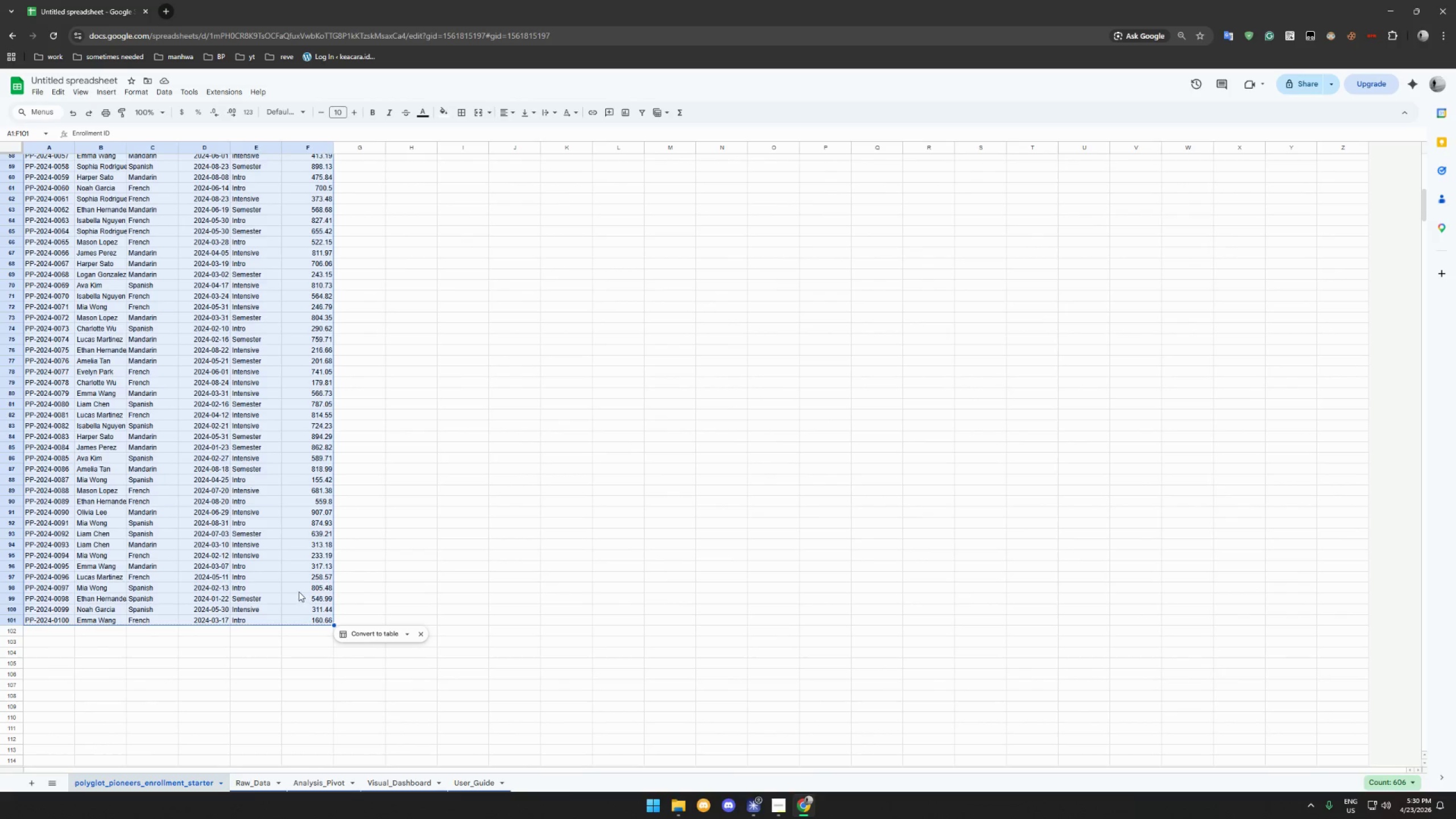 
scroll: coordinate [285, 551], scroll_direction: down, amount: 33.0
 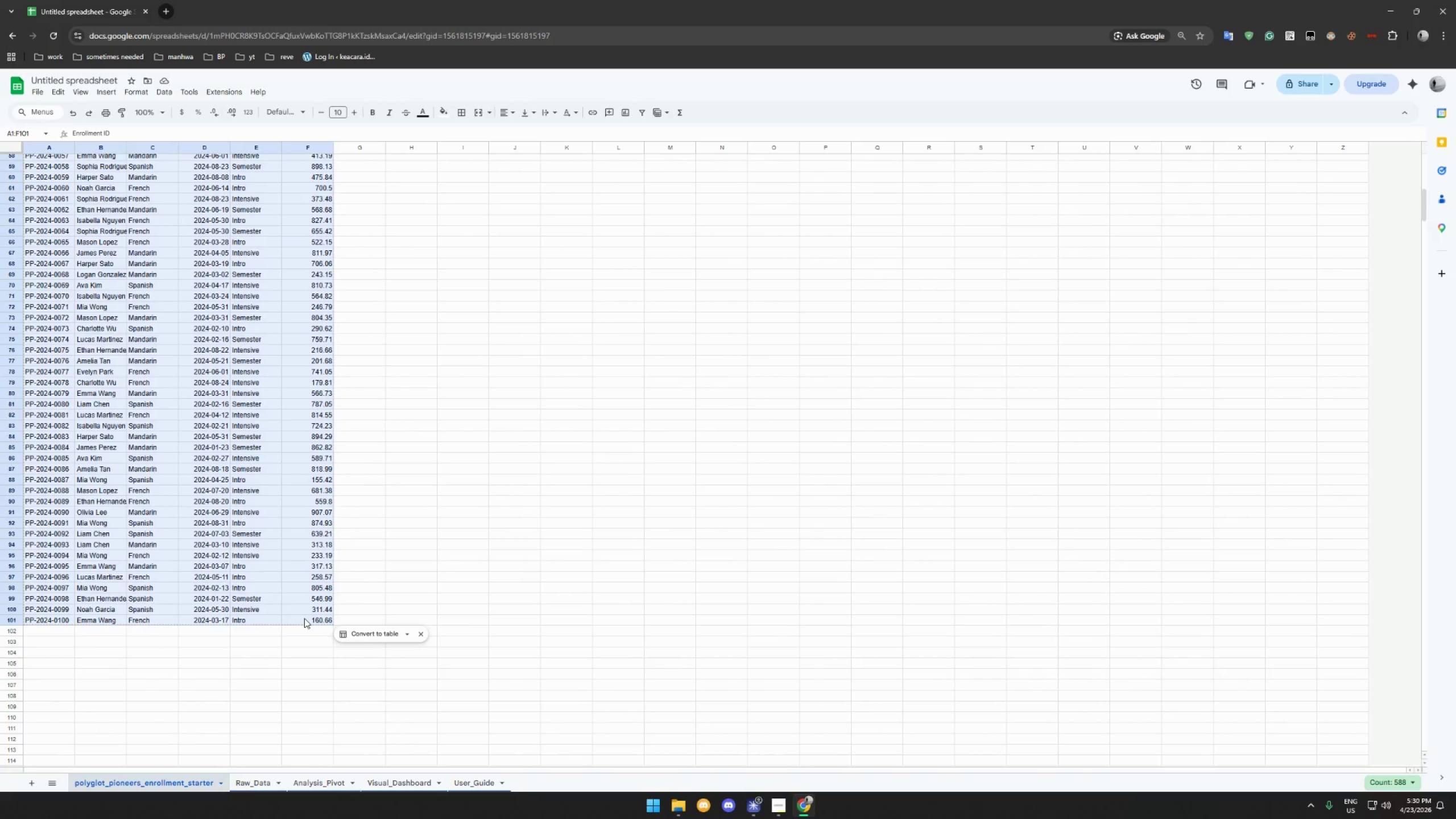 
key(Control+C)
 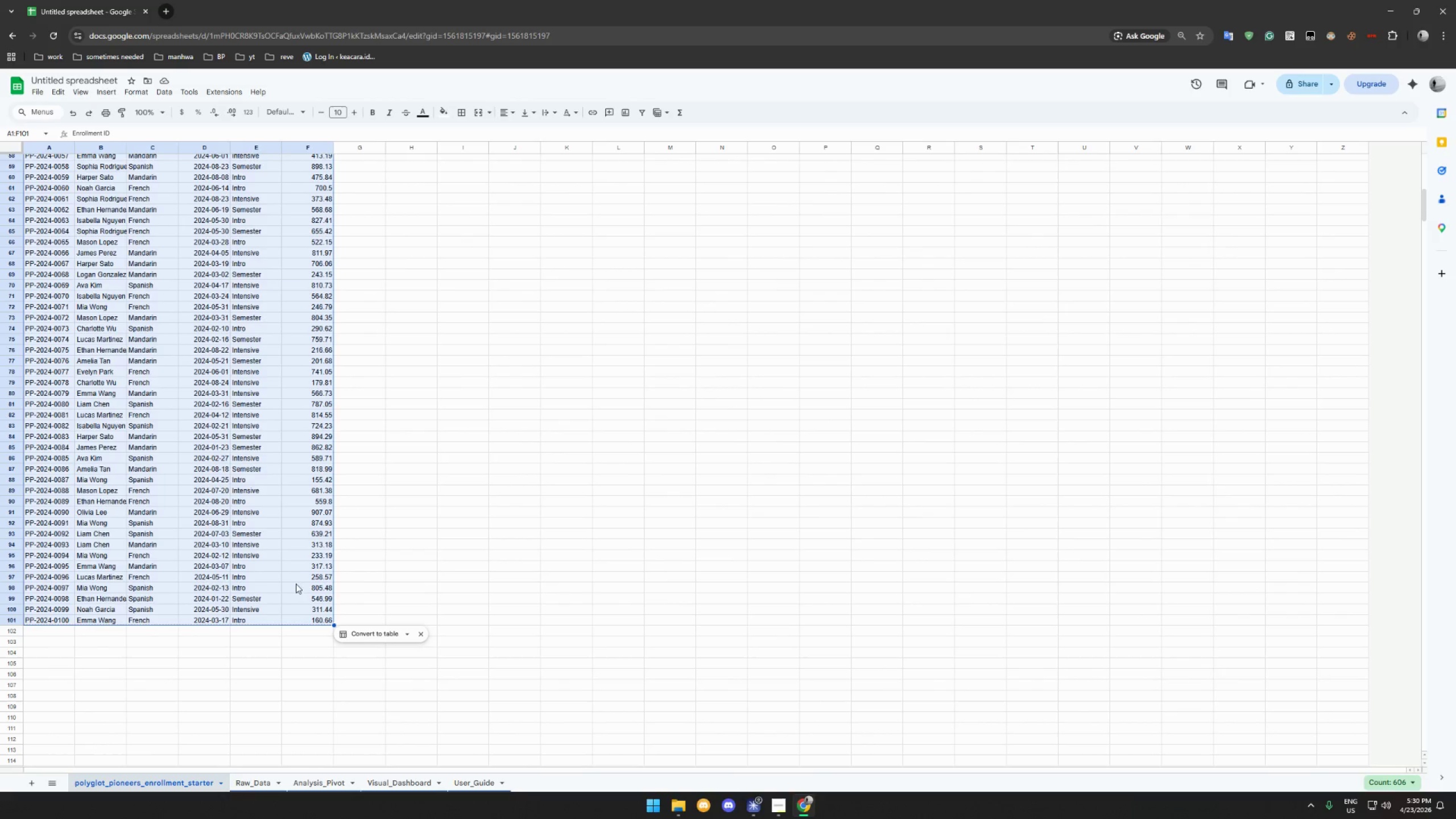 
key(Control+C)
 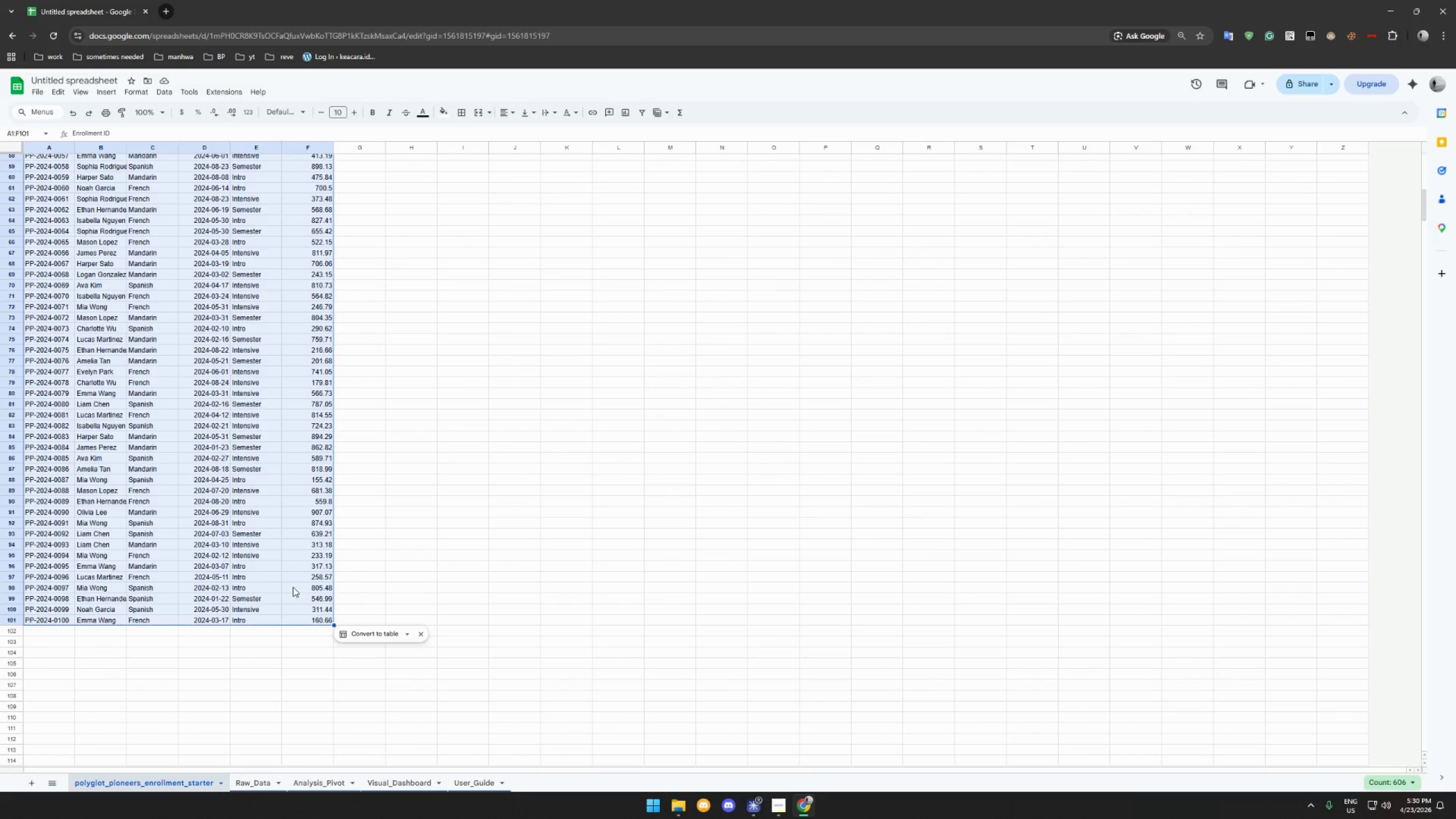 
key(Control+C)
 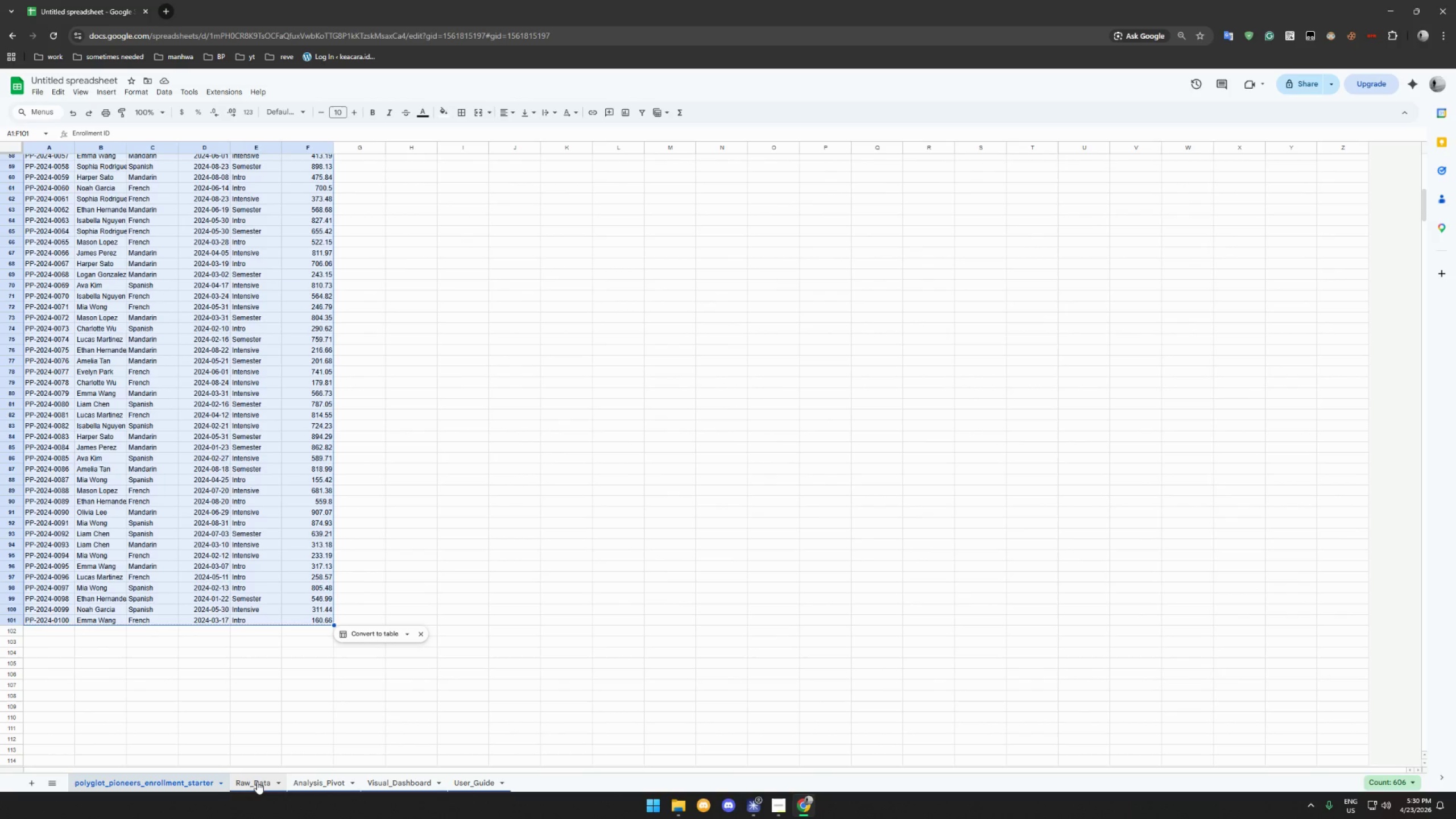 
left_click([257, 782])
 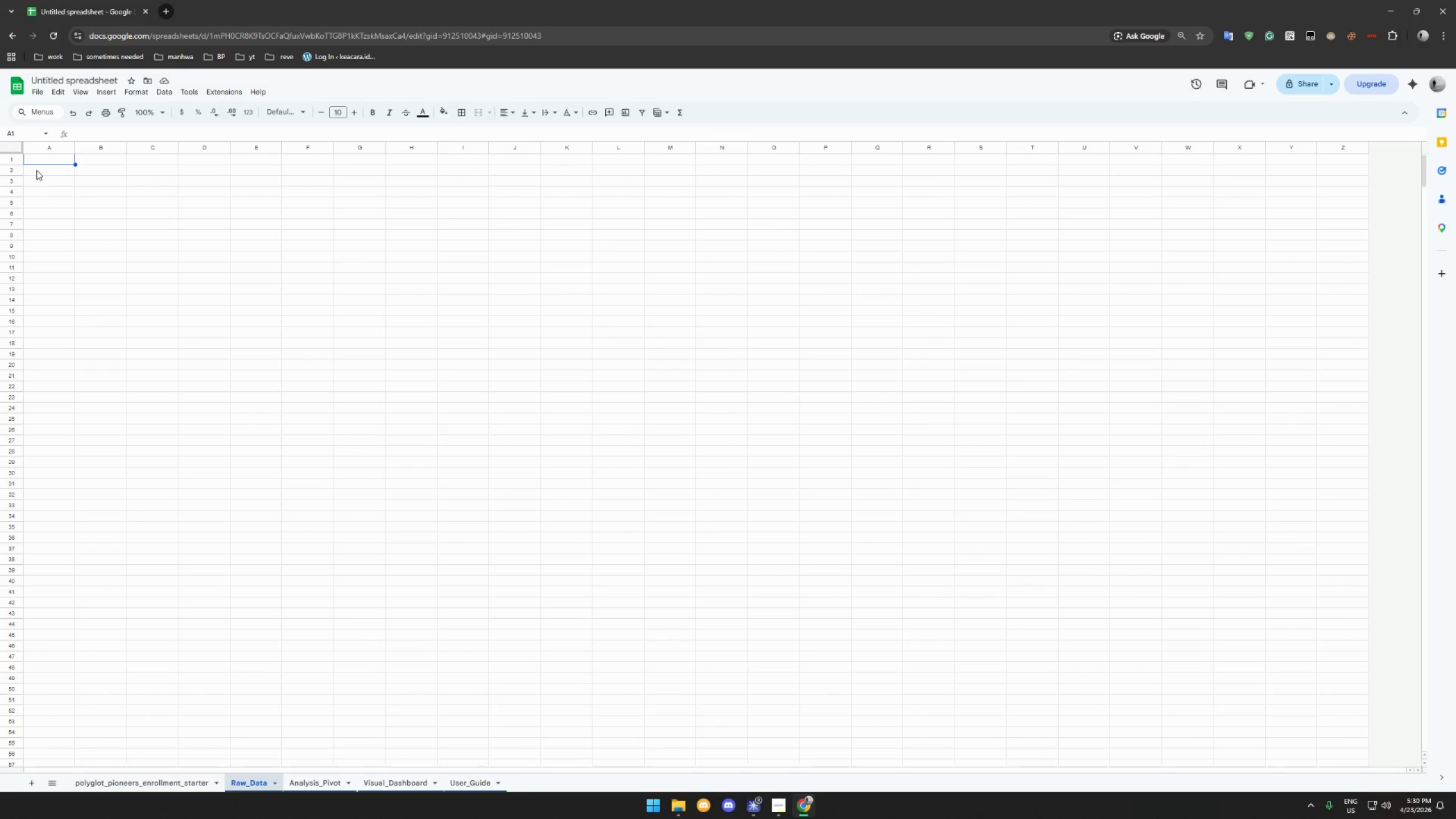 
left_click([39, 159])
 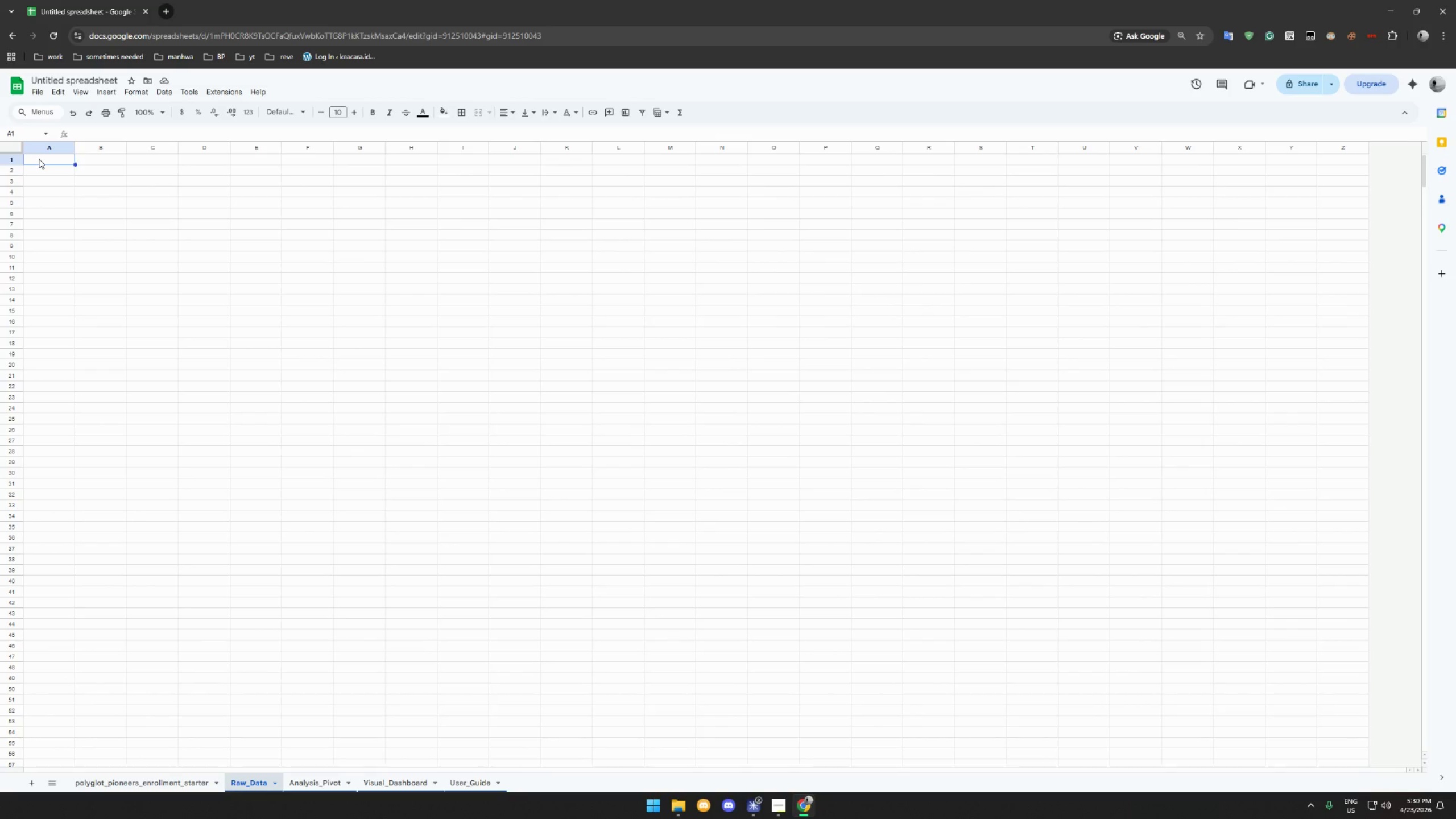 
key(Control+V)
 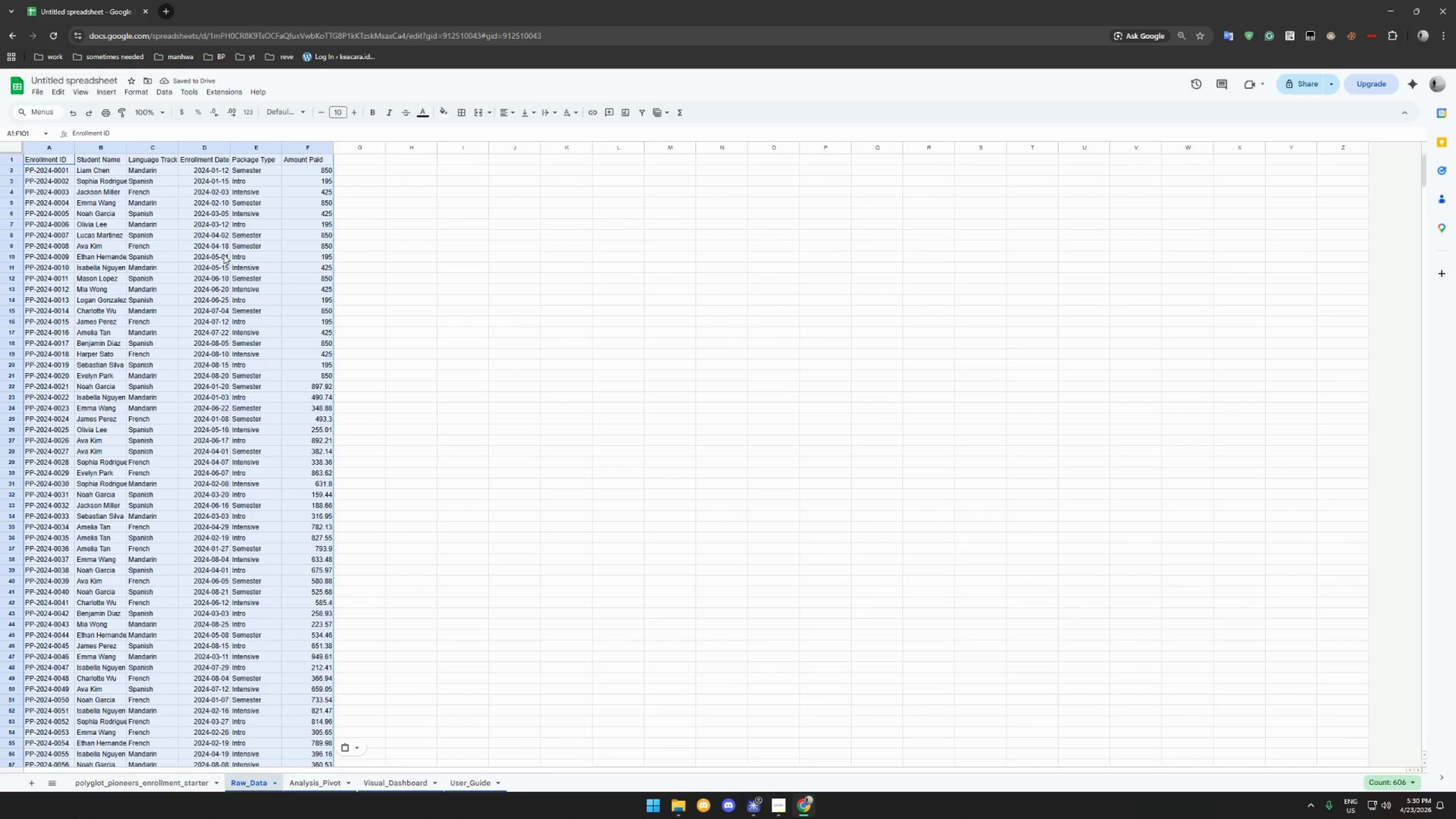 
left_click([209, 161])
 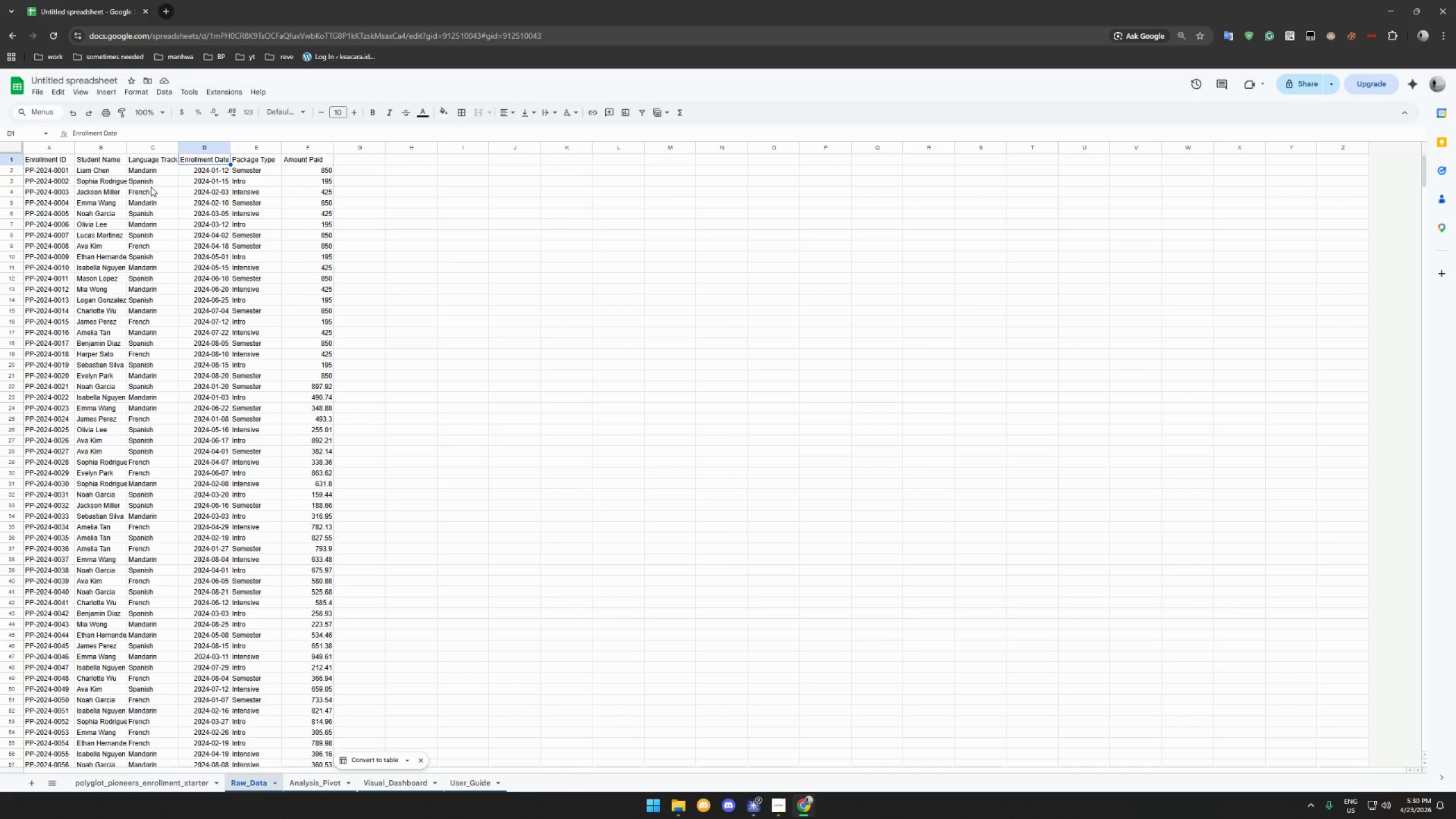 
wait(7.02)
 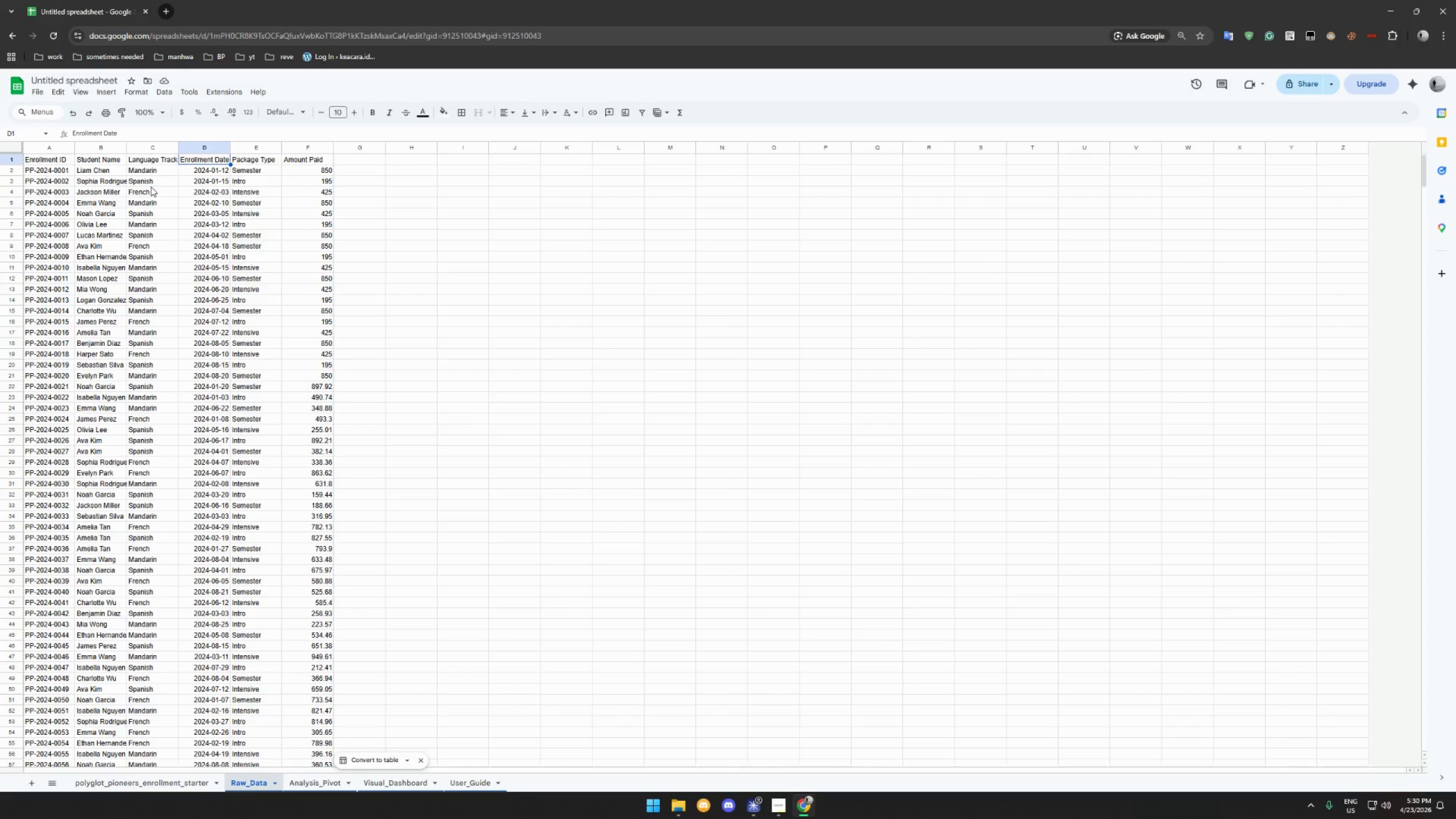 
scroll: coordinate [139, 167], scroll_direction: down, amount: 4.0
 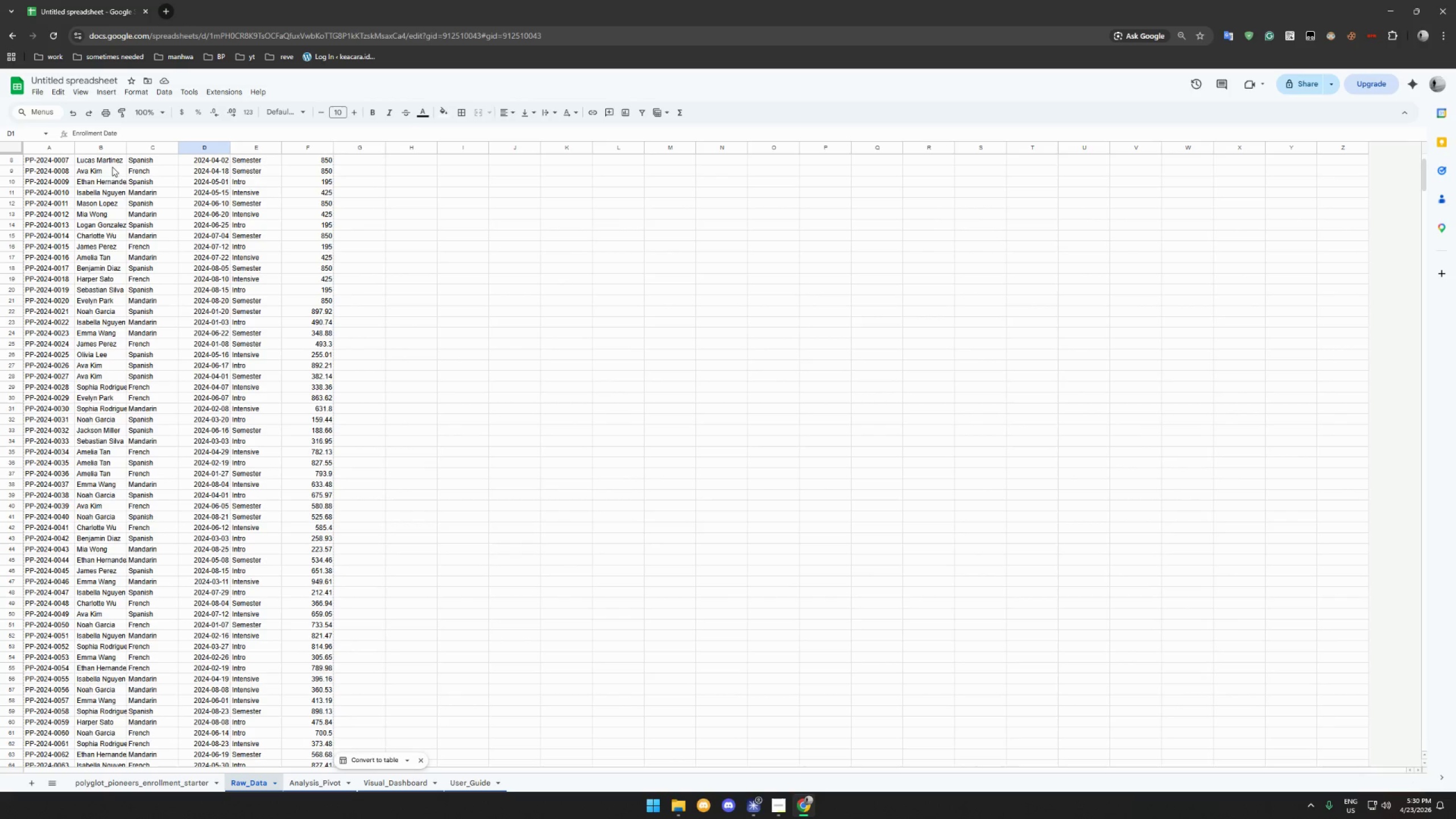 
scroll: coordinate [36, 155], scroll_direction: up, amount: 3.0
 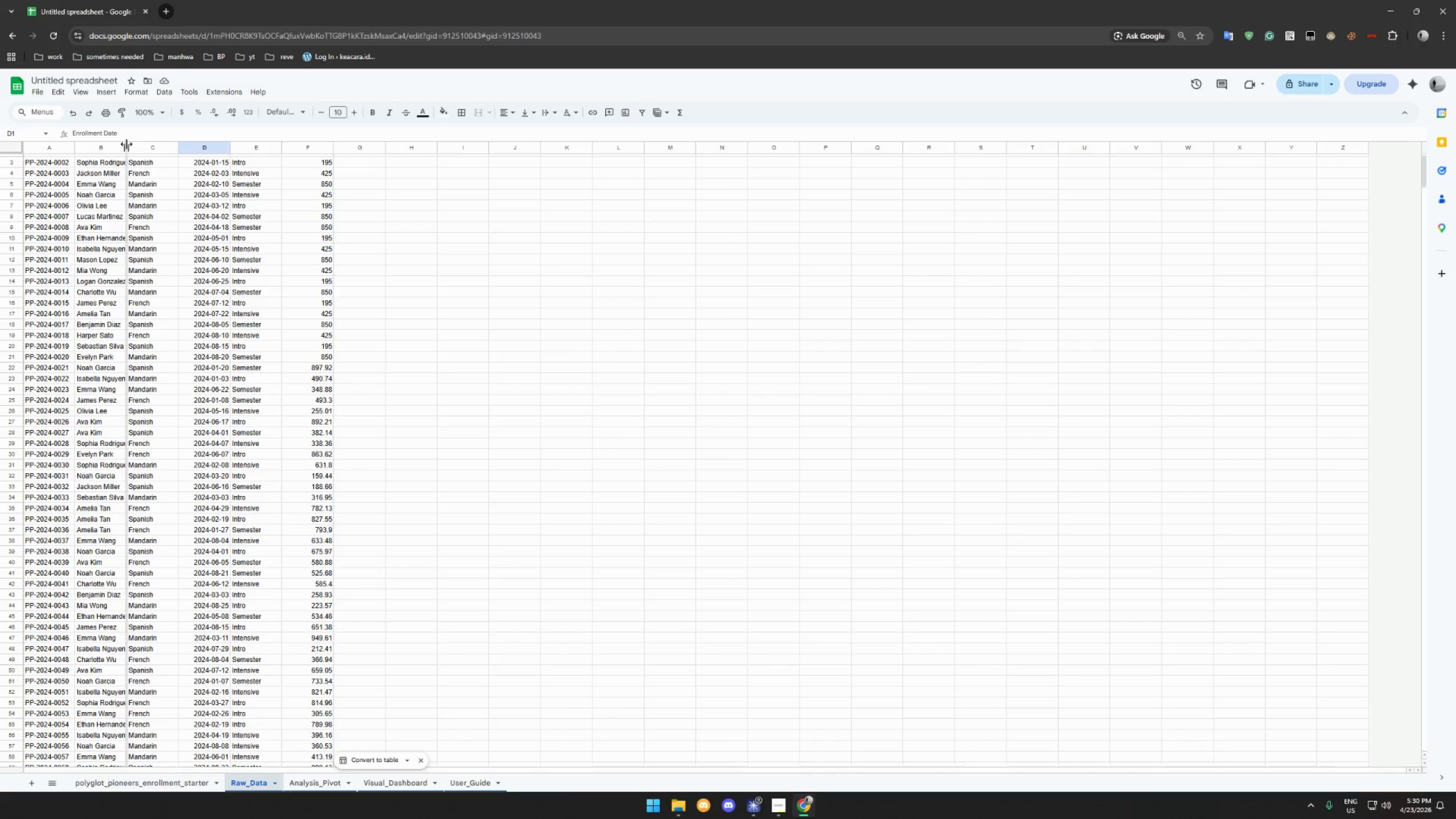 
double_click([126, 144])
 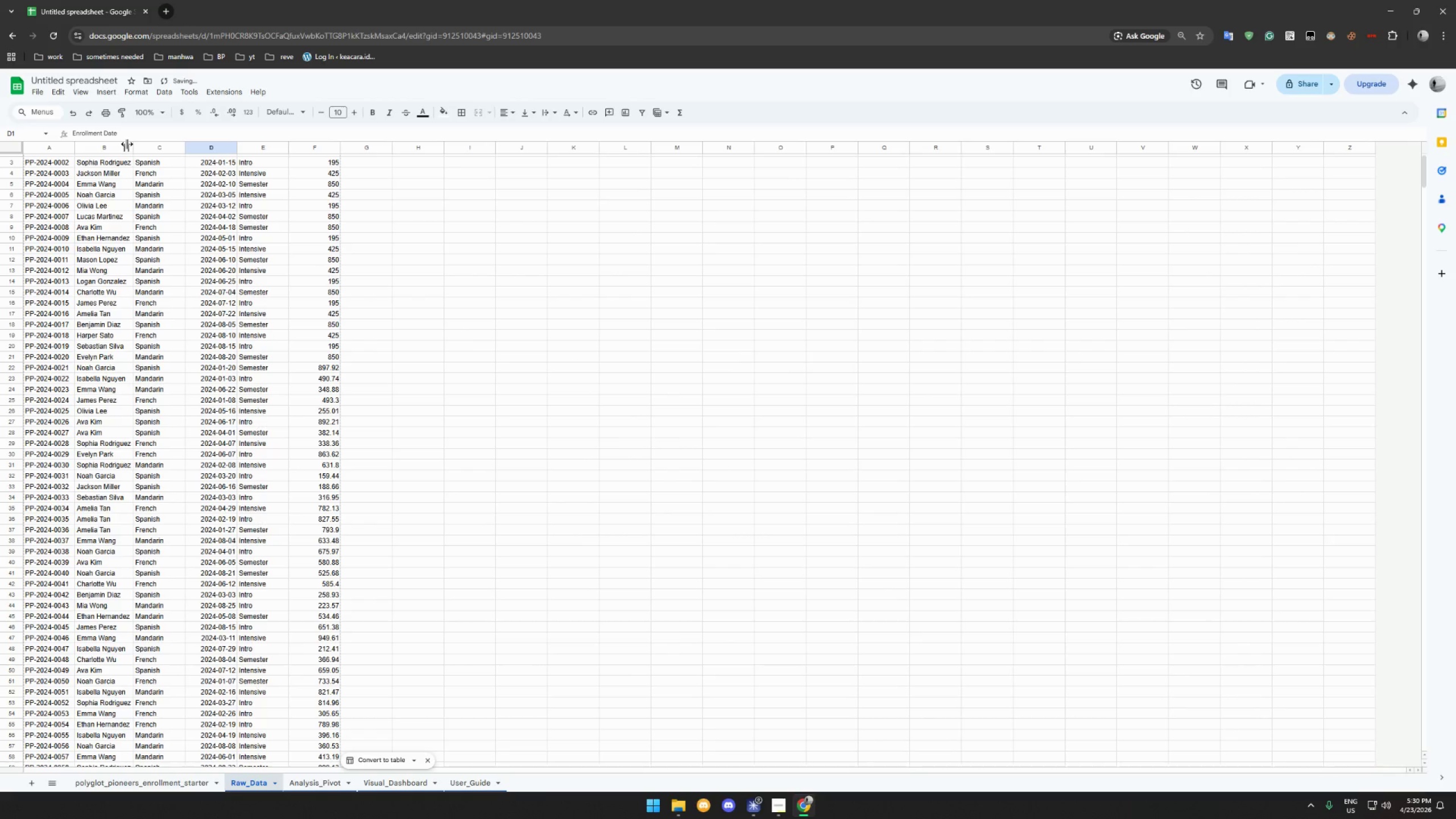 
left_click_drag(start_coordinate=[128, 144], to_coordinate=[164, 146])
 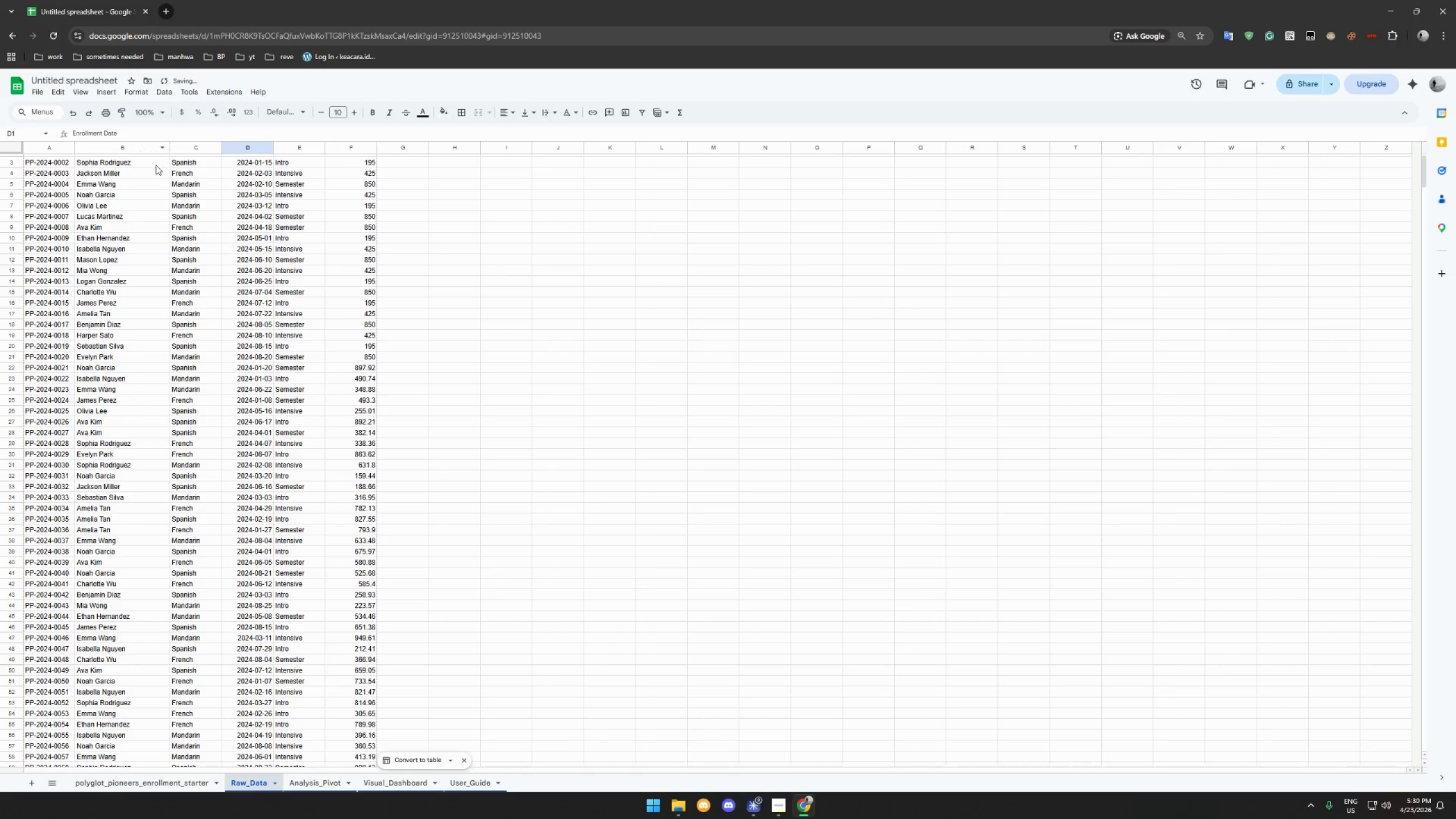 
scroll: coordinate [148, 177], scroll_direction: up, amount: 5.0
 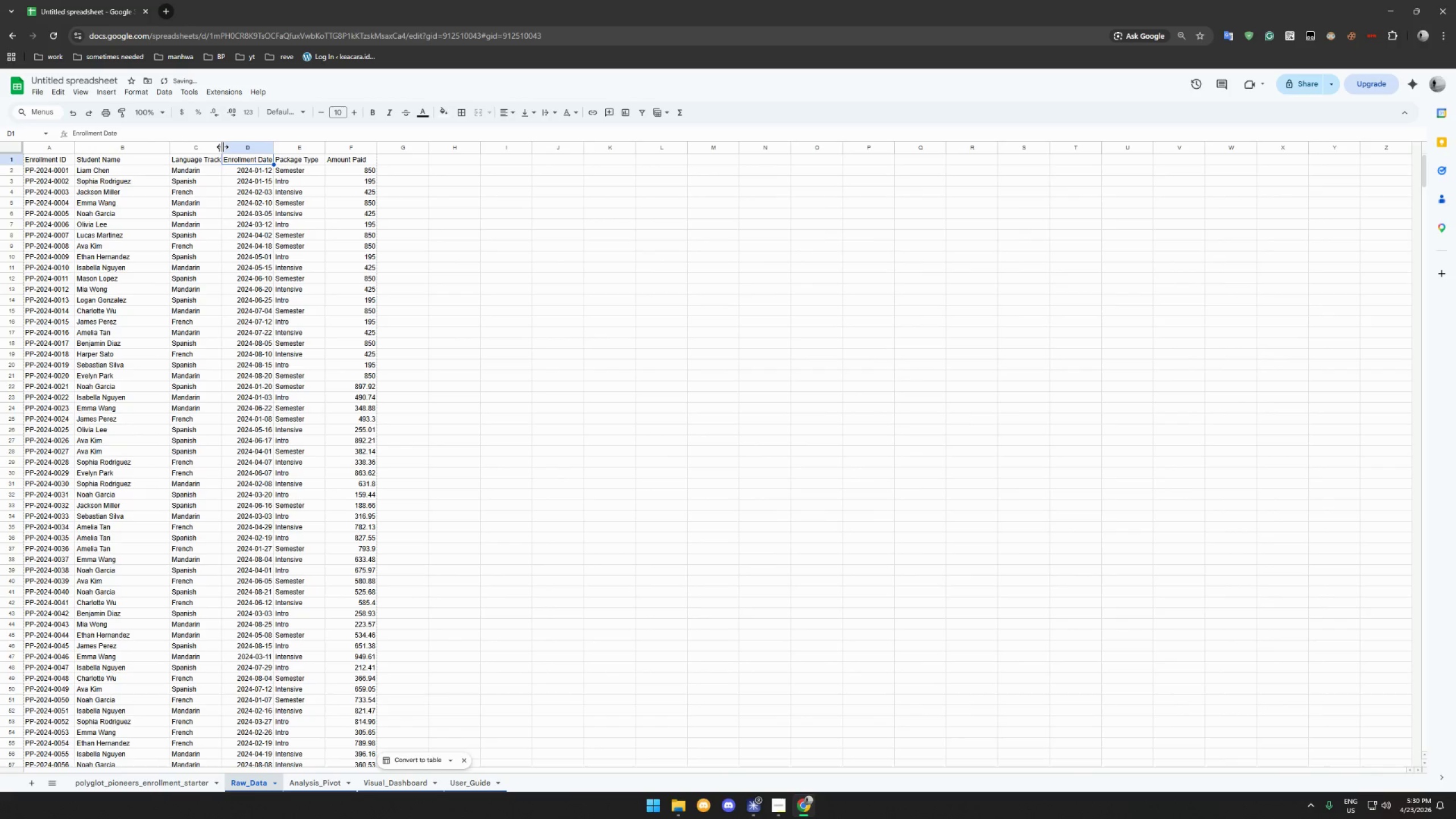 
left_click_drag(start_coordinate=[222, 147], to_coordinate=[239, 147])
 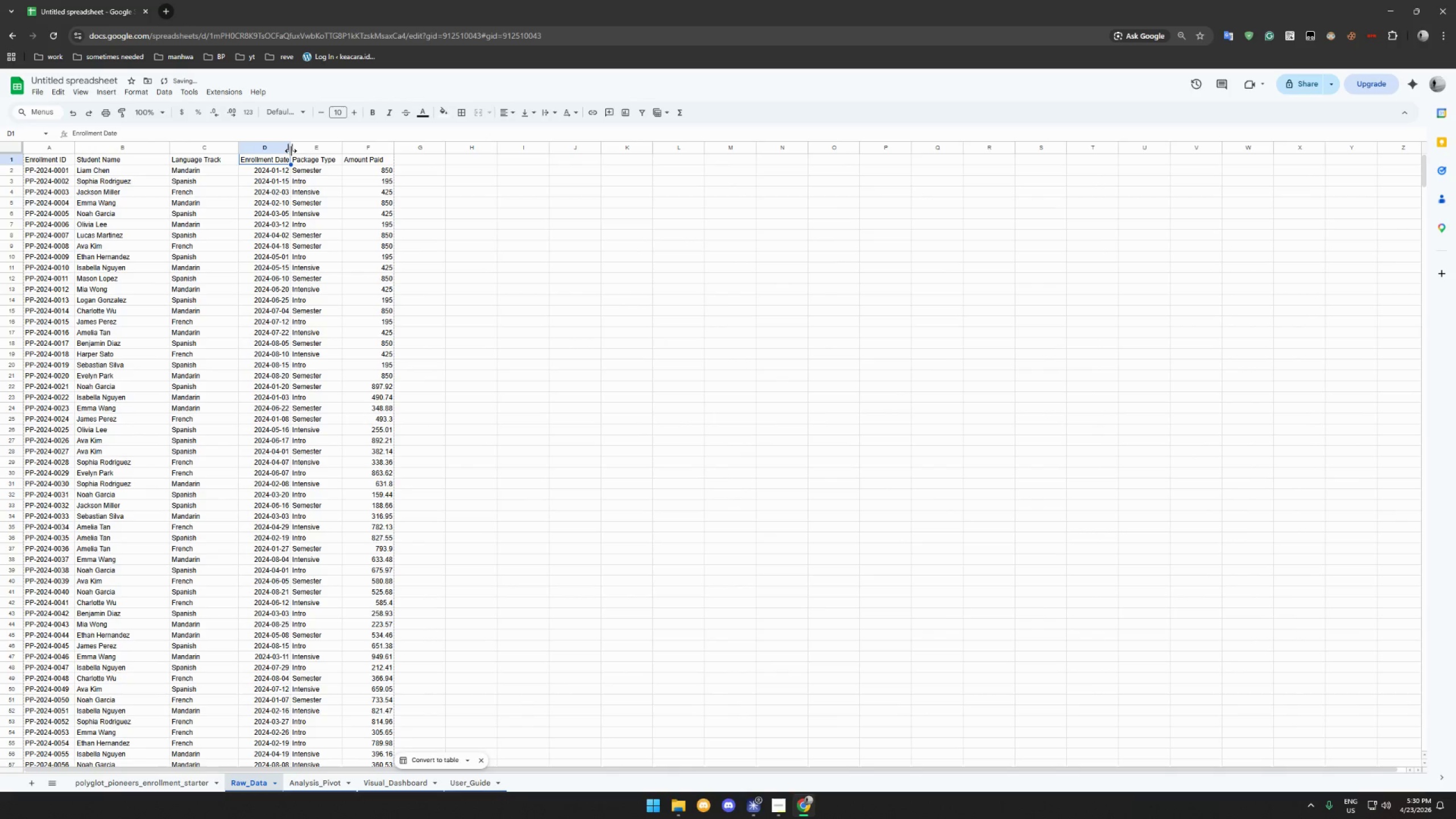 
left_click_drag(start_coordinate=[291, 151], to_coordinate=[322, 150])
 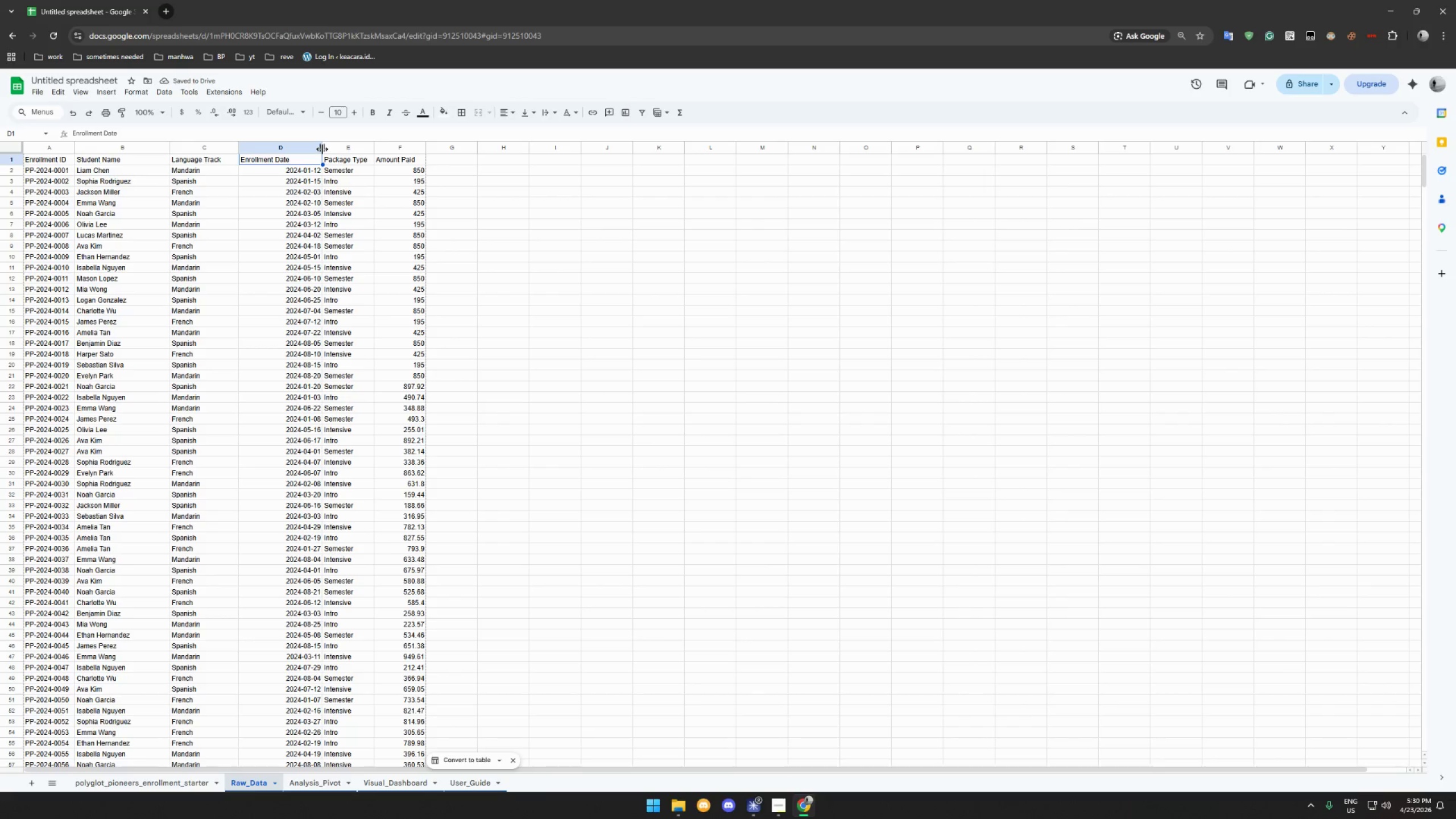 
left_click_drag(start_coordinate=[322, 149], to_coordinate=[312, 150])
 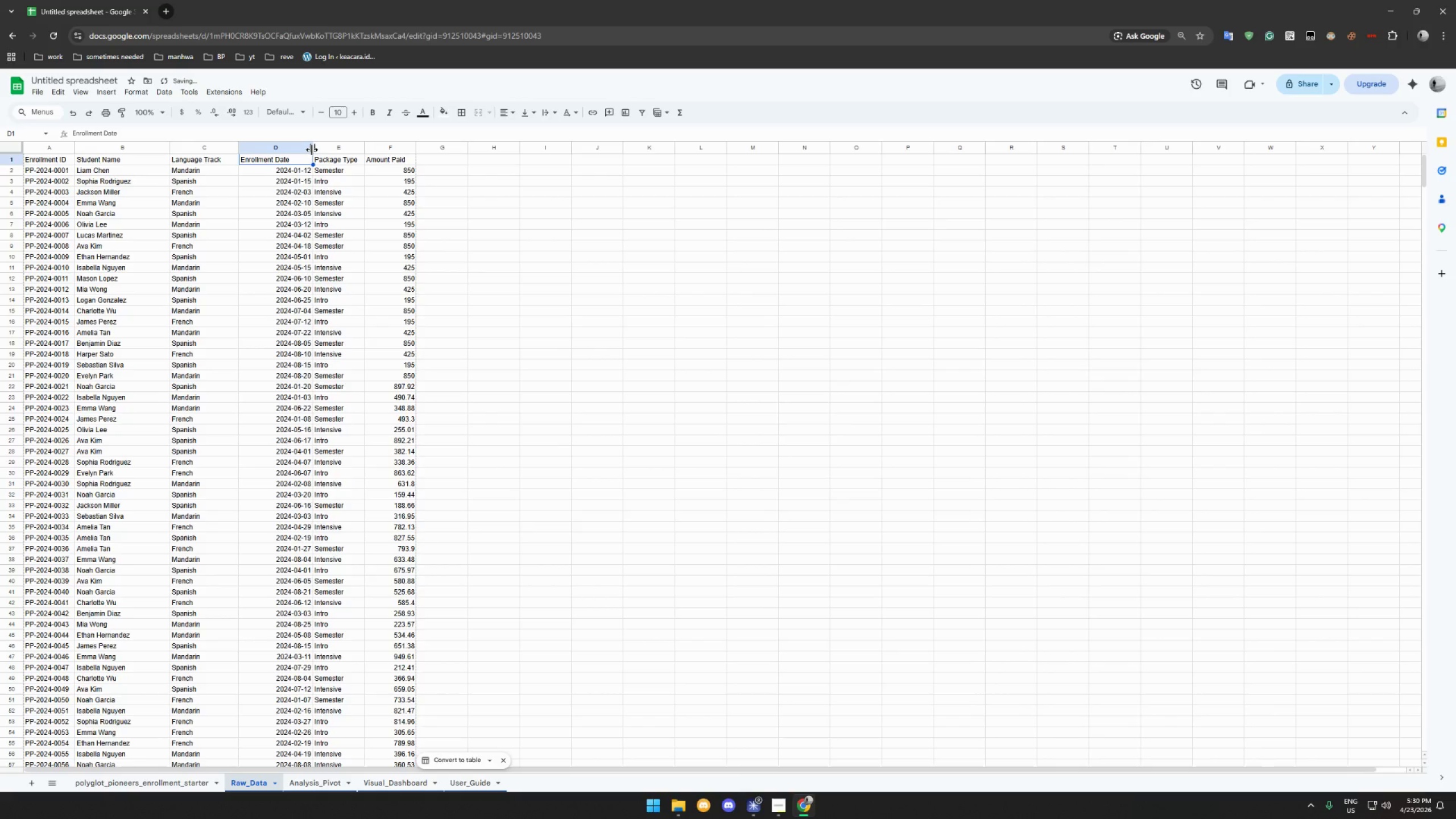 
left_click_drag(start_coordinate=[312, 150], to_coordinate=[305, 150])
 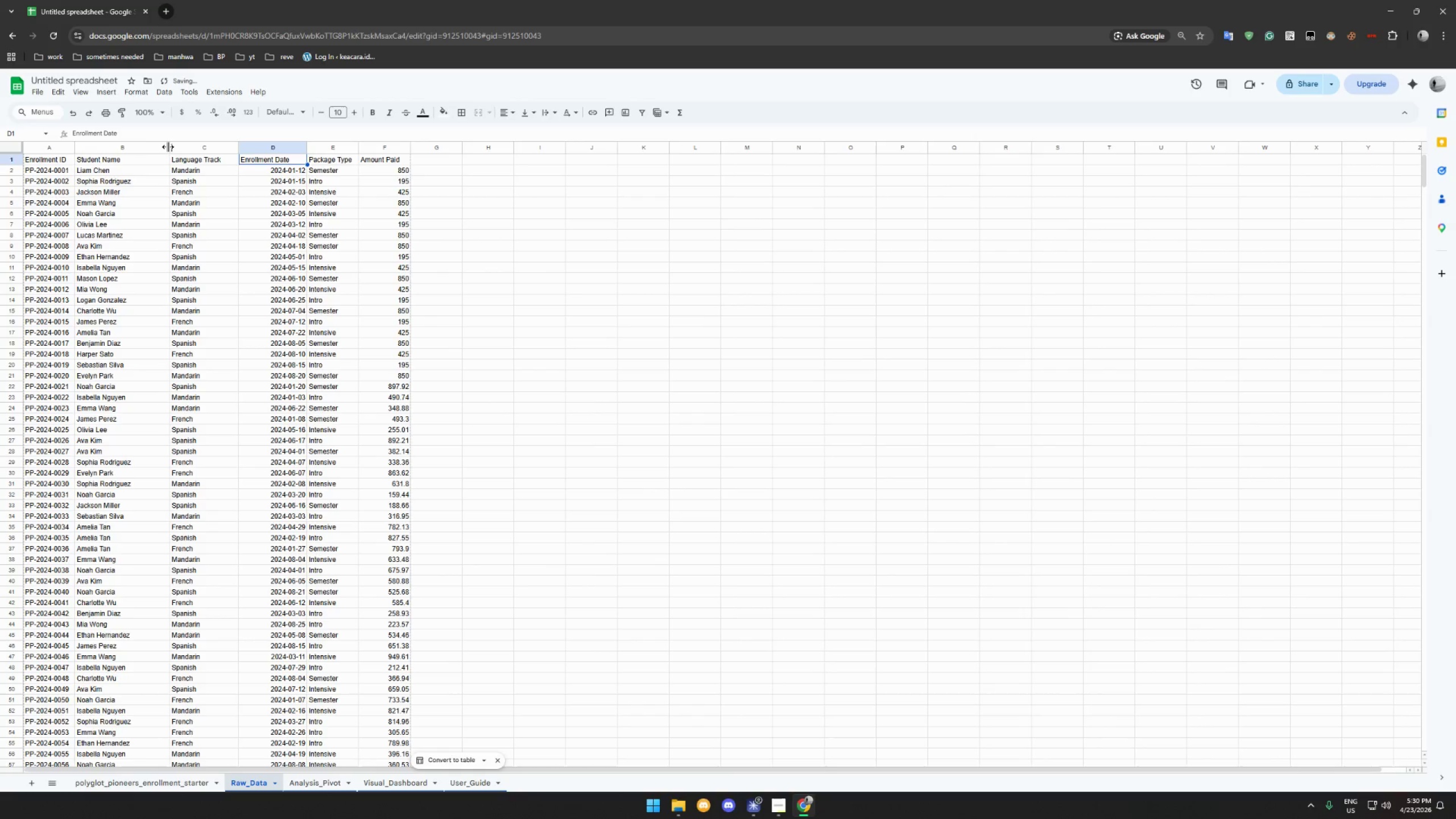 
left_click_drag(start_coordinate=[171, 147], to_coordinate=[161, 146])
 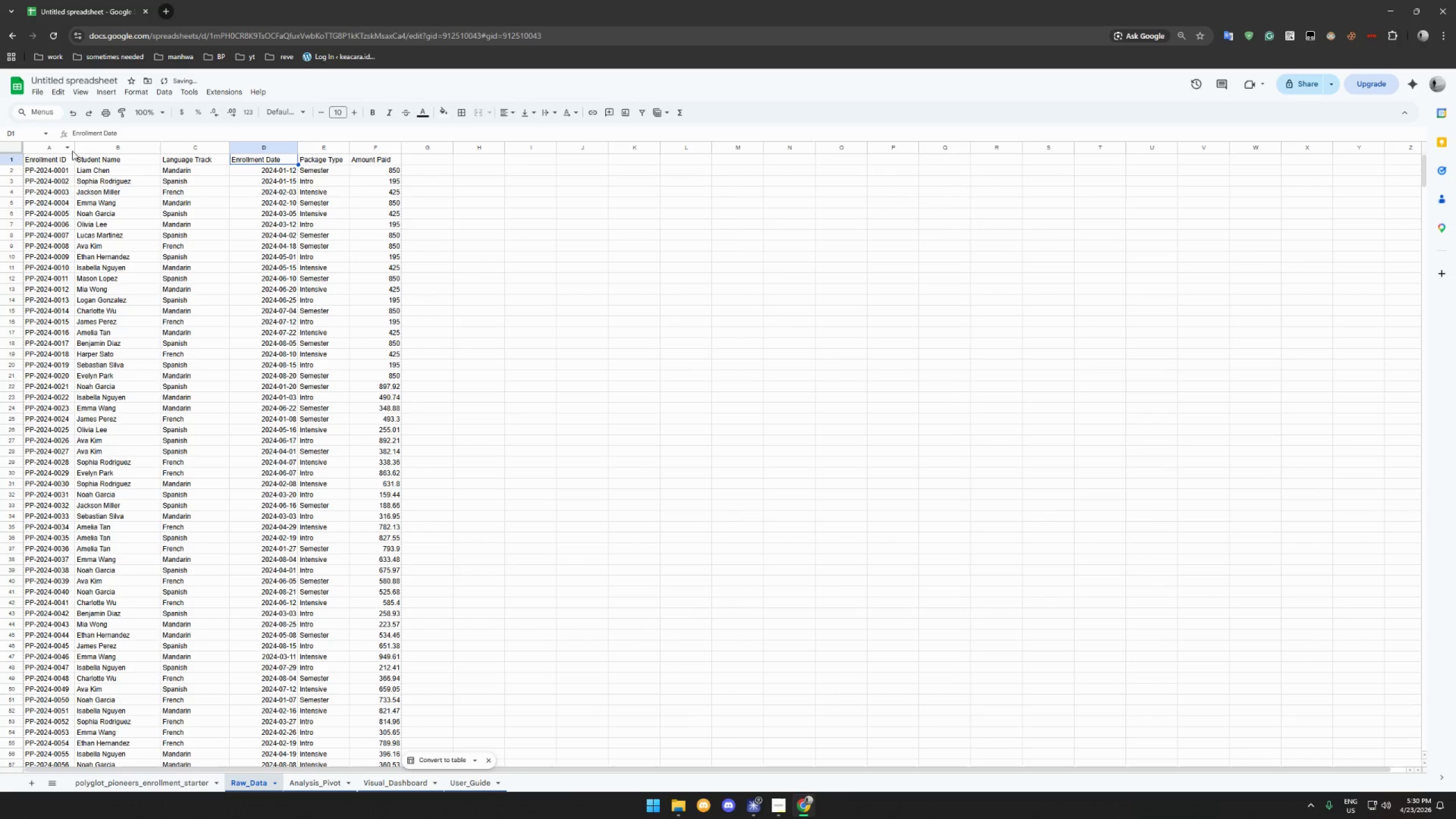 
left_click_drag(start_coordinate=[74, 150], to_coordinate=[85, 149])
 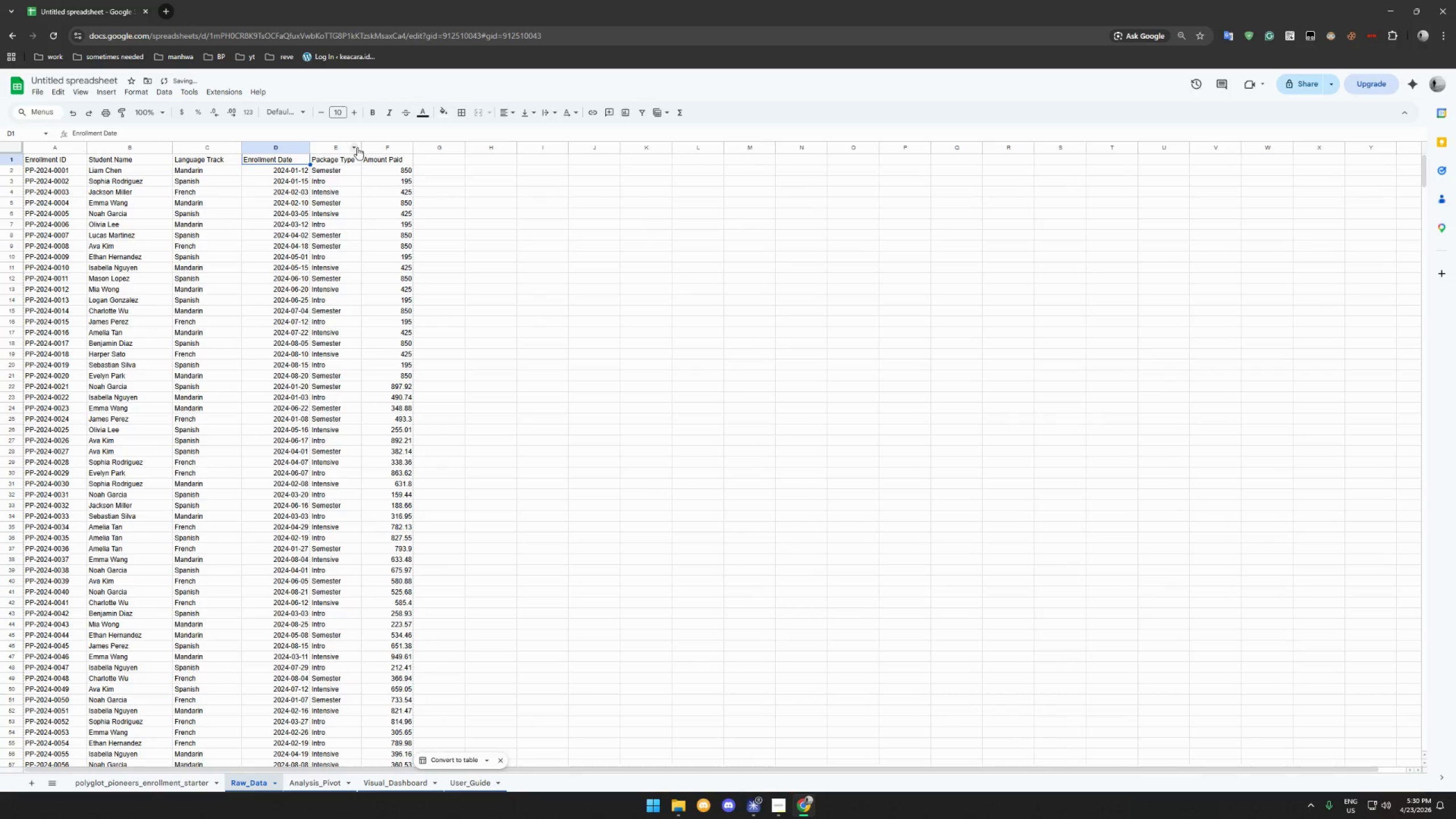 
left_click_drag(start_coordinate=[361, 146], to_coordinate=[379, 150])
 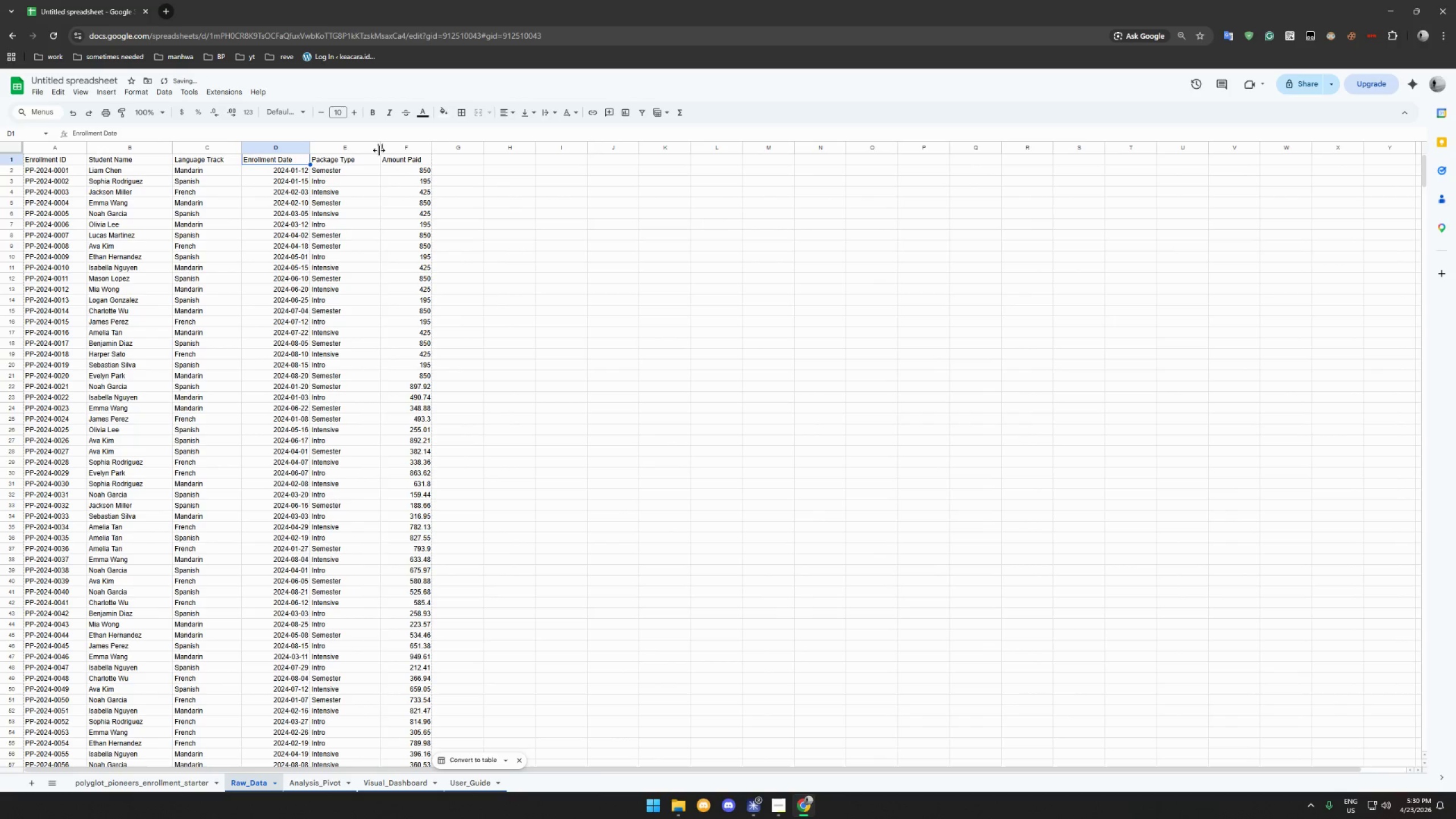 
left_click_drag(start_coordinate=[379, 150], to_coordinate=[375, 151])
 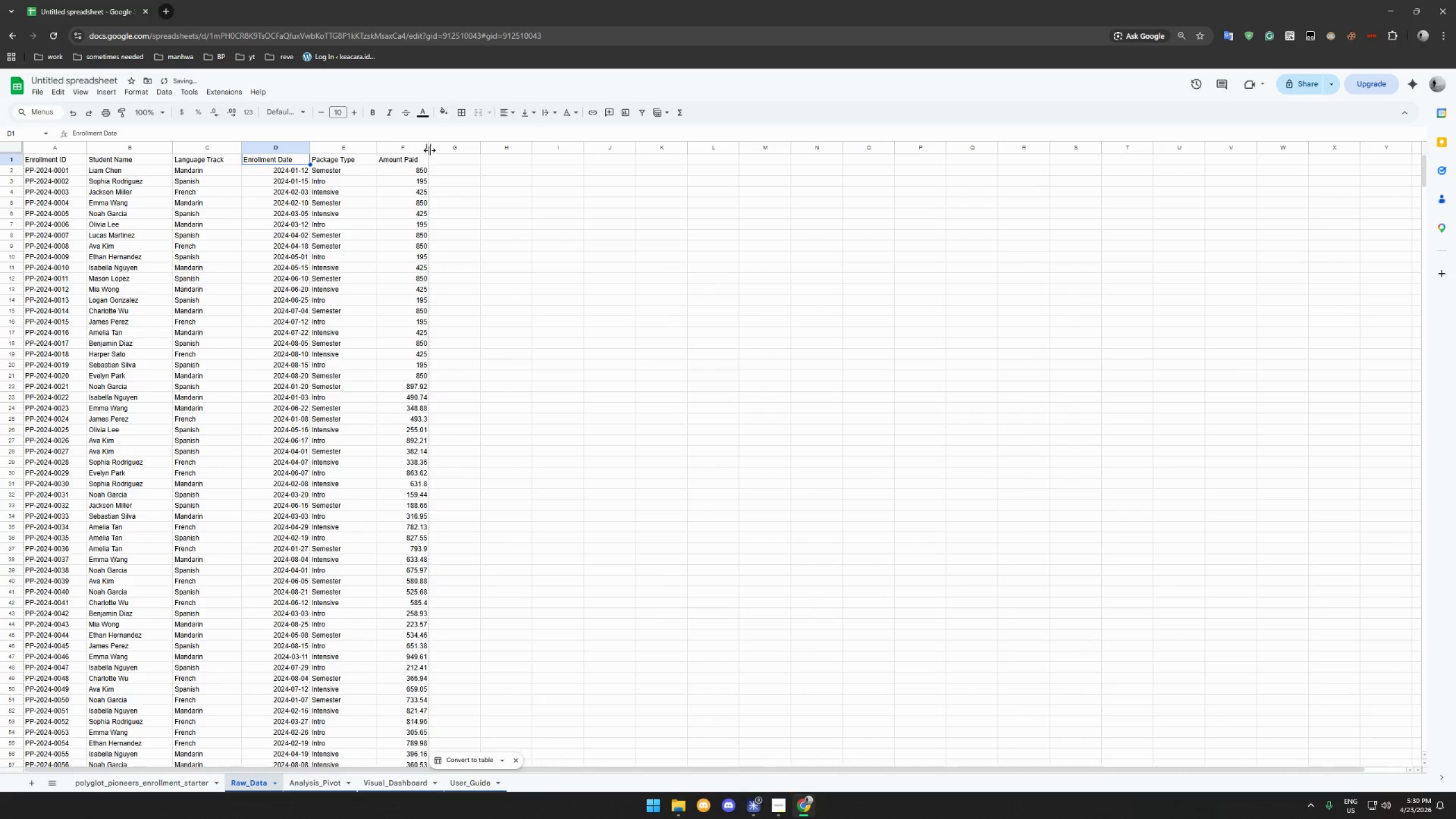 
left_click_drag(start_coordinate=[429, 150], to_coordinate=[442, 151])
 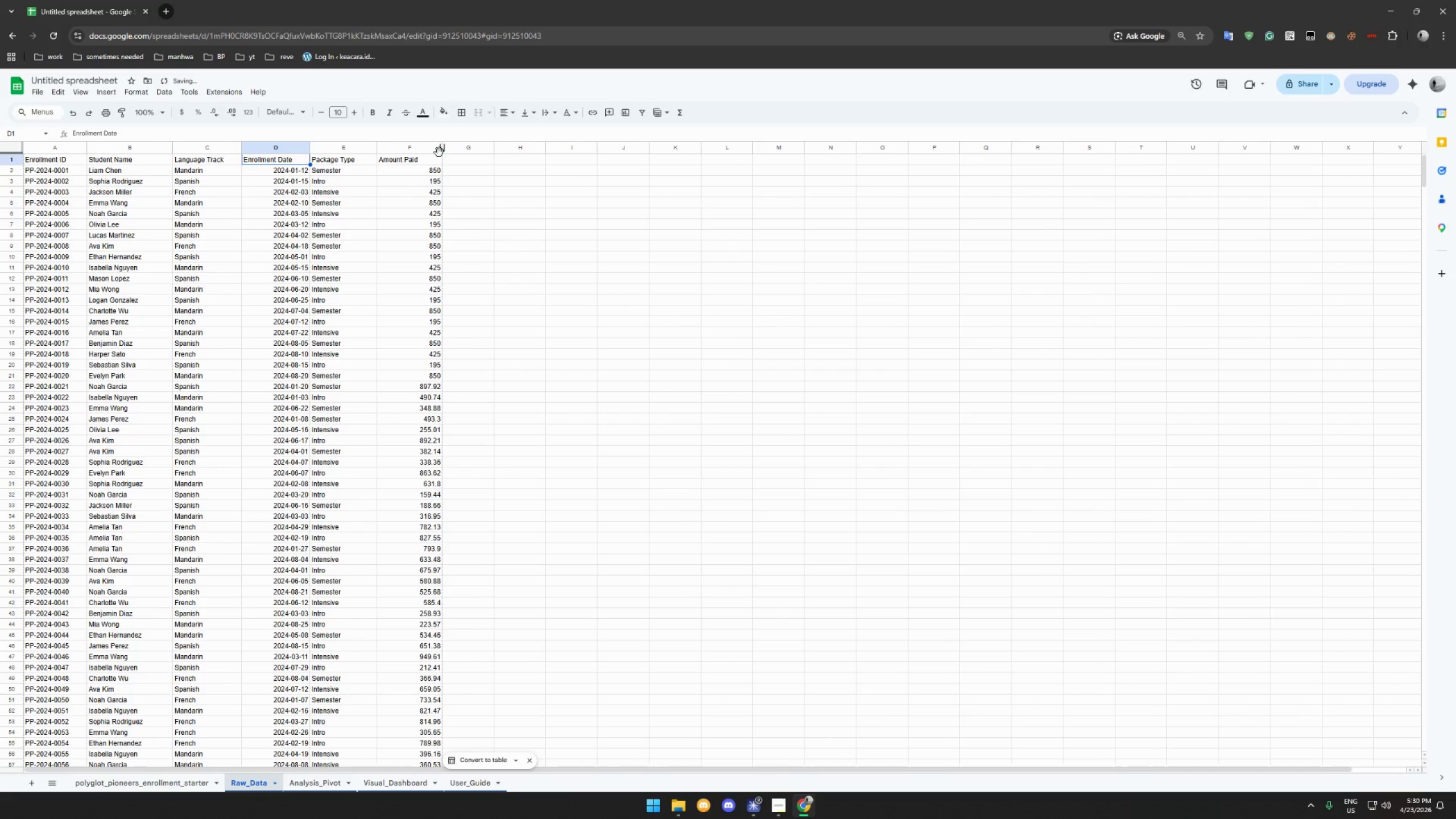 
scroll: coordinate [310, 195], scroll_direction: up, amount: 7.0
 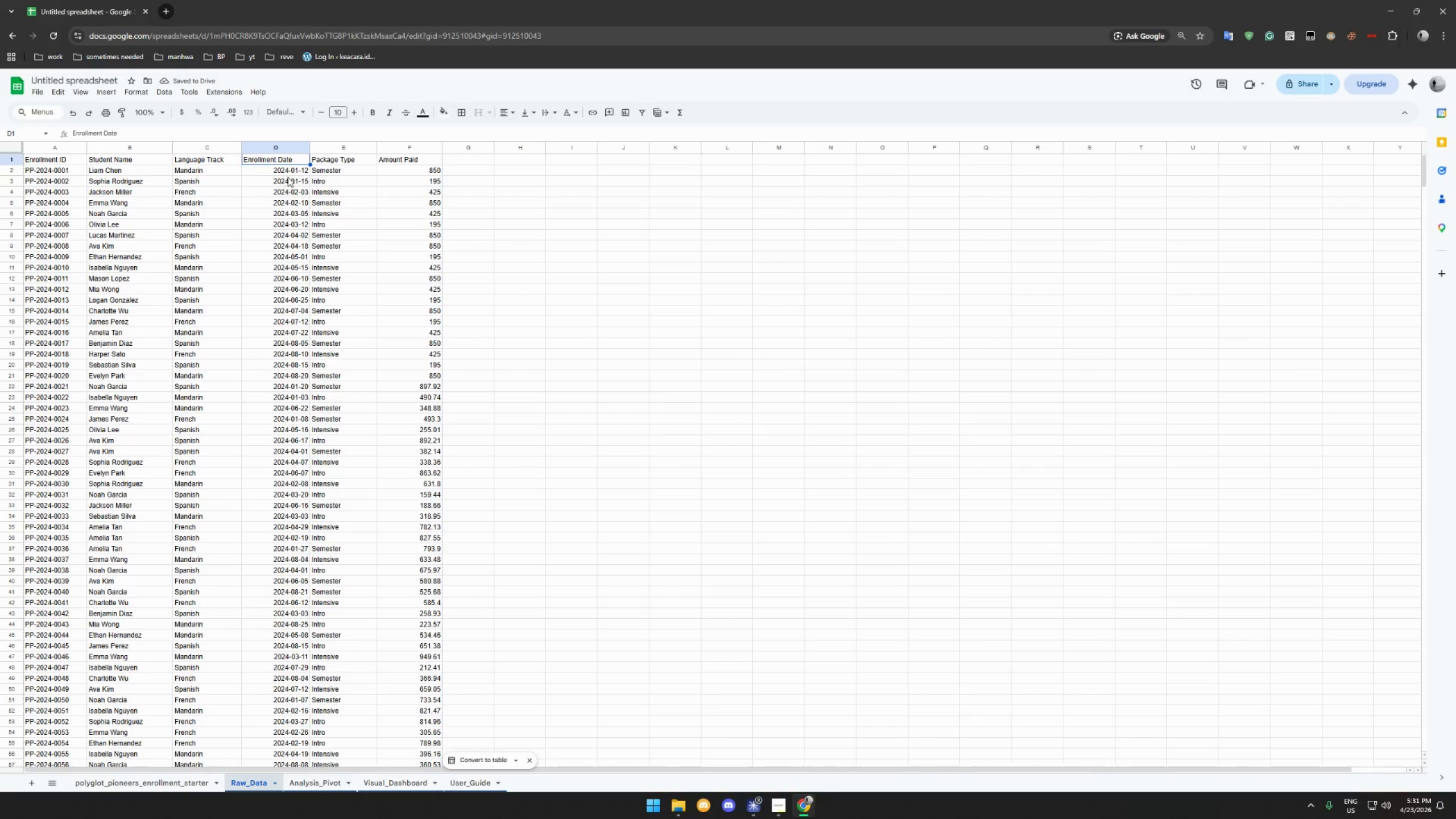 
left_click([289, 174])
 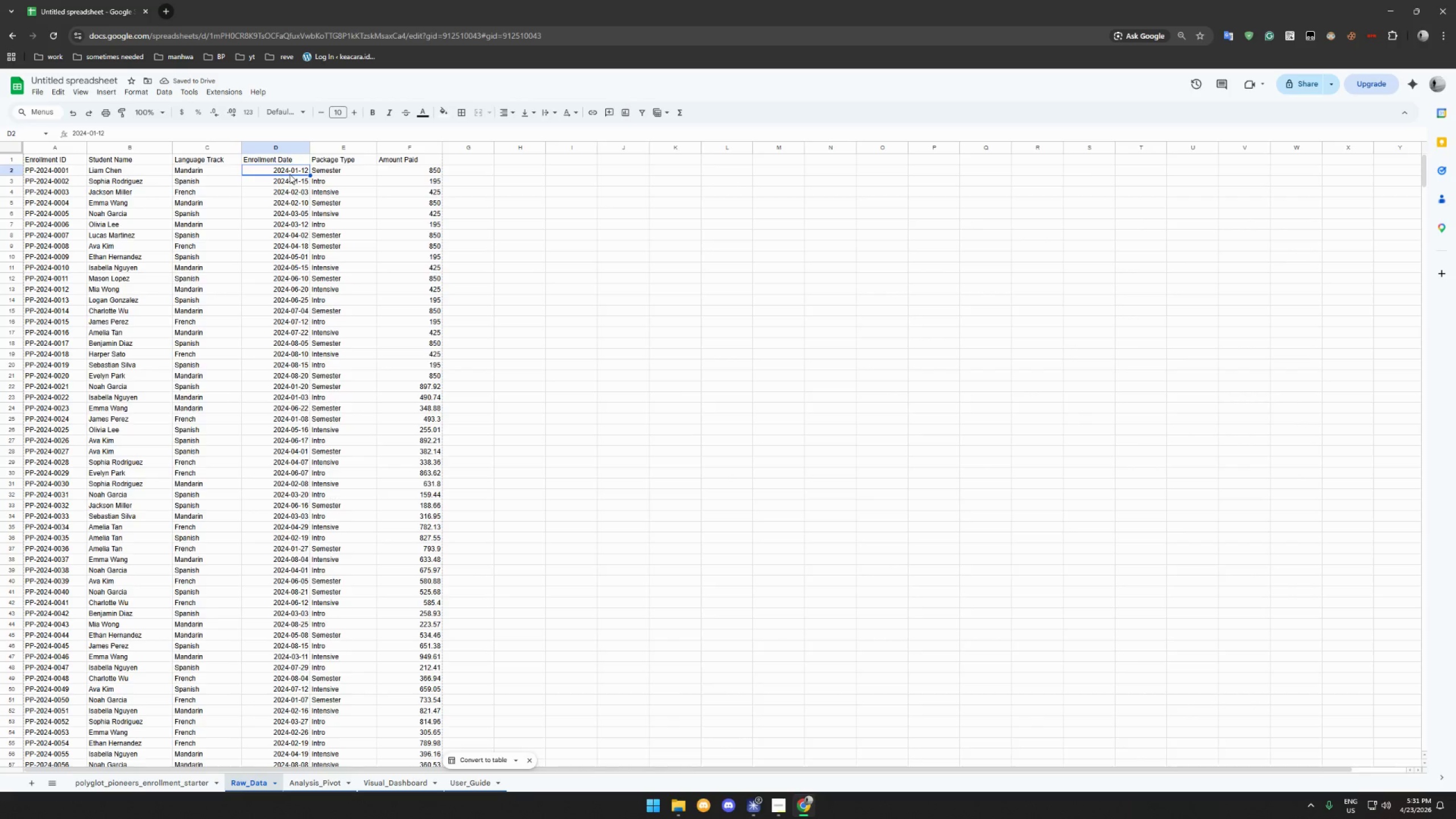 
scroll: coordinate [303, 270], scroll_direction: down, amount: 30.0
 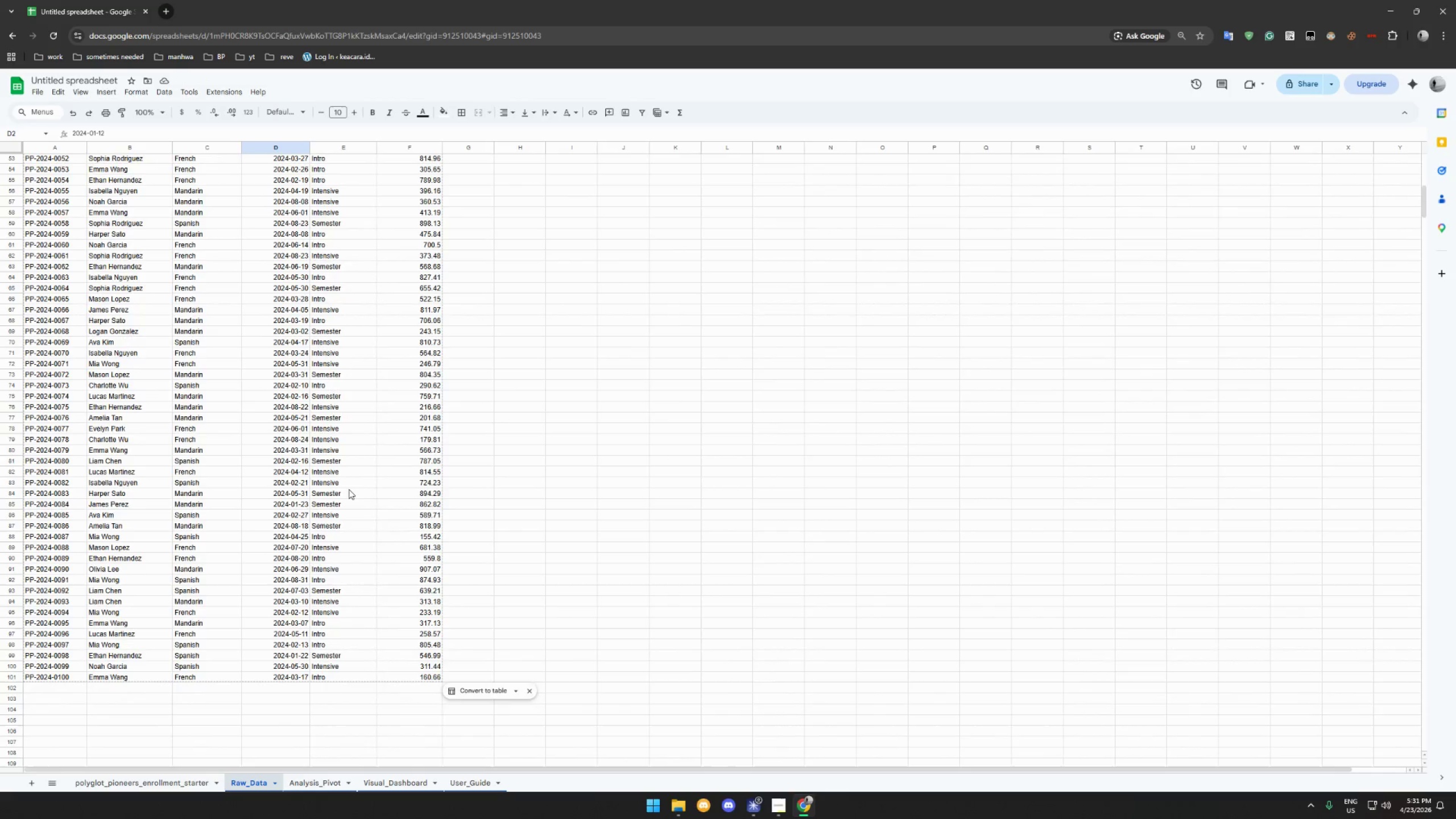 
hold_key(key=ShiftLeft, duration=1.06)
left_click([288, 679])
 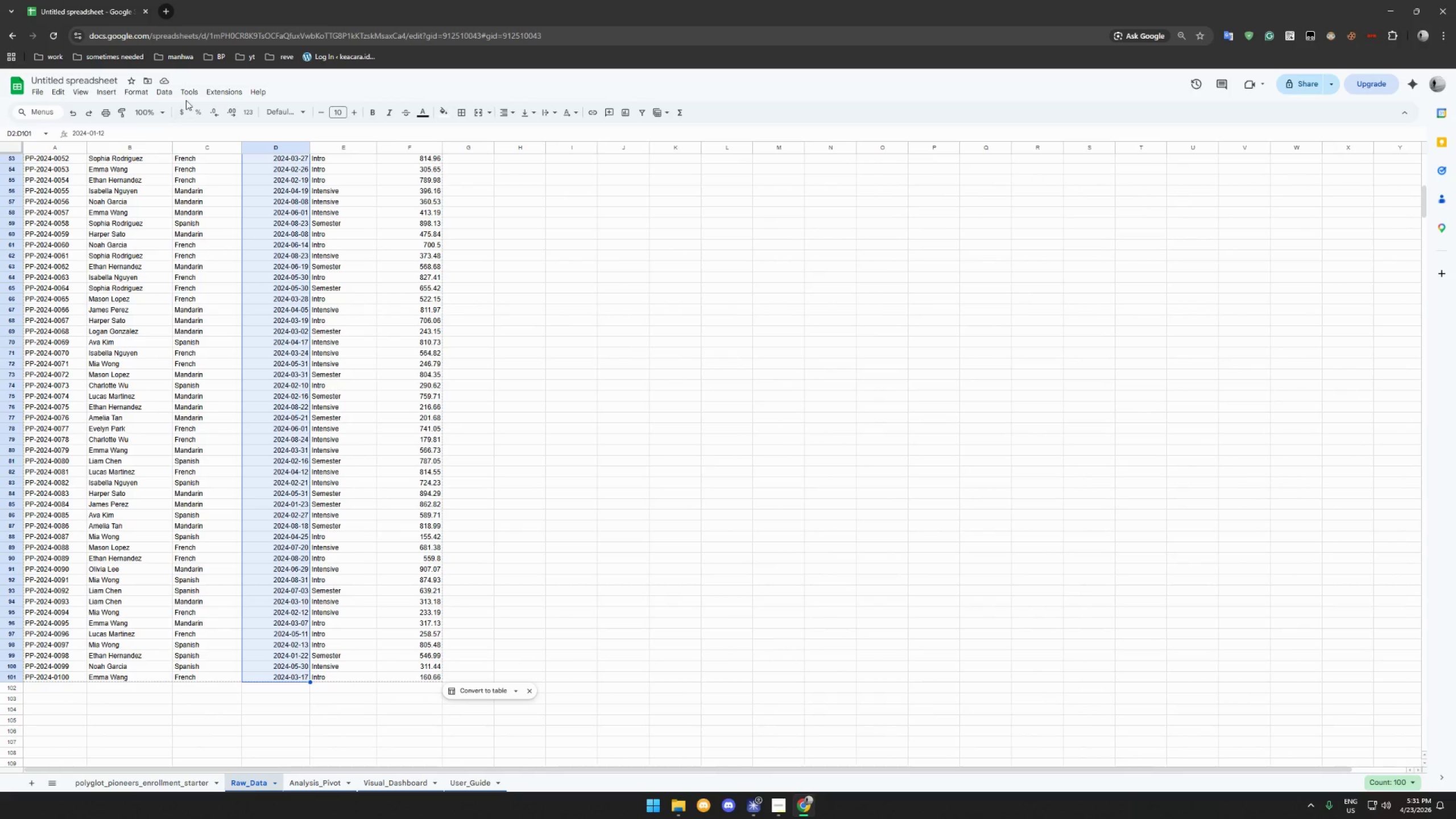 
left_click([147, 93])
 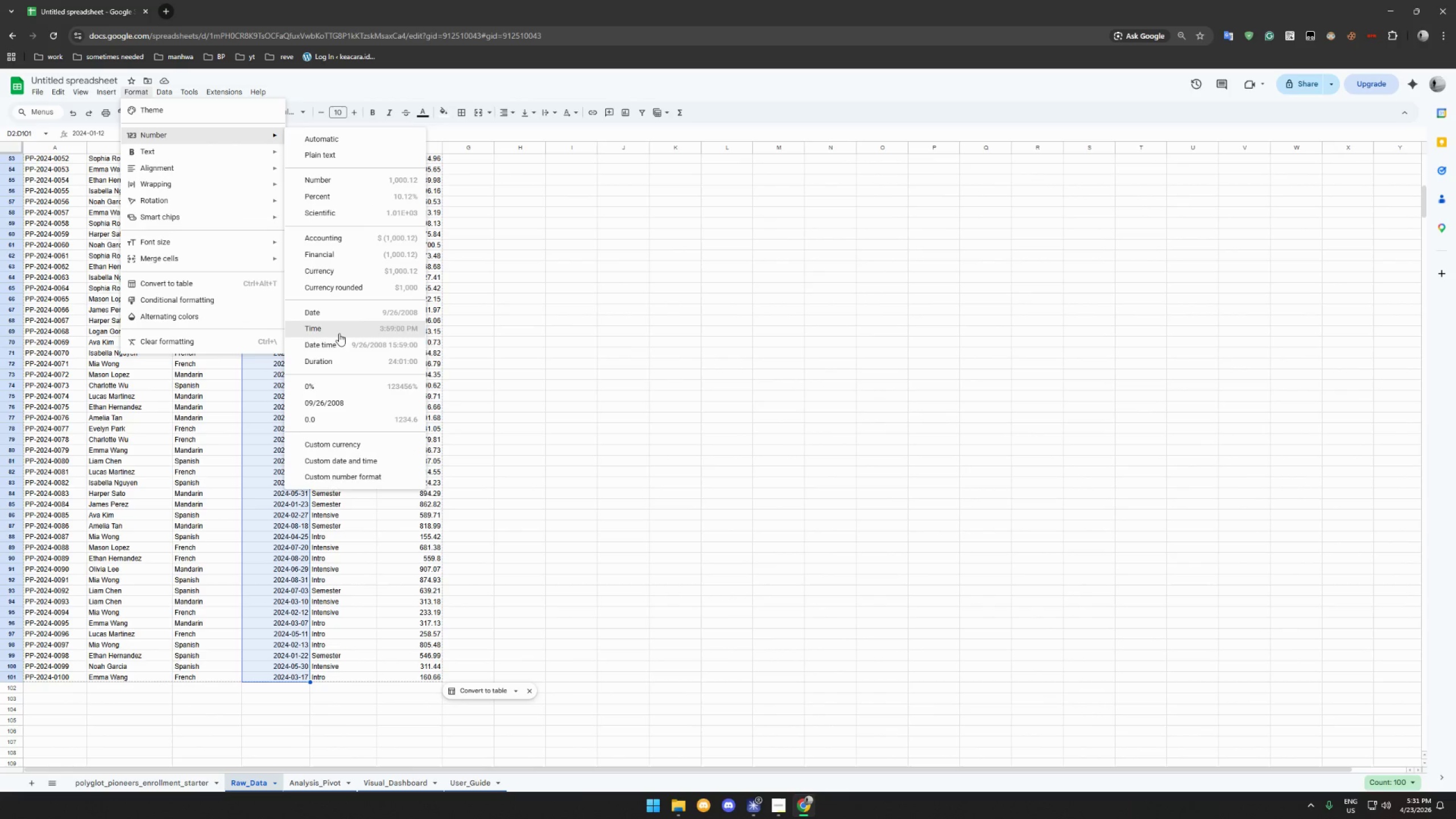 
left_click([353, 316])
 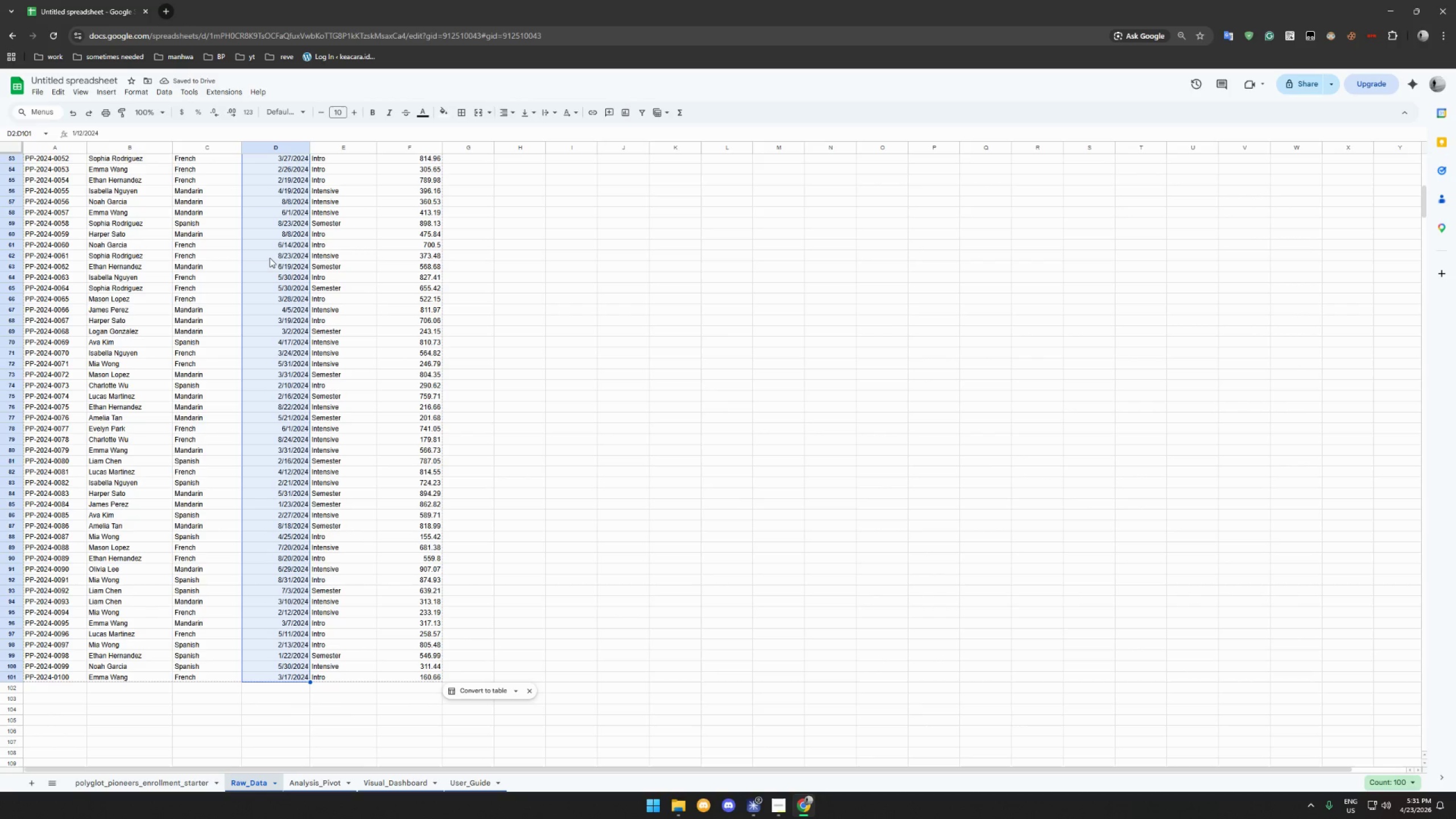 
wait(7.06)
 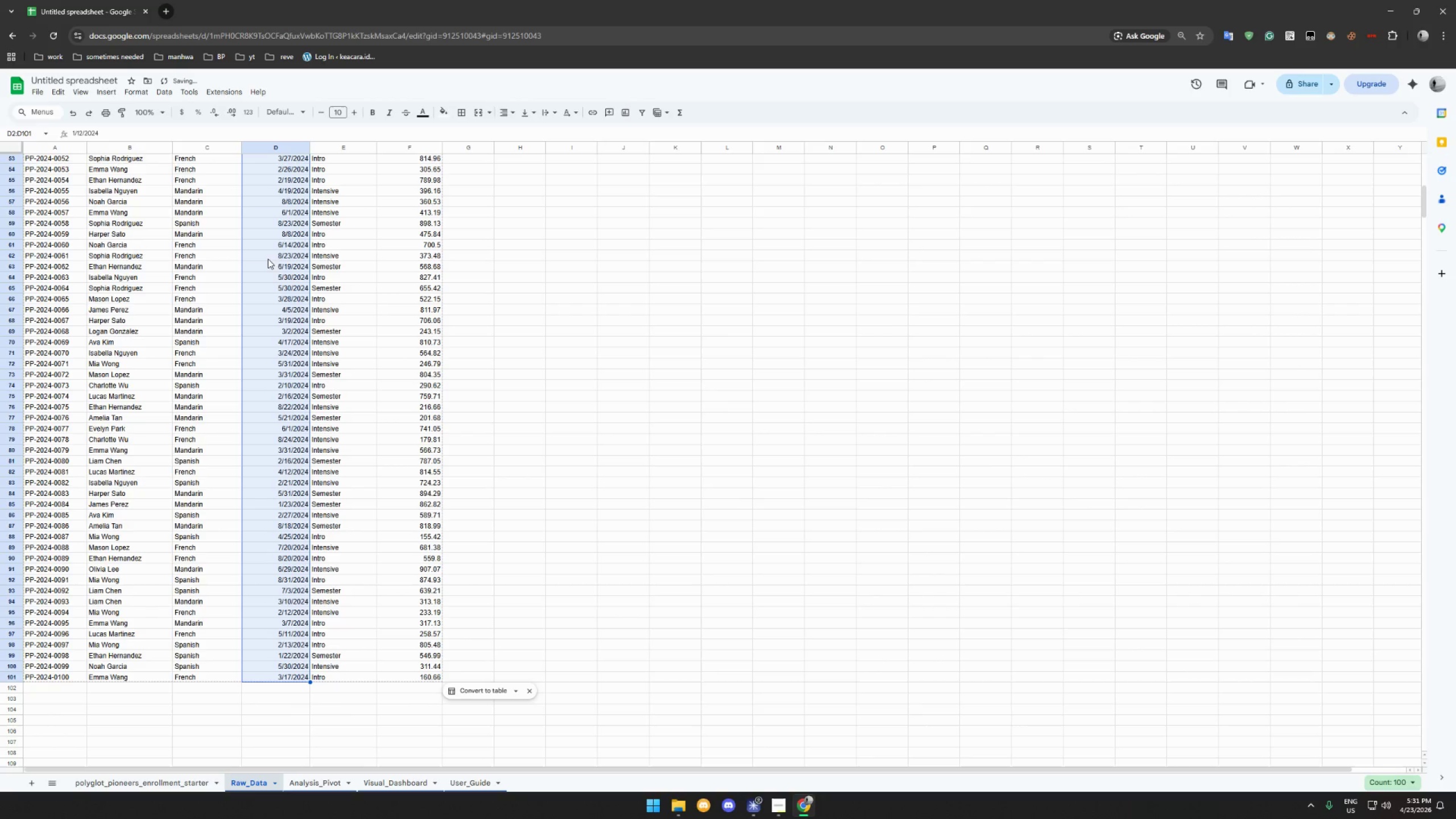 
left_click([506, 114])
 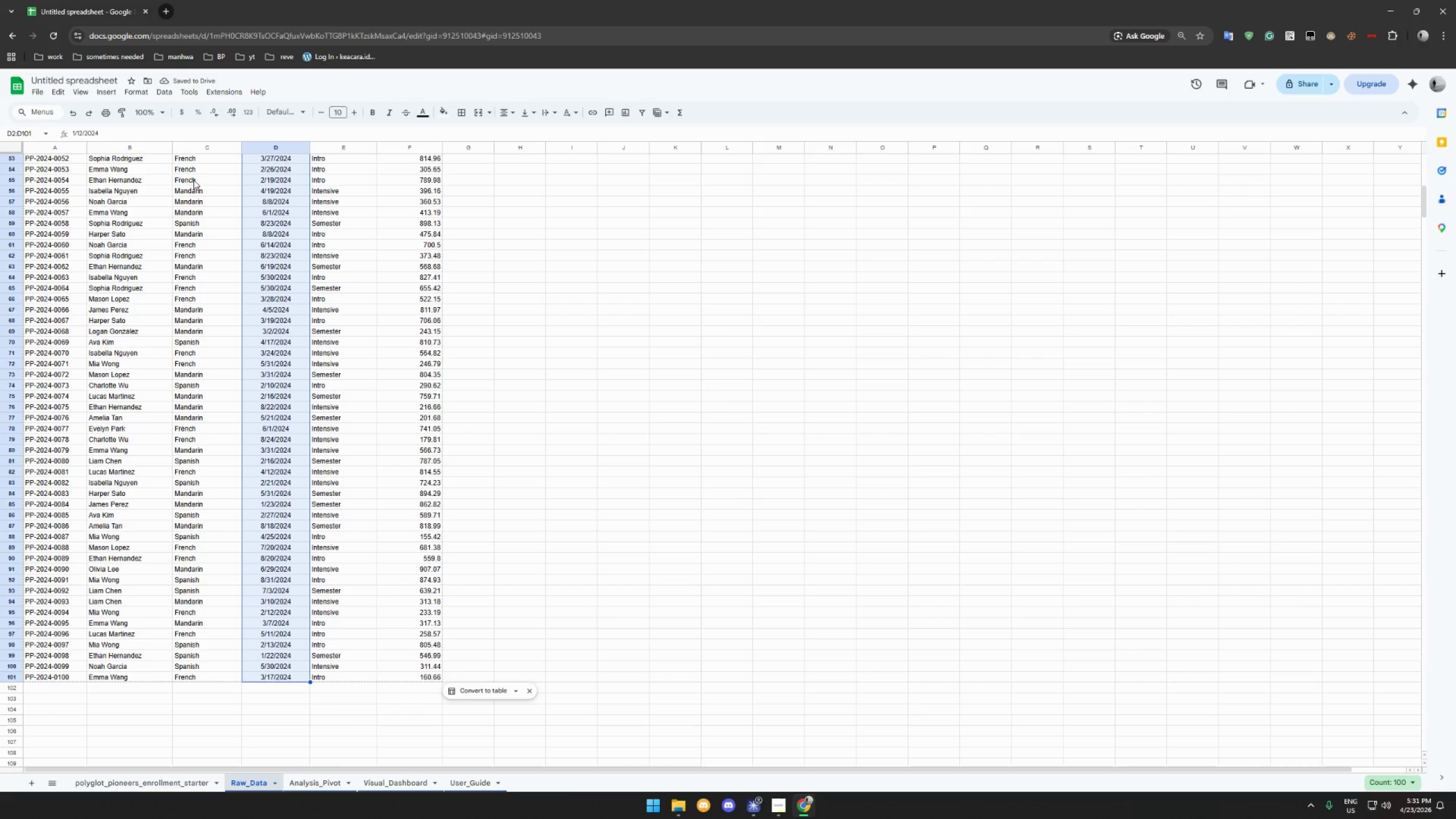 
wait(5.89)
 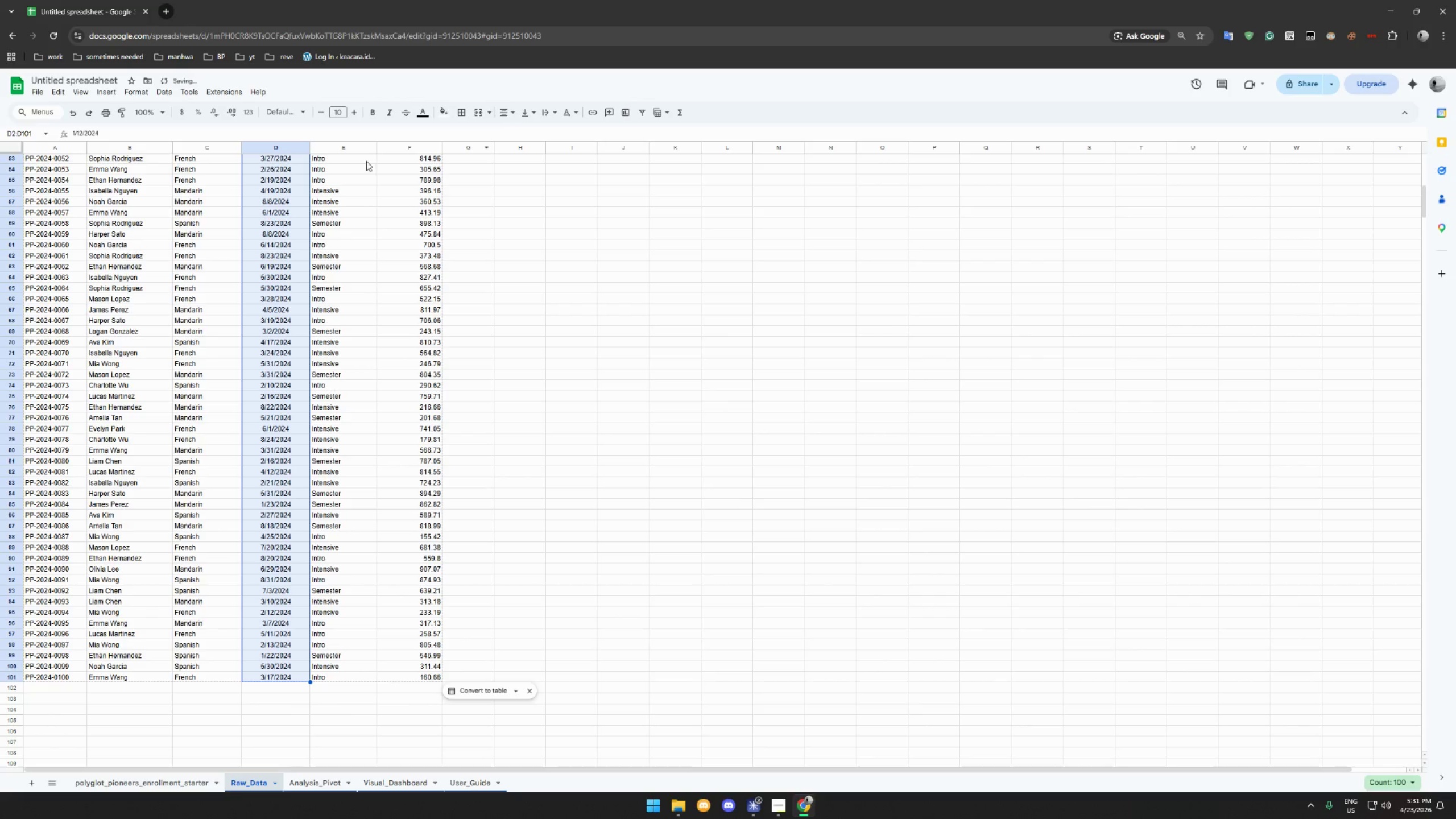 
left_click([130, 89])
 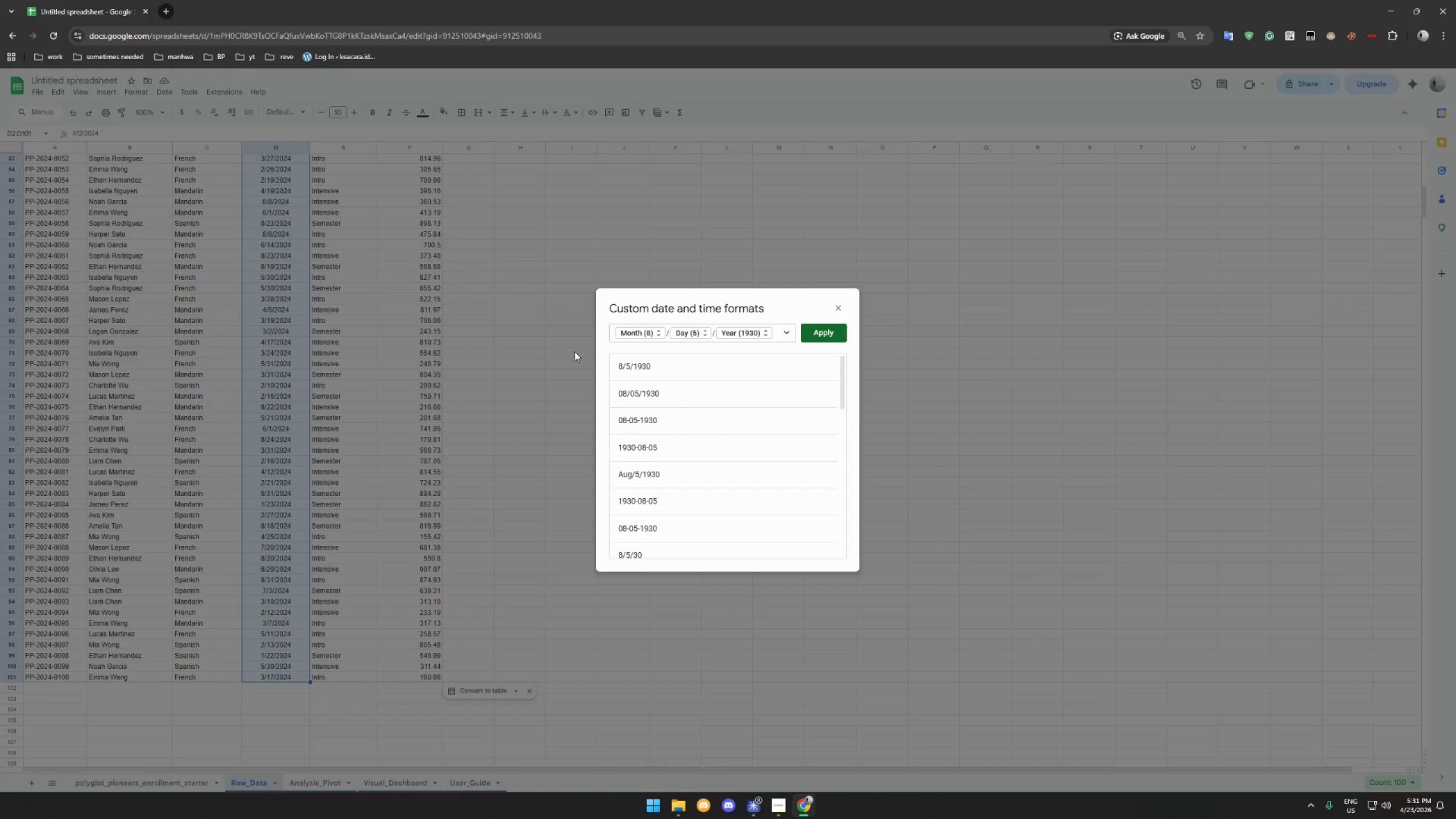 
wait(7.17)
 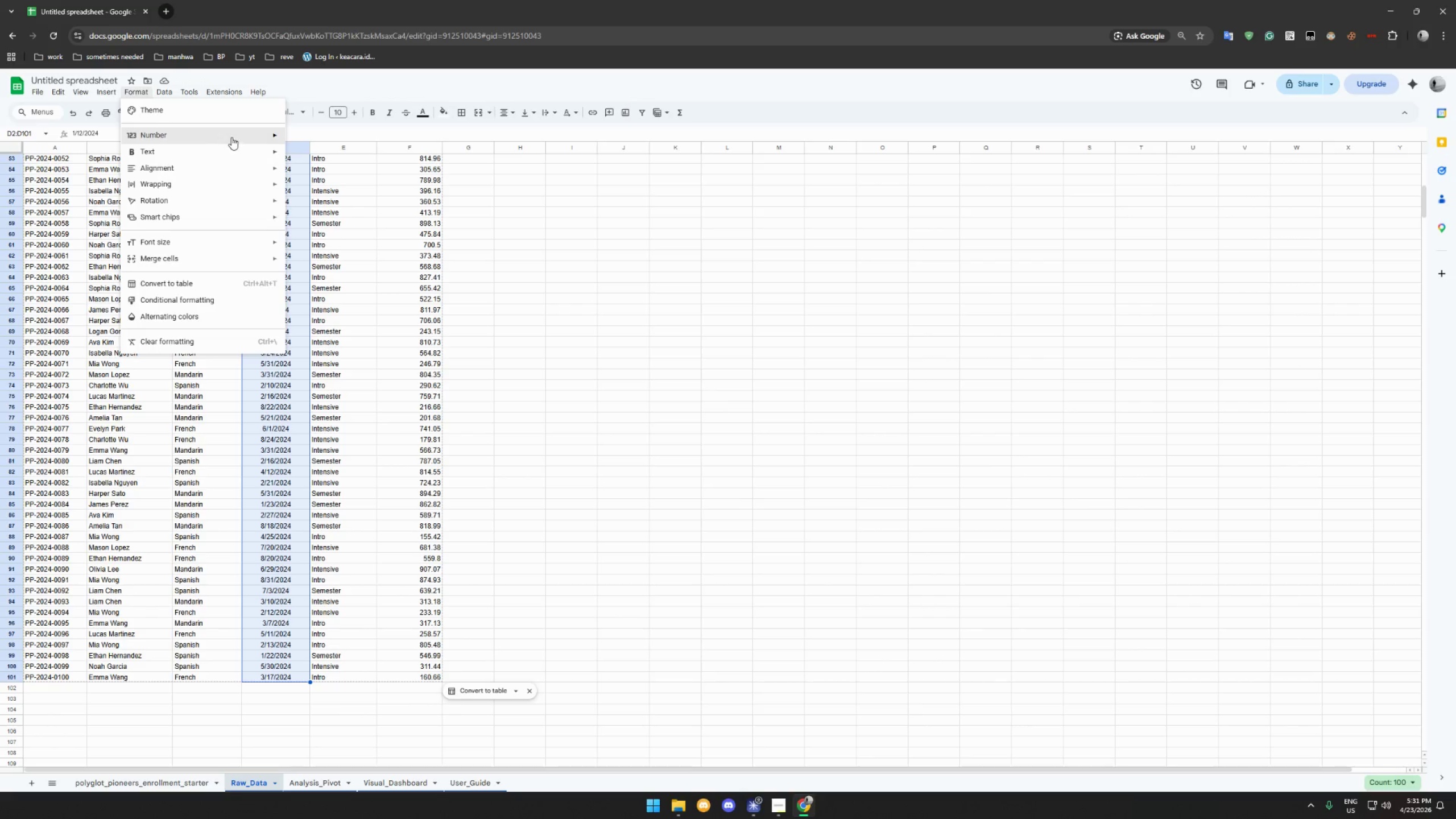 
left_click([624, 389])
 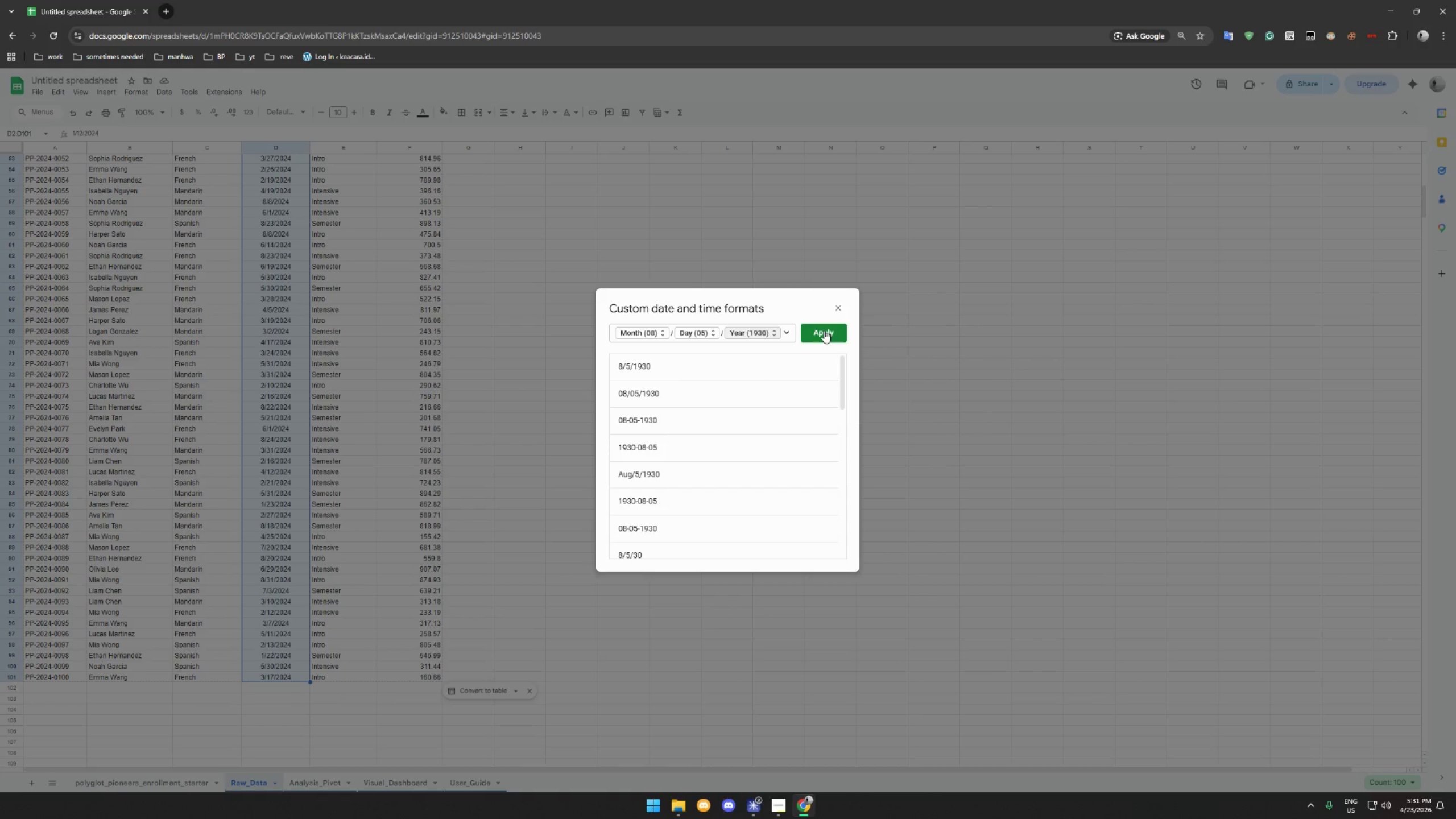 
left_click([824, 330])
 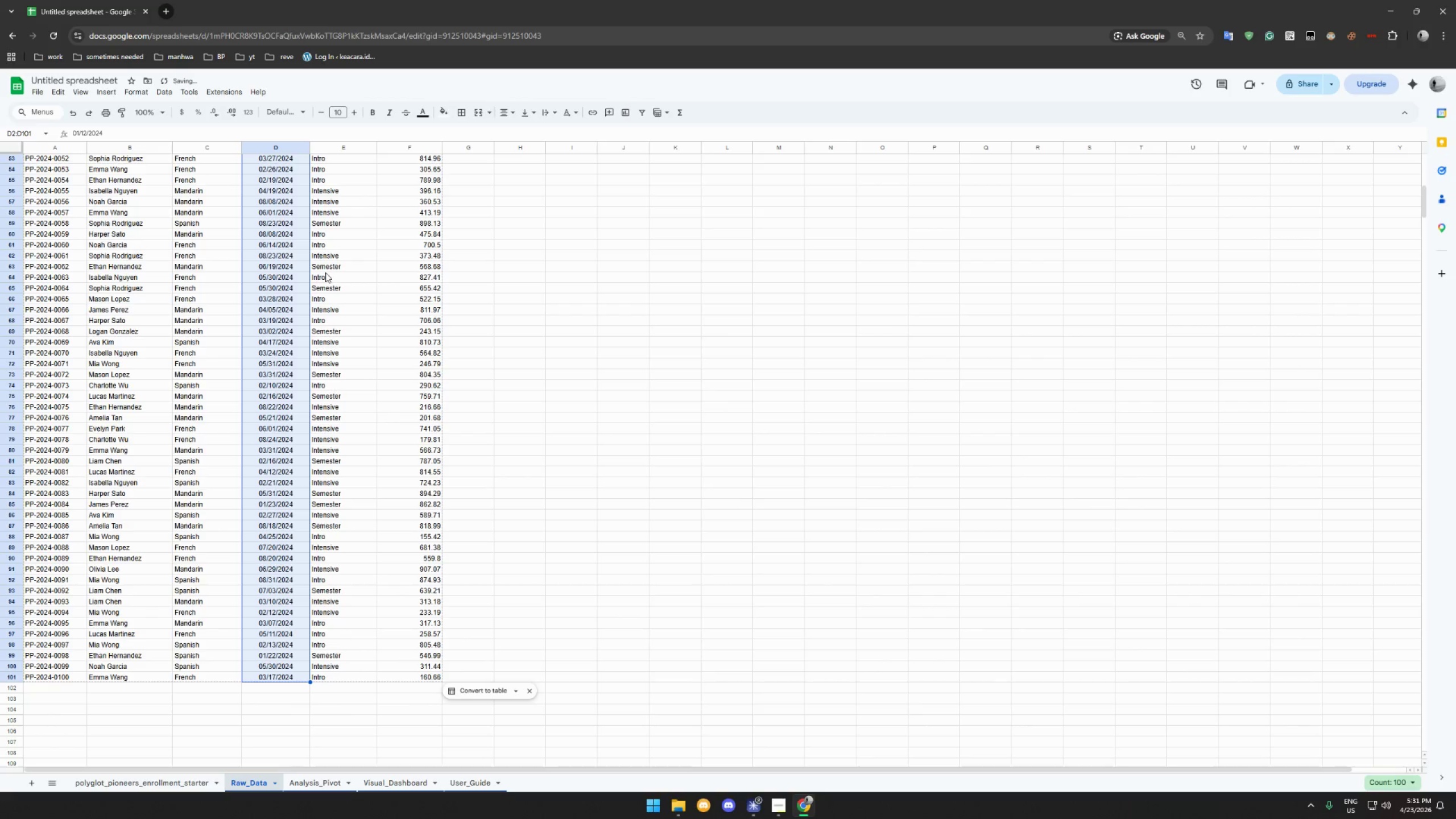 
scroll: coordinate [96, 179], scroll_direction: up, amount: 36.0
 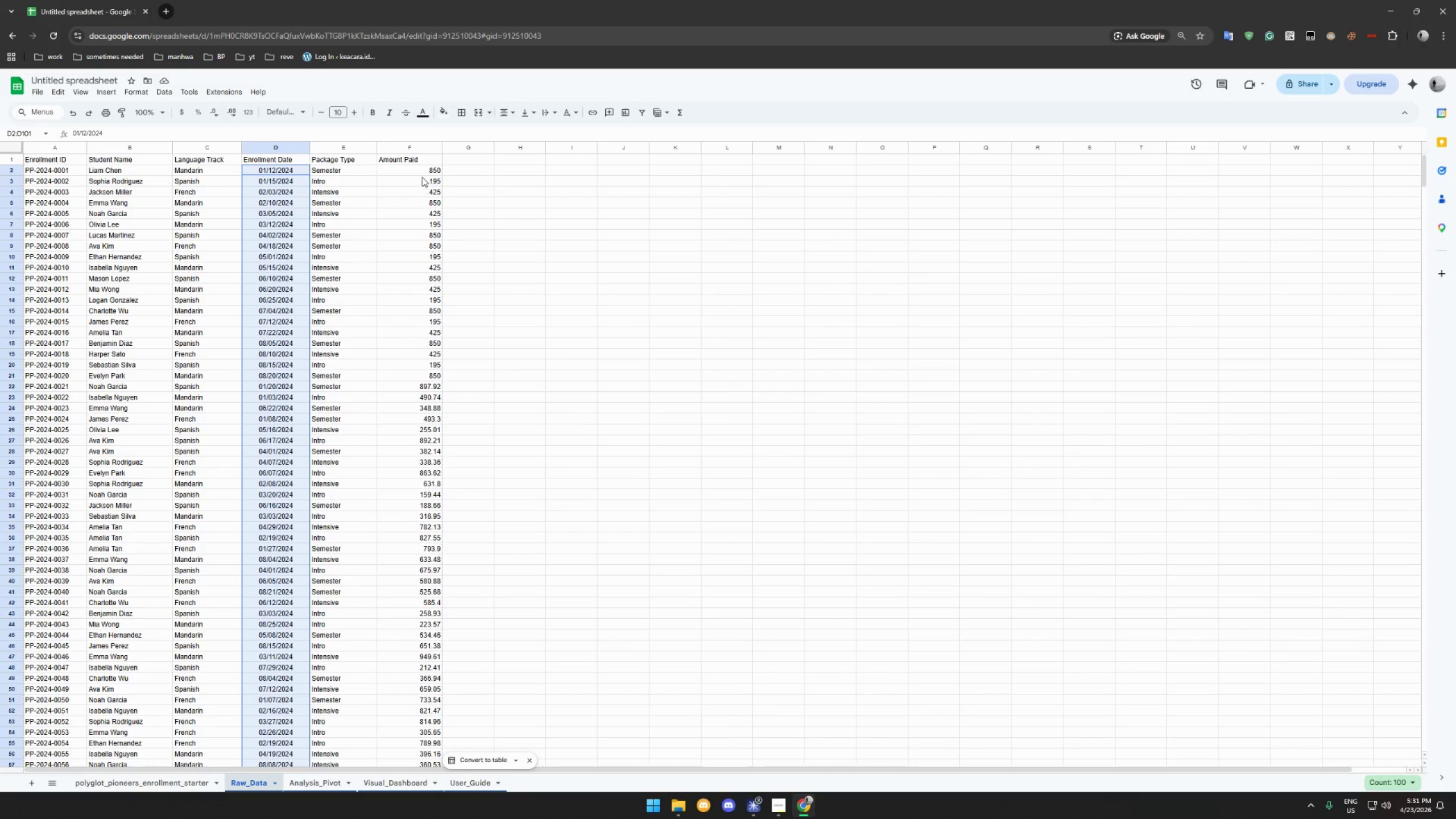 
left_click([422, 174])
 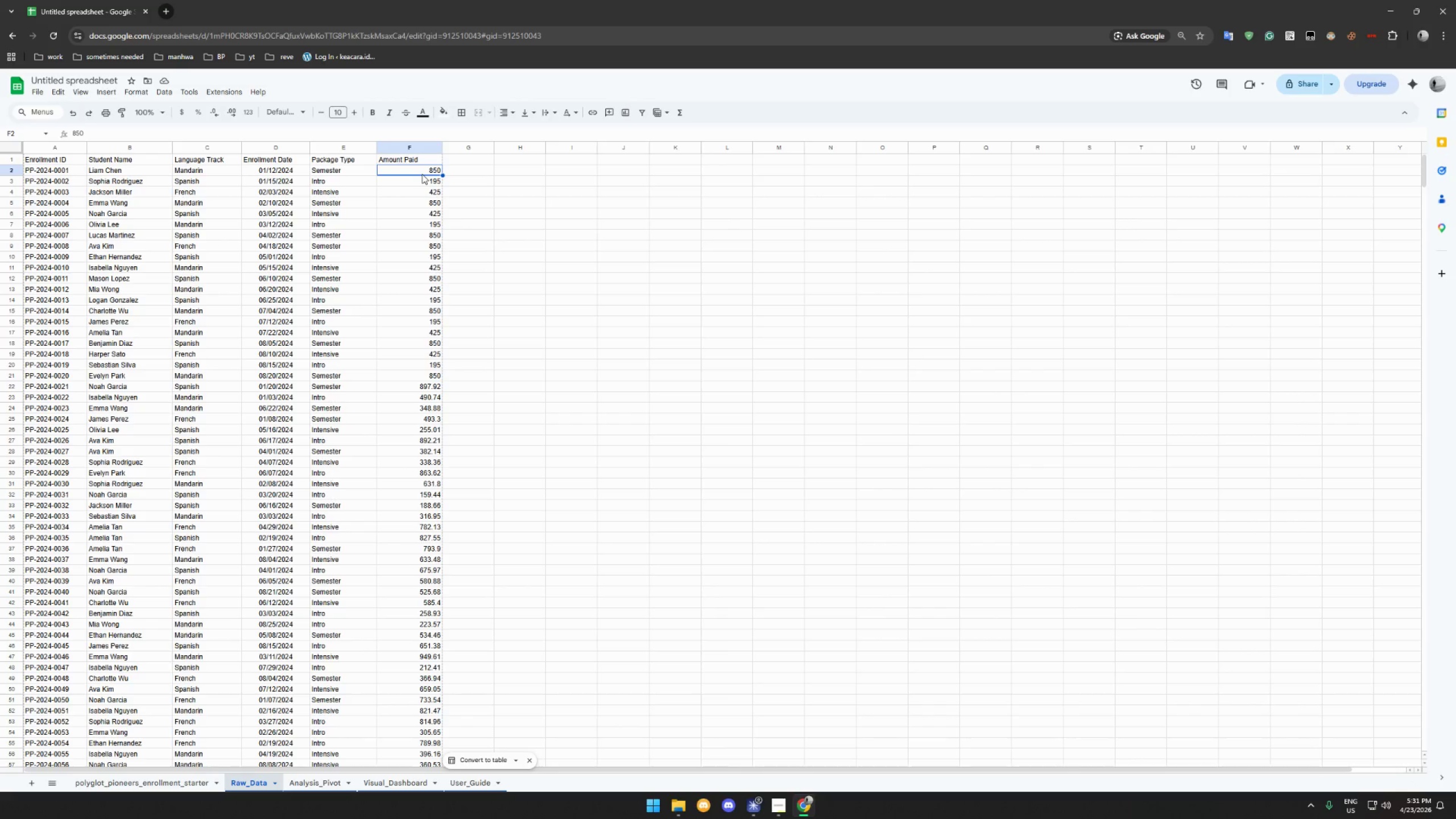 
scroll: coordinate [412, 483], scroll_direction: down, amount: 31.0
 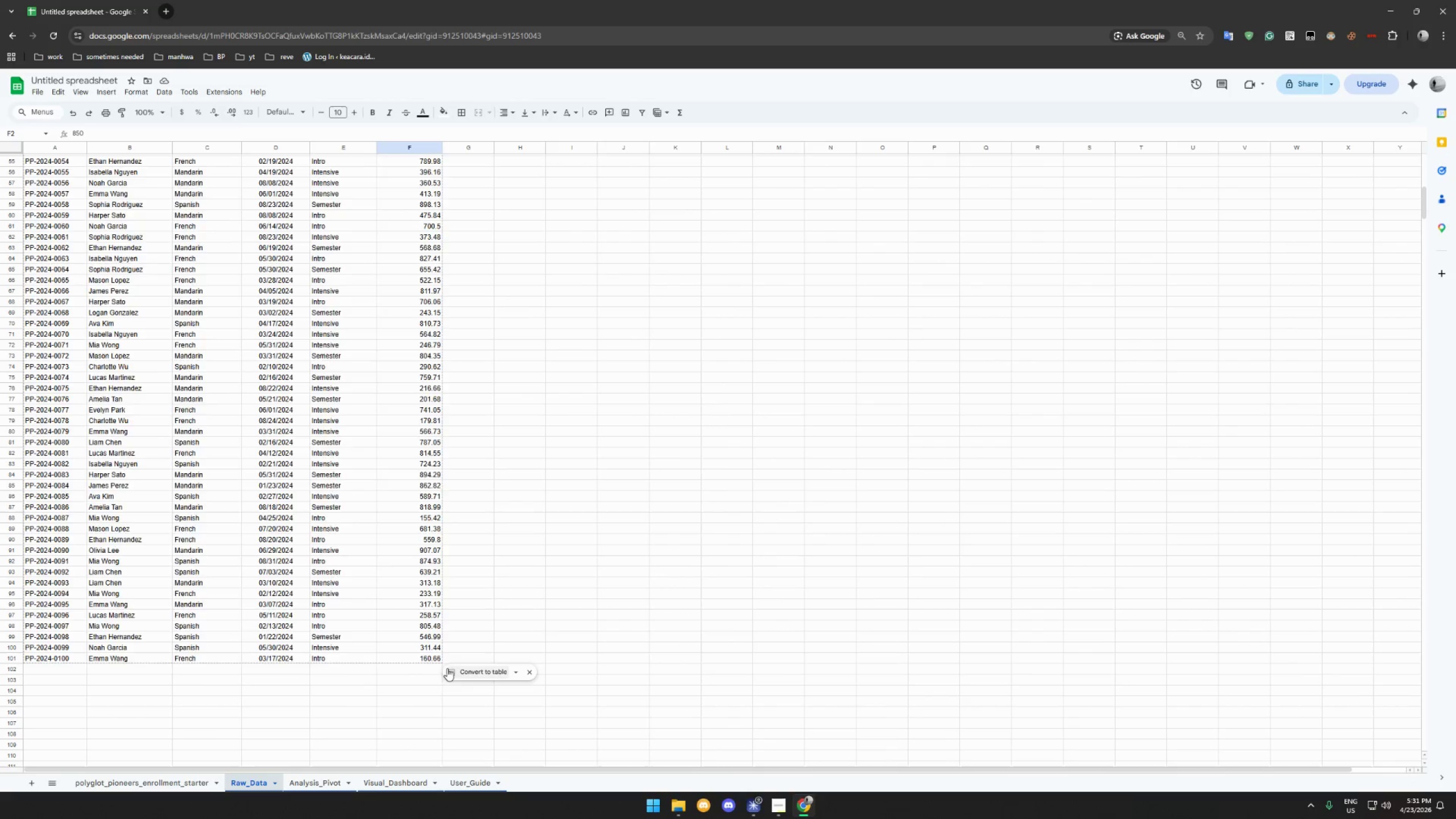 
hold_key(key=ShiftLeft, duration=1.18)
left_click([425, 659])
 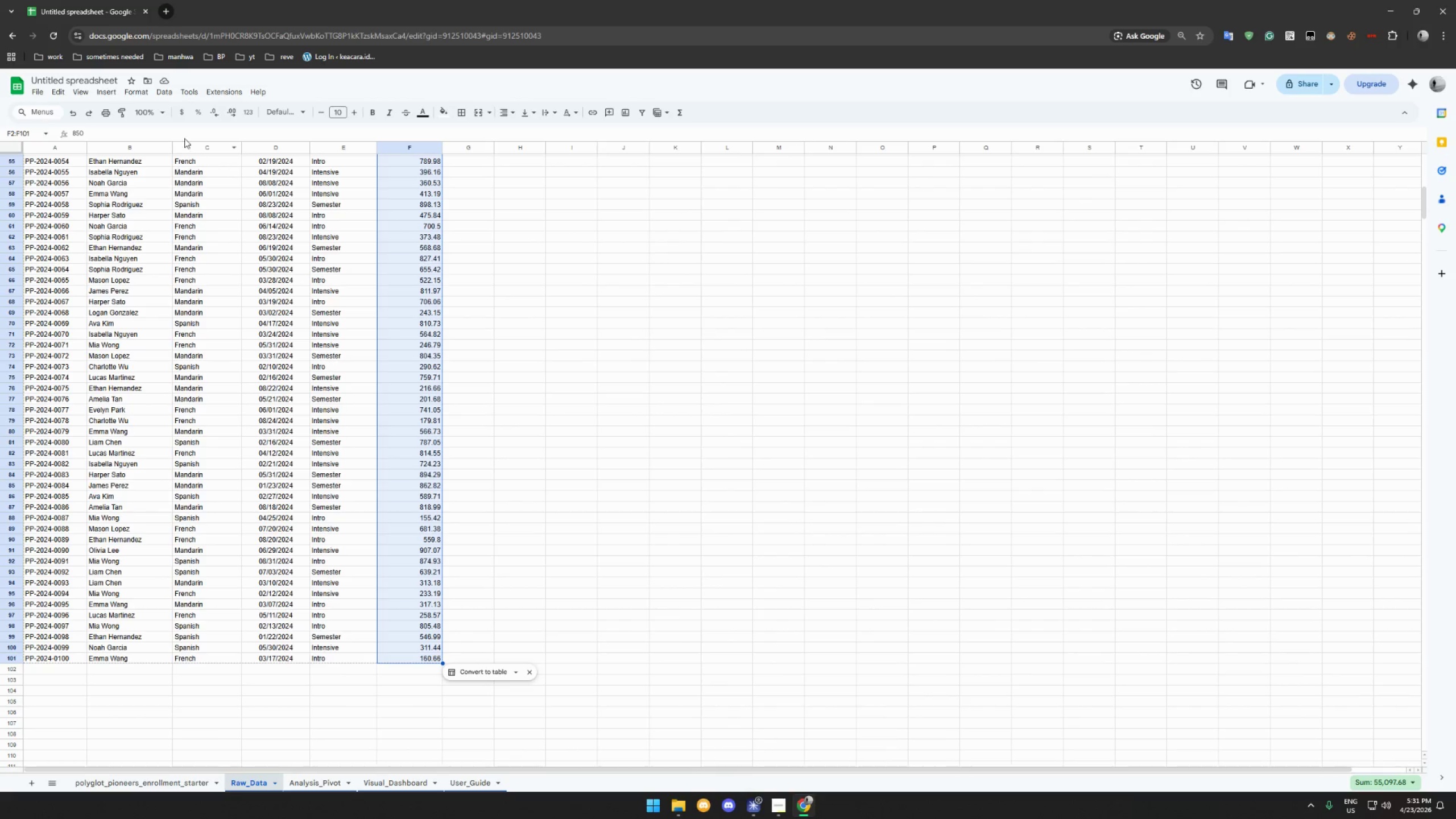 
left_click([143, 95])
 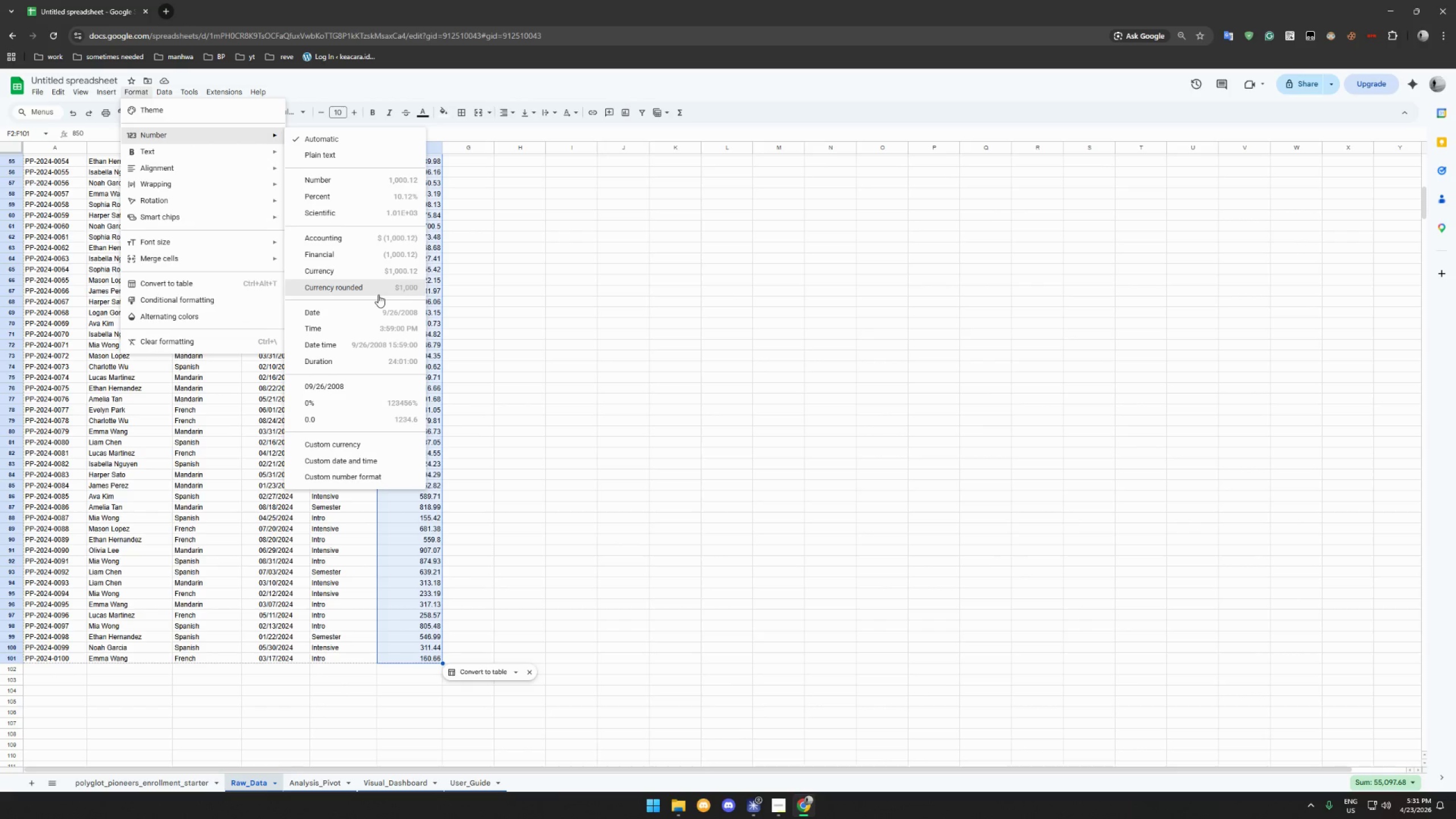 
left_click([382, 275])
 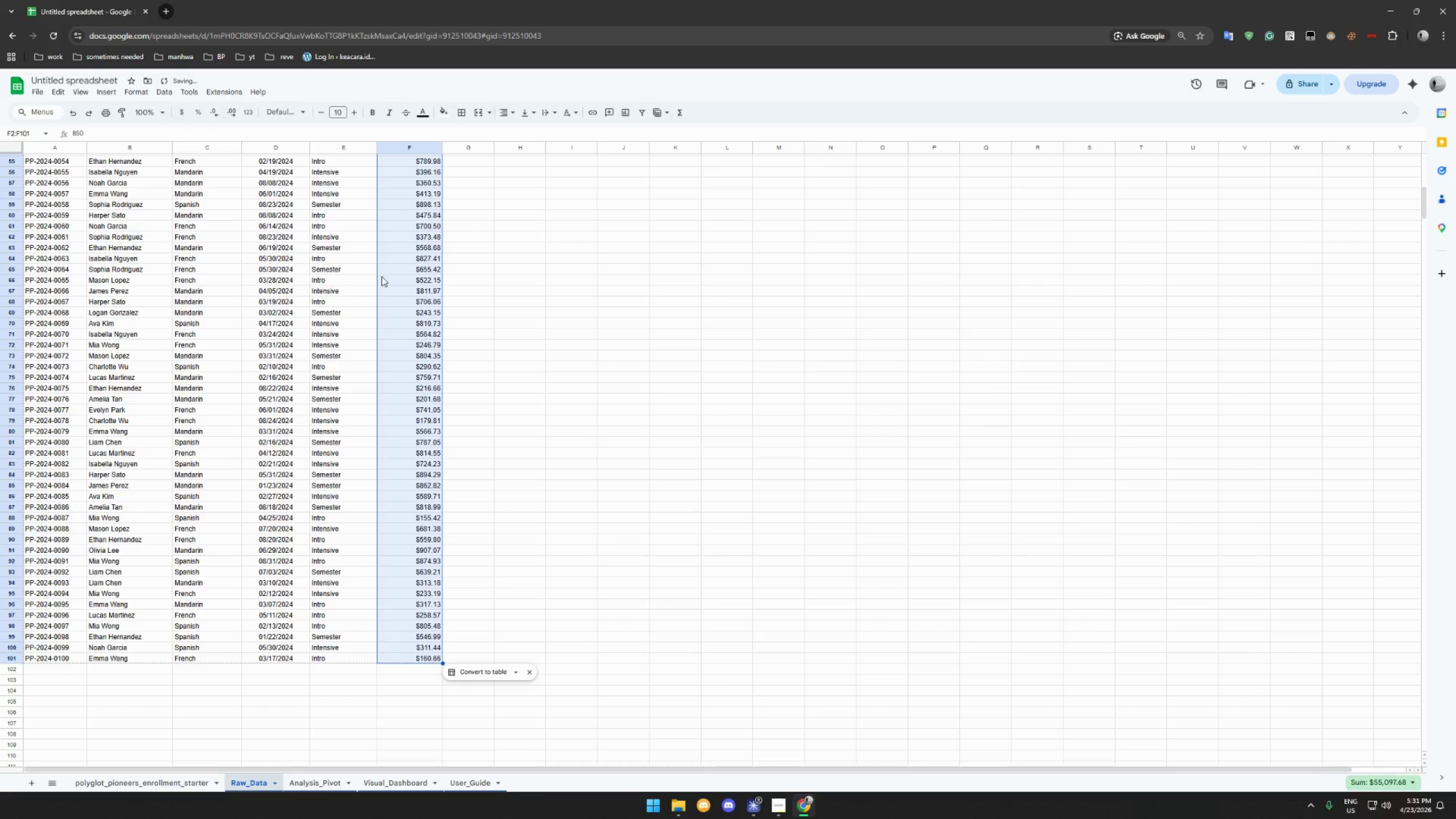 
scroll: coordinate [384, 282], scroll_direction: up, amount: 32.0
 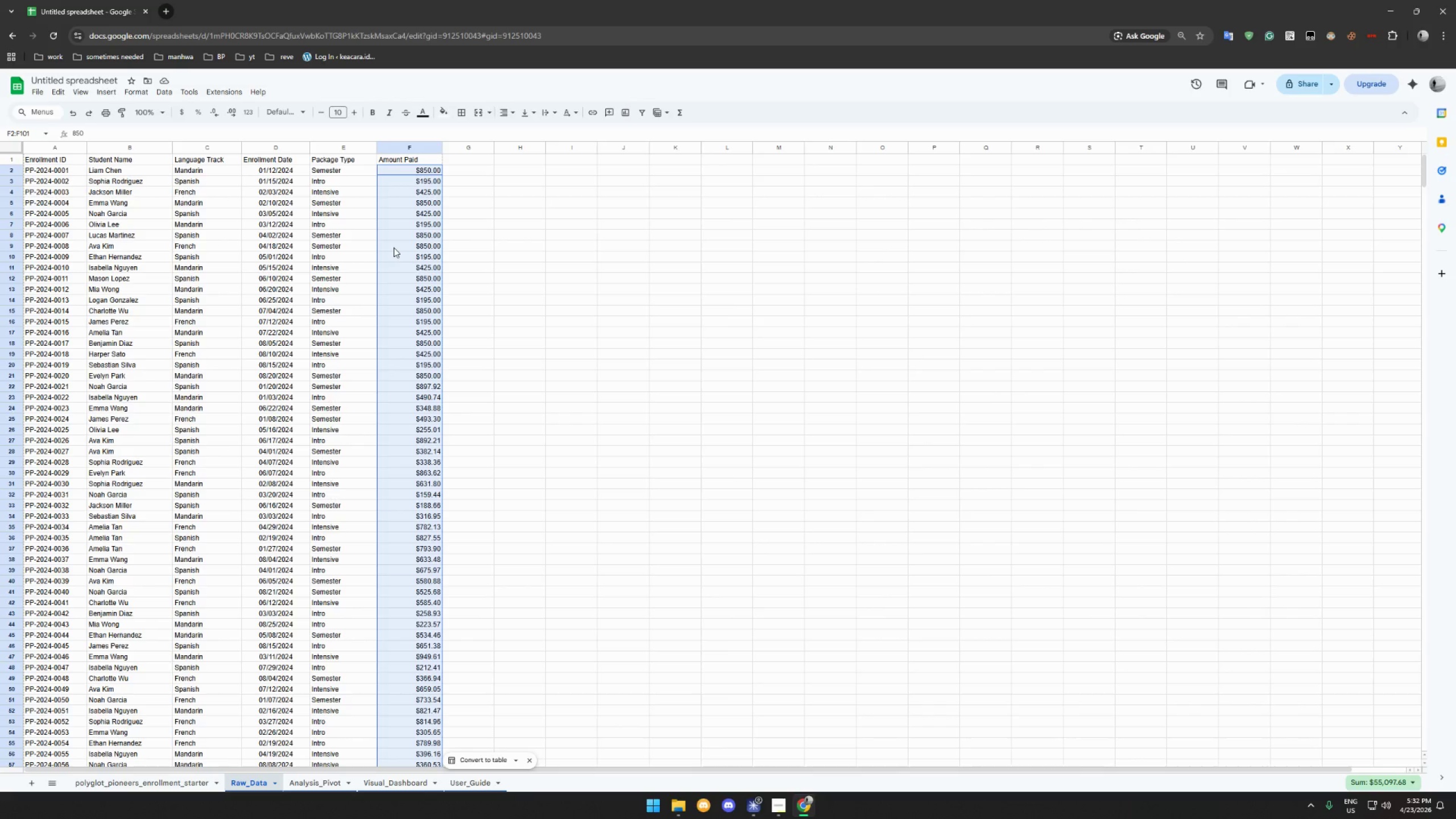 
wait(15.54)
 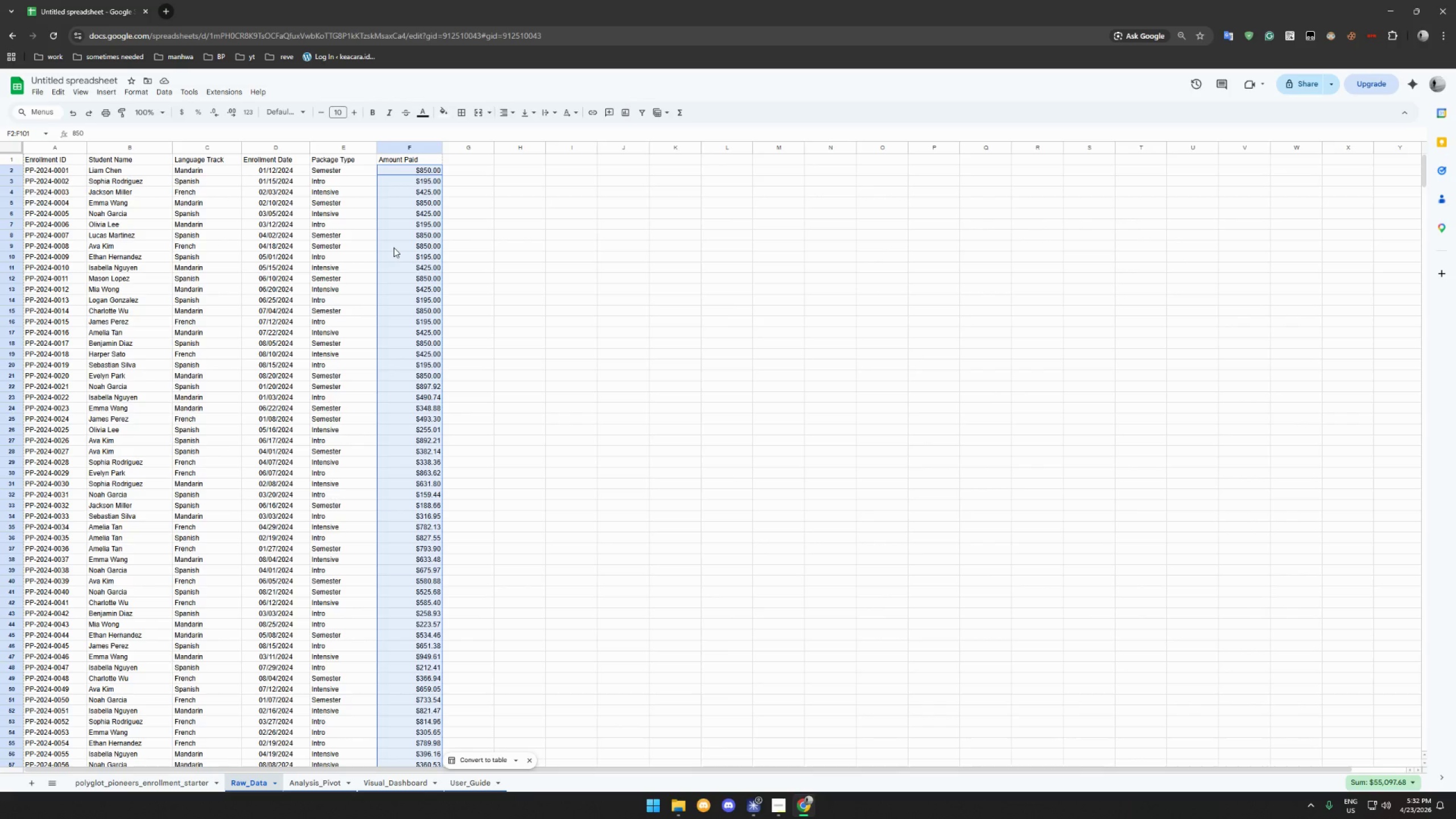 
scroll: coordinate [437, 235], scroll_direction: up, amount: 9.0
 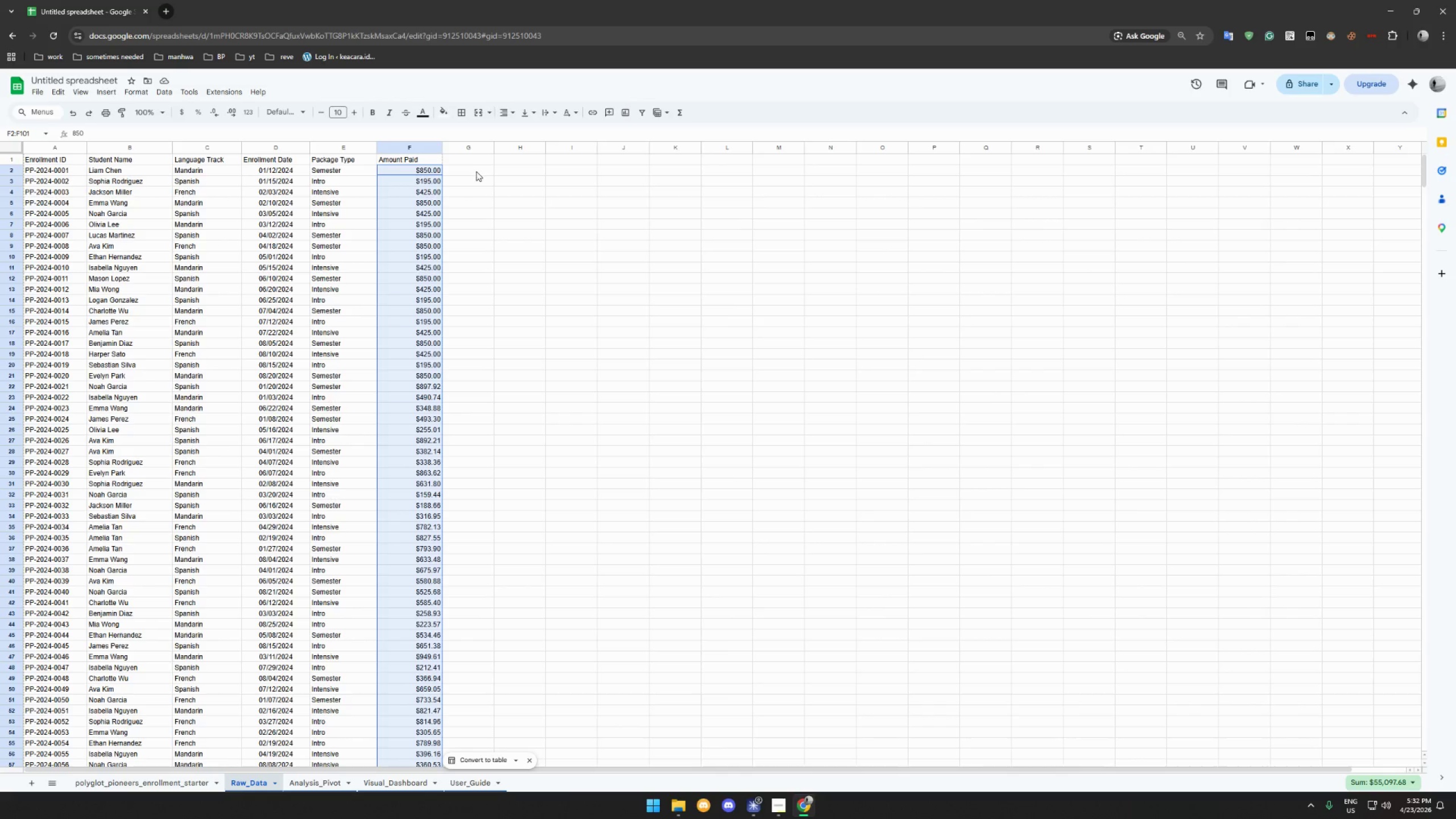 
left_click([476, 171])
 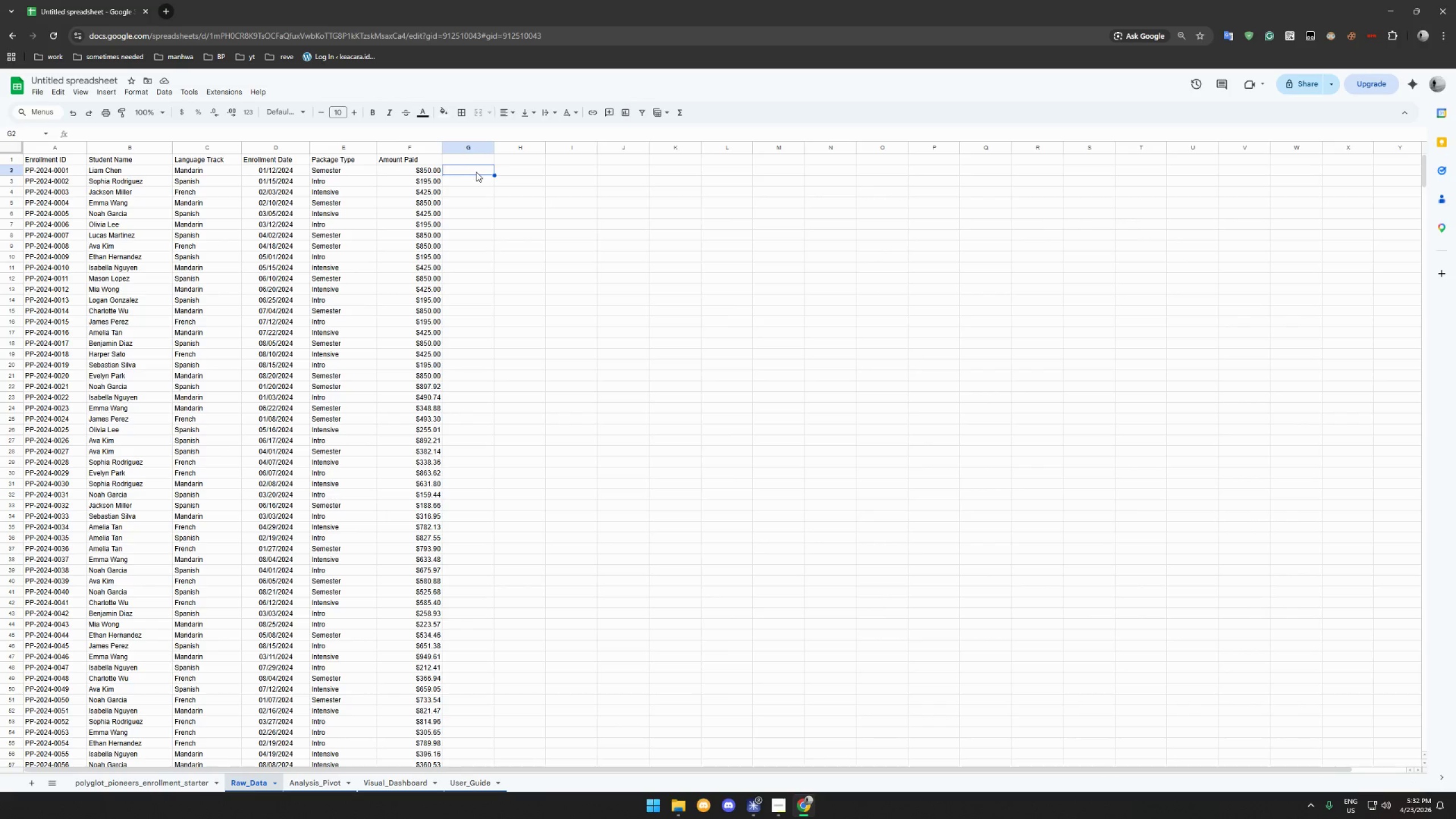 
left_click([458, 158])
 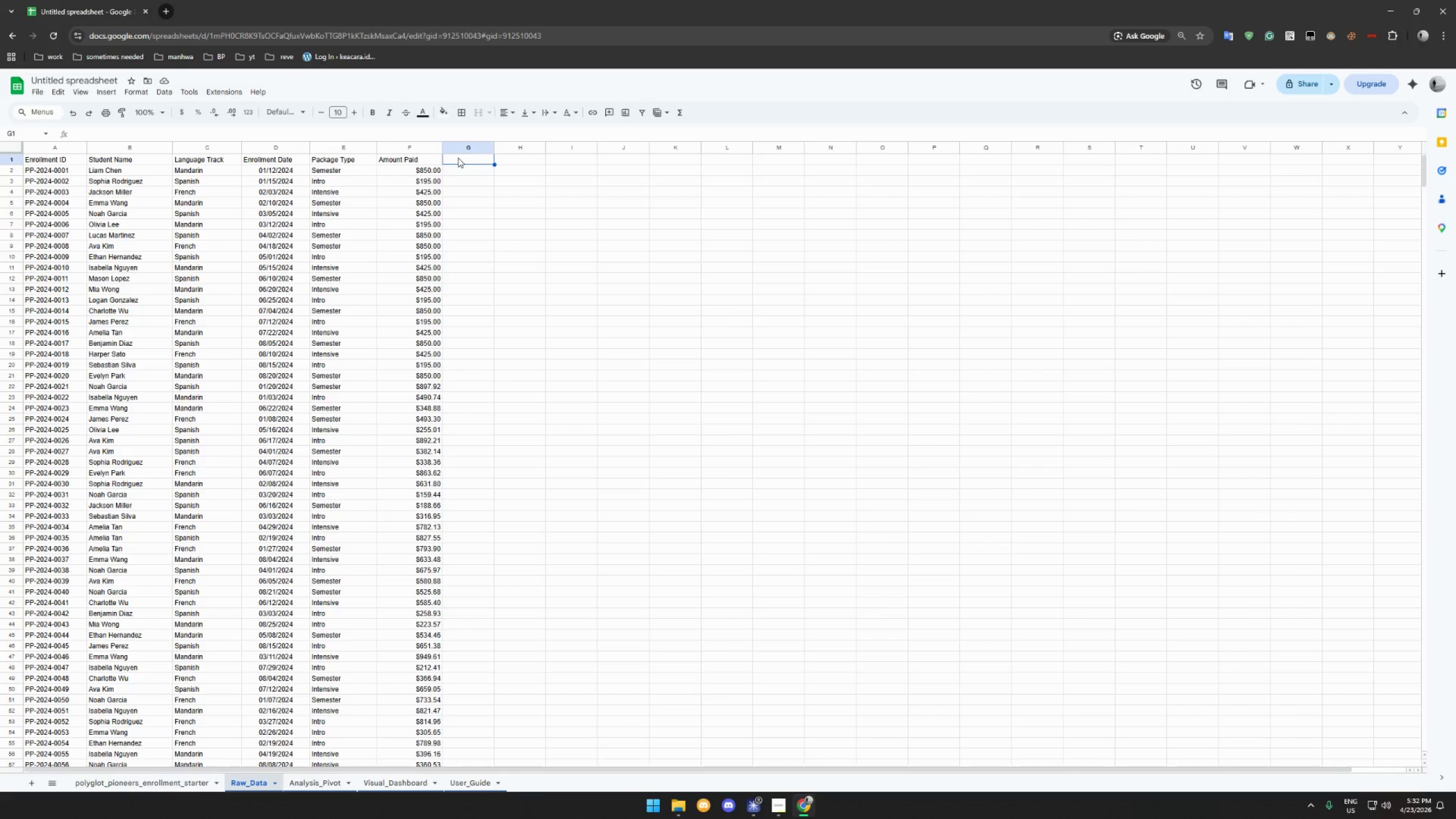 
type(Month)
 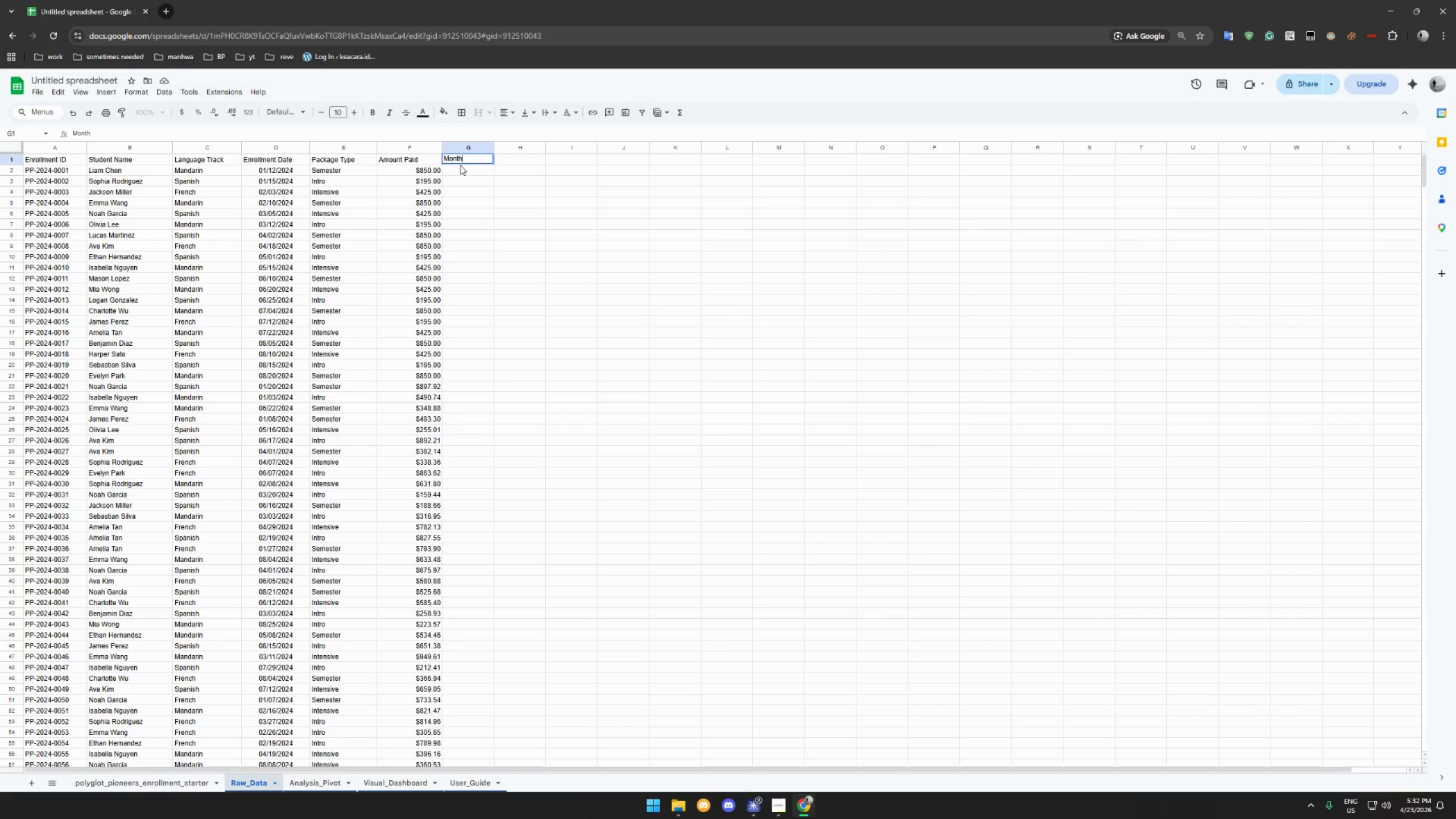 
left_click([461, 168])
 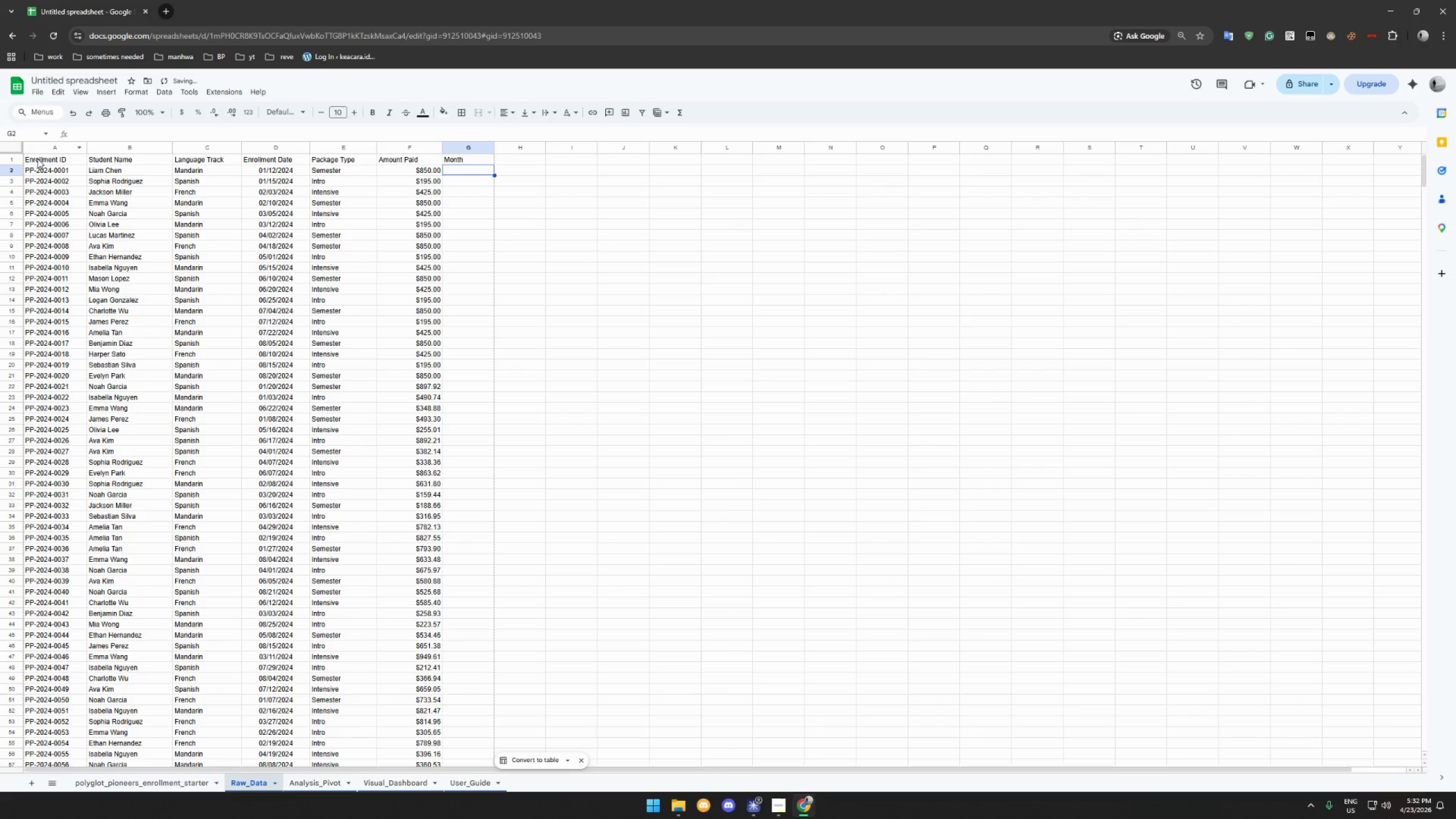 
left_click_drag(start_coordinate=[38, 159], to_coordinate=[450, 156])
 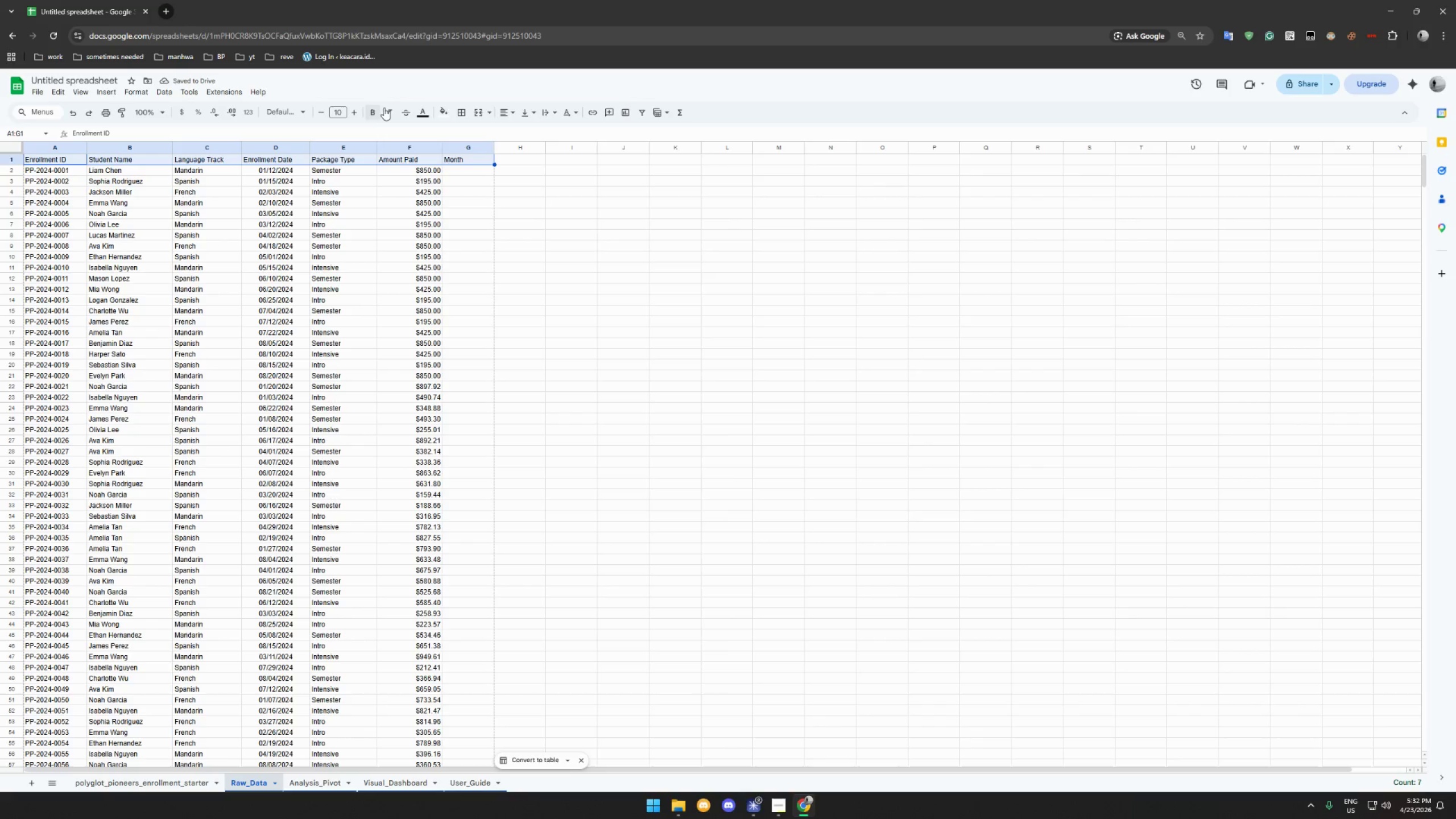 
left_click([370, 110])
 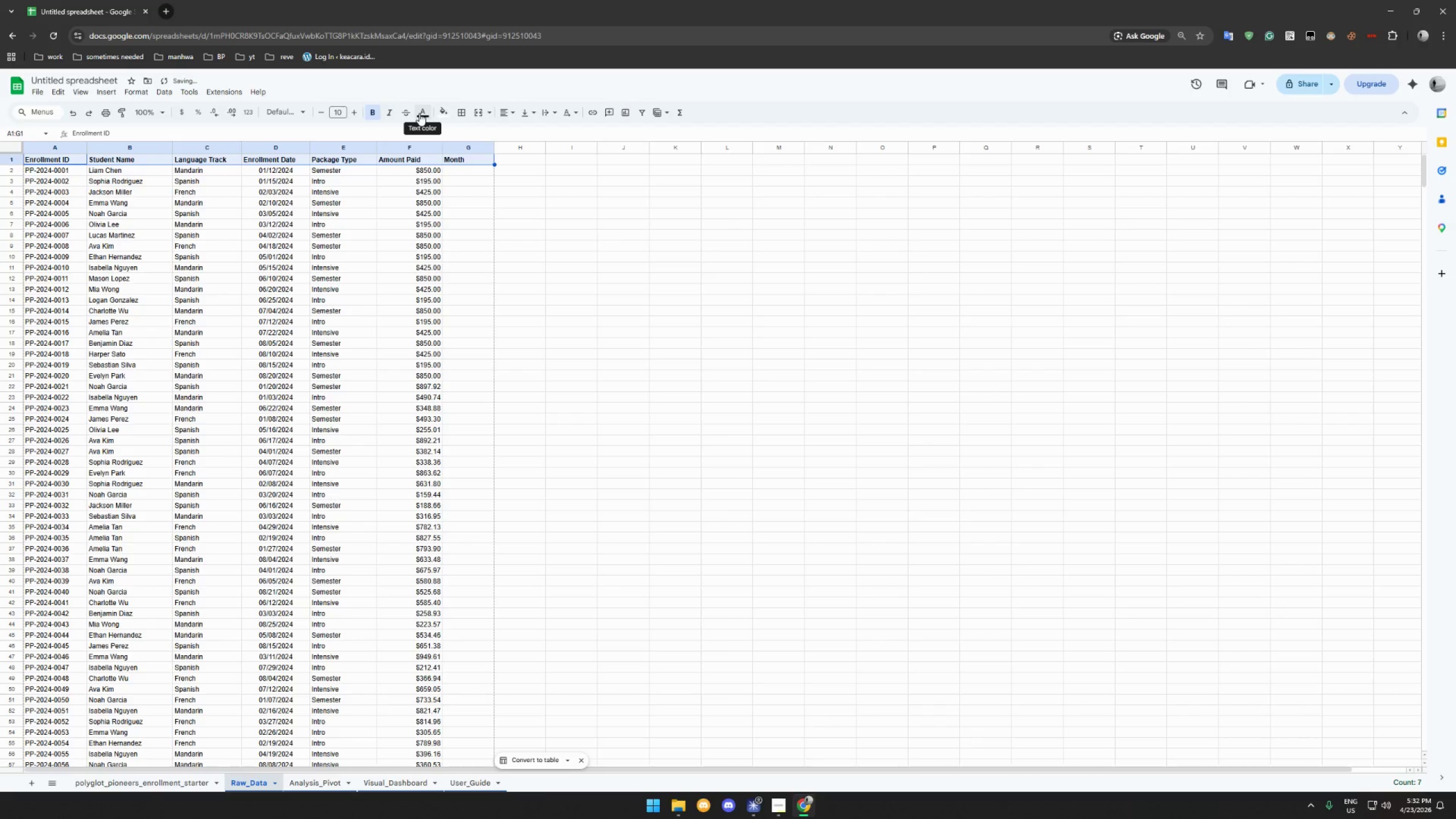 
left_click([441, 112])
 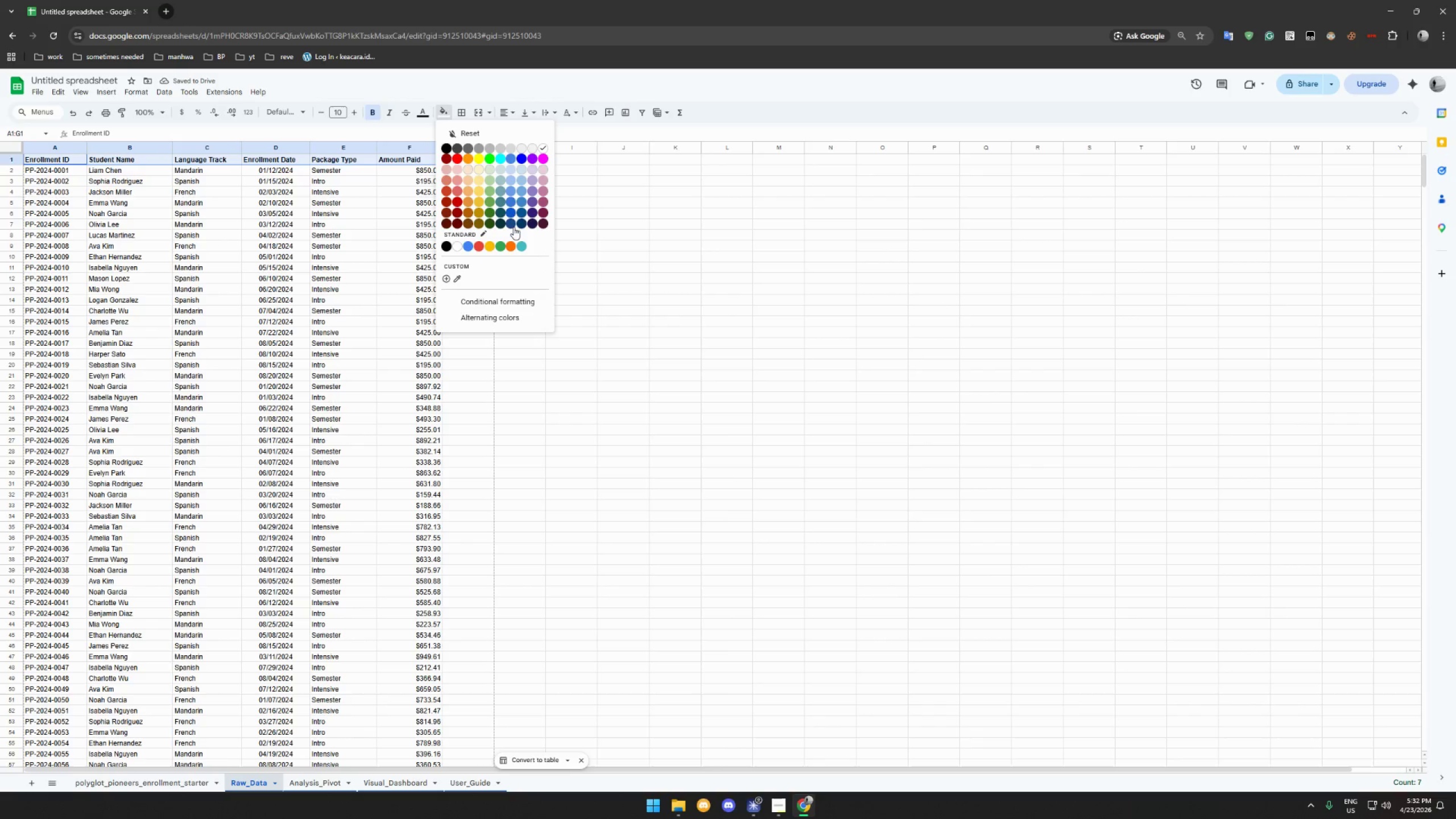 
left_click([512, 224])
 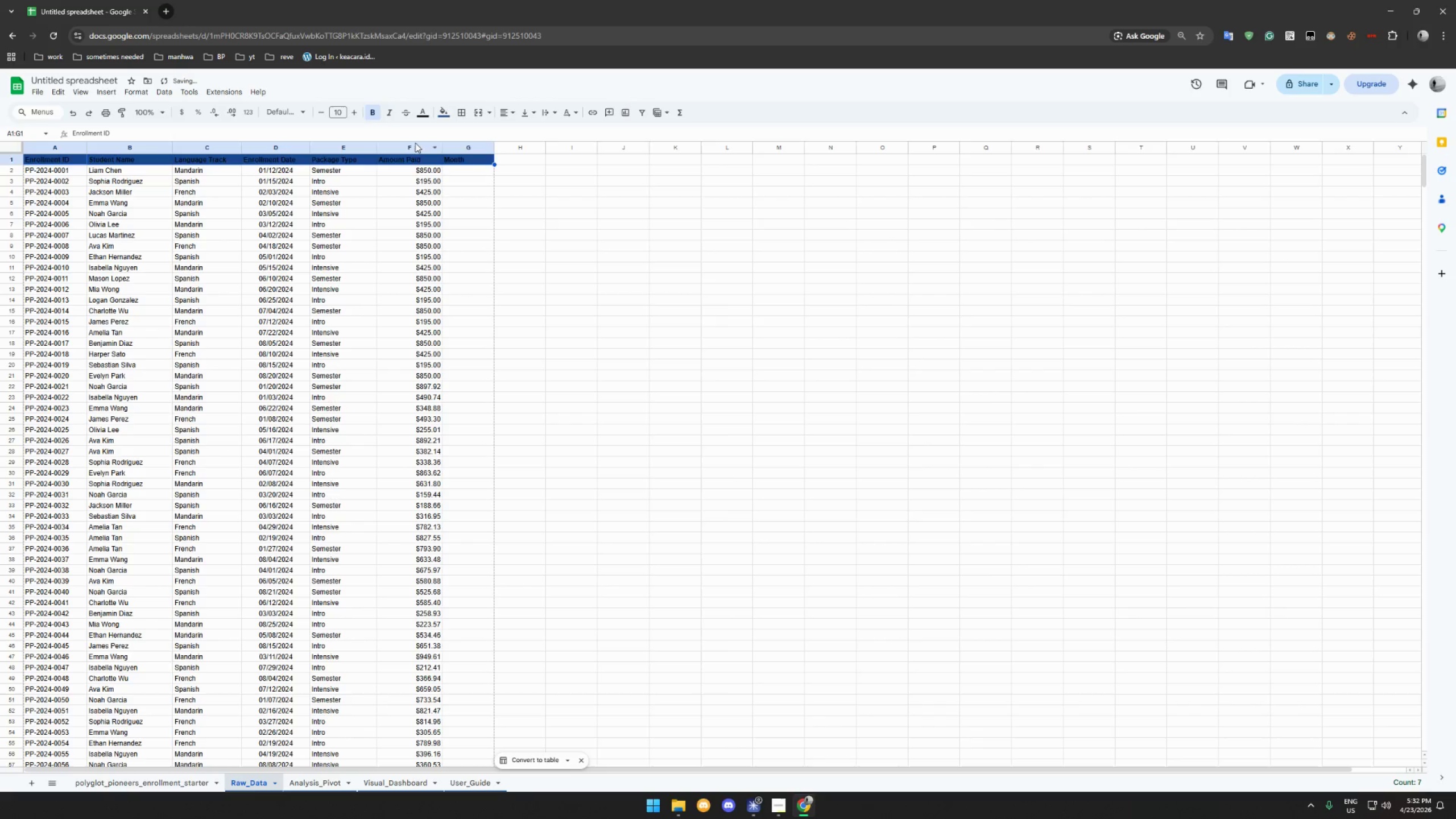 
left_click([448, 111])
 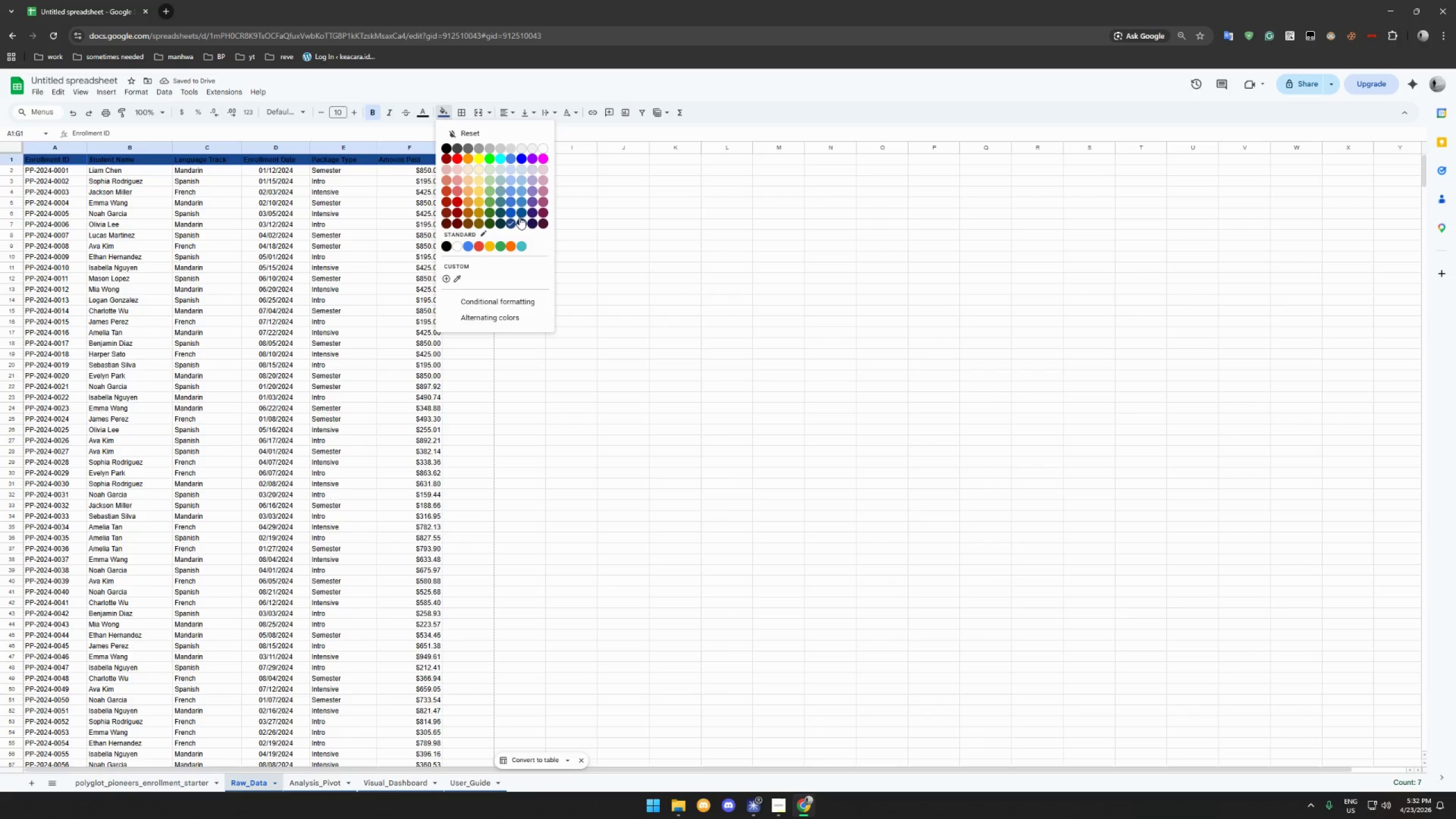 
left_click([520, 220])
 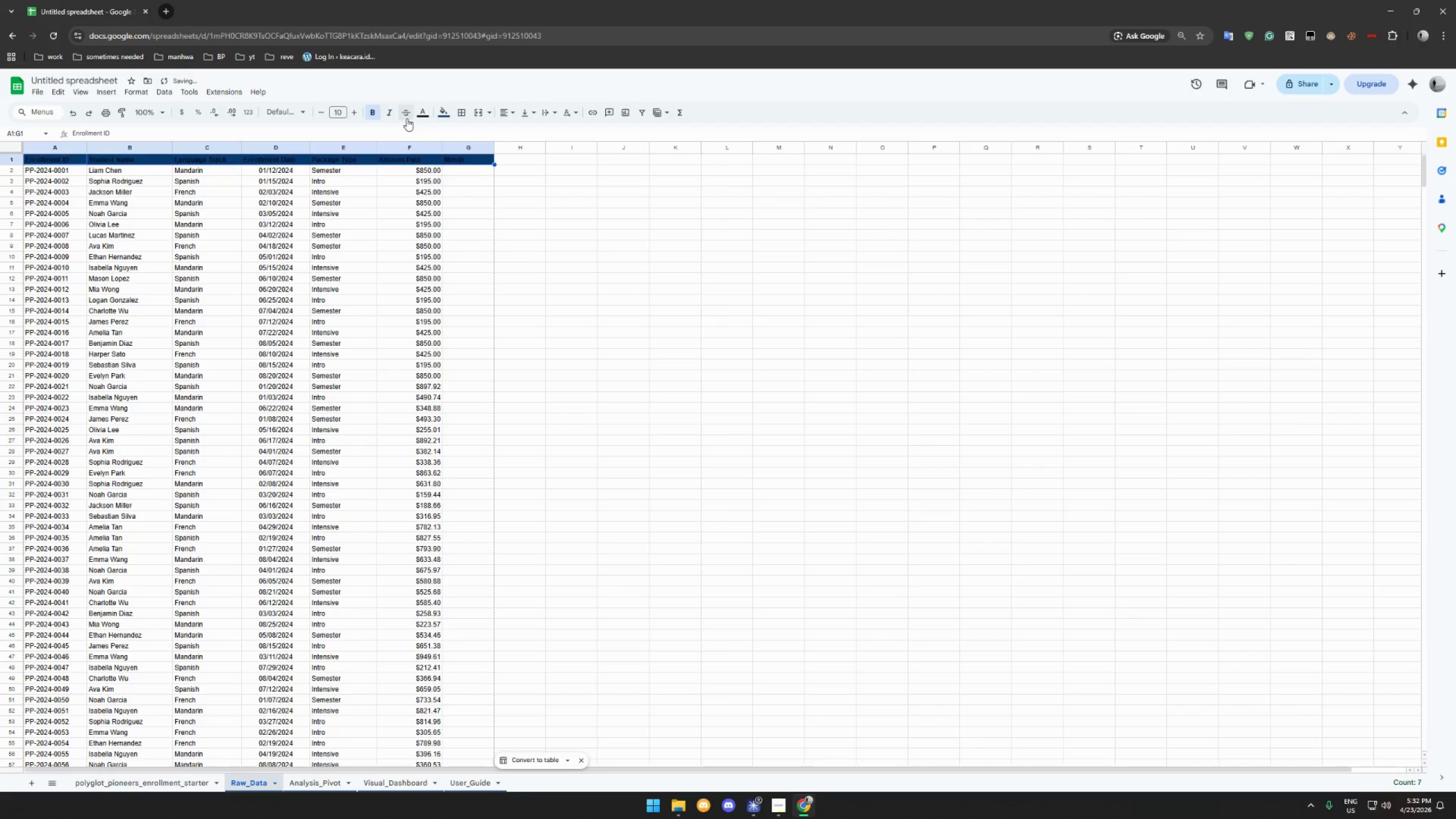 
left_click([419, 113])
 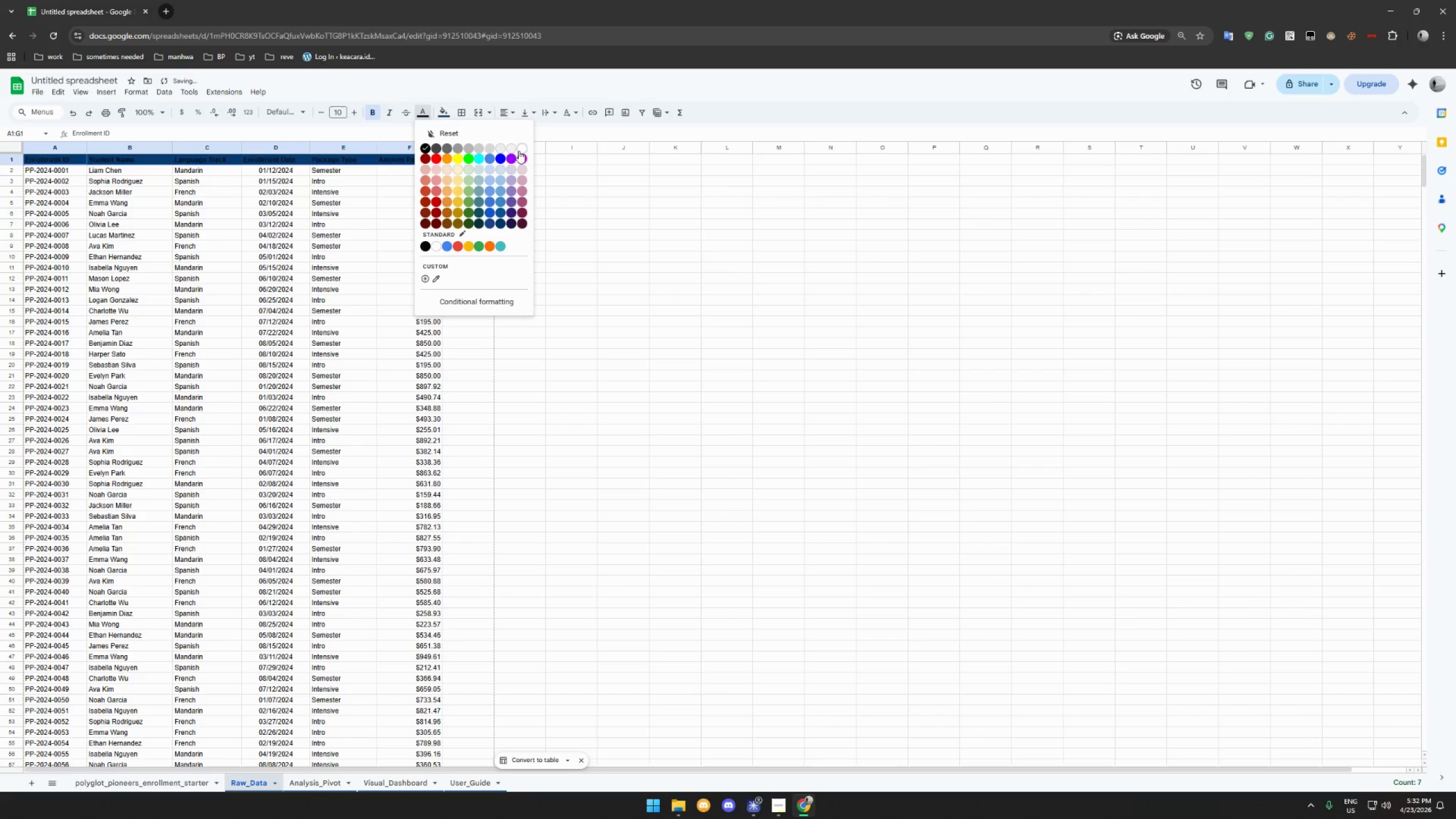 
left_click([520, 146])
 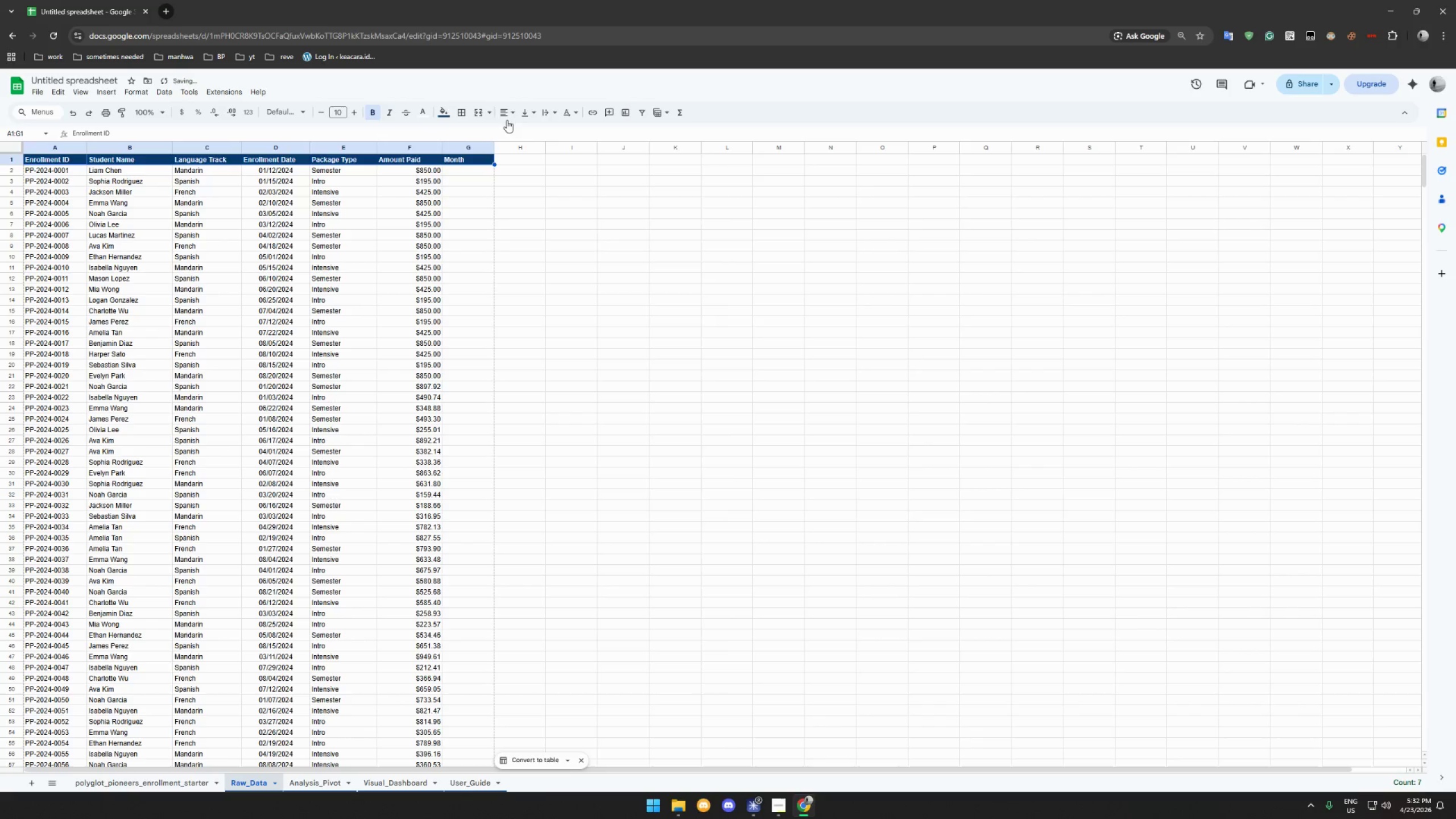 
left_click([507, 115])
 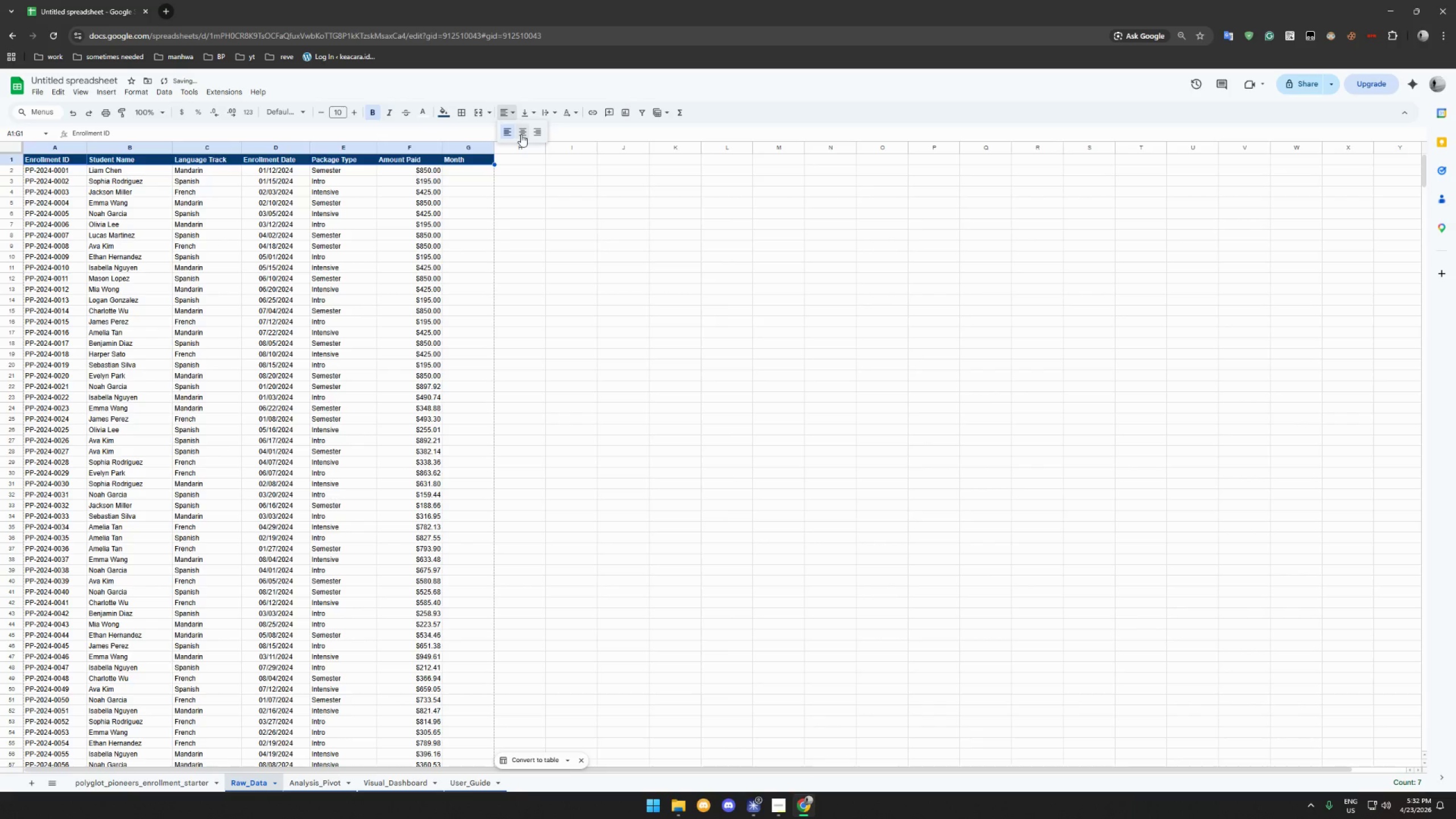 
left_click([521, 134])
 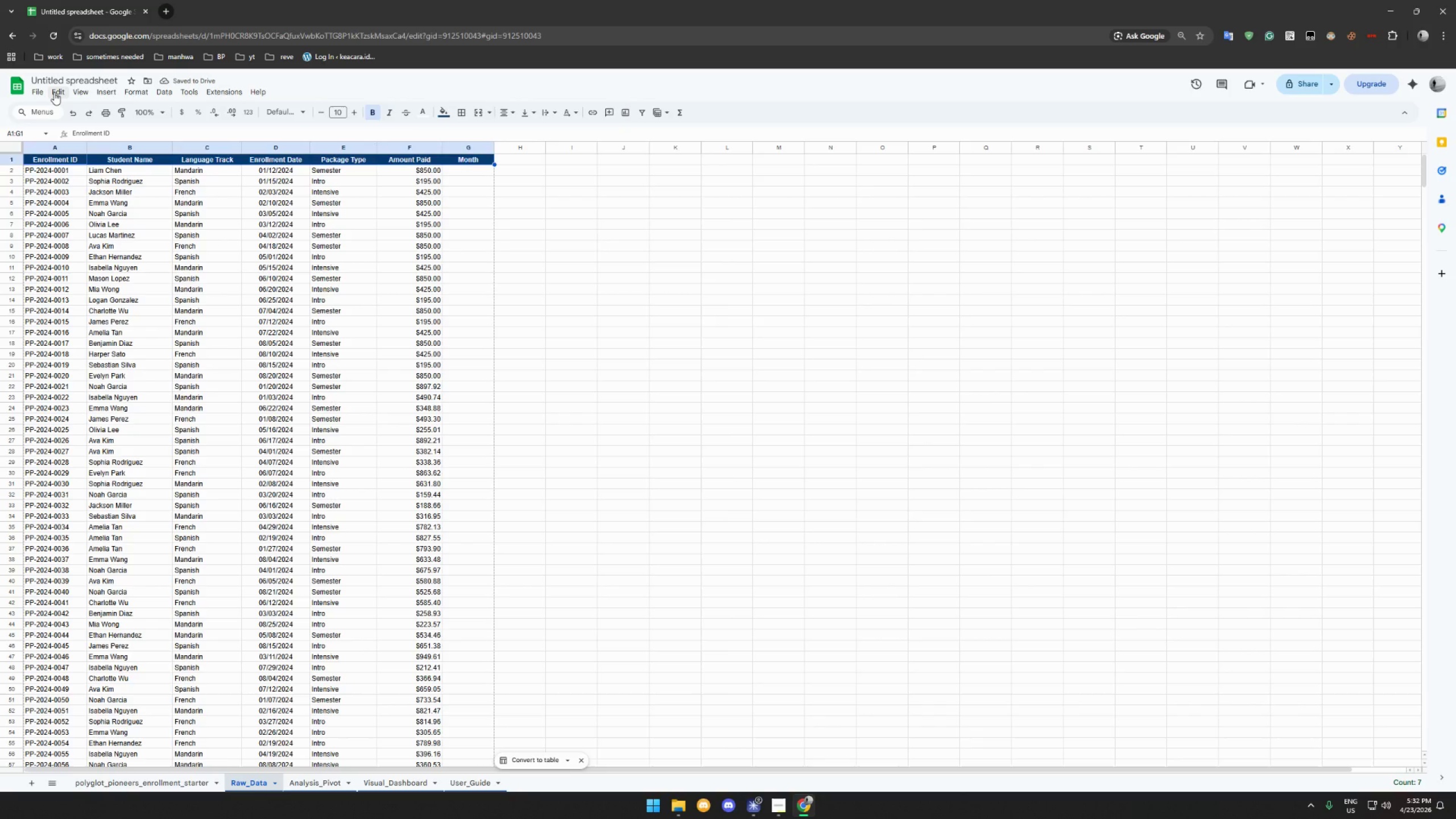 
wait(6.78)
 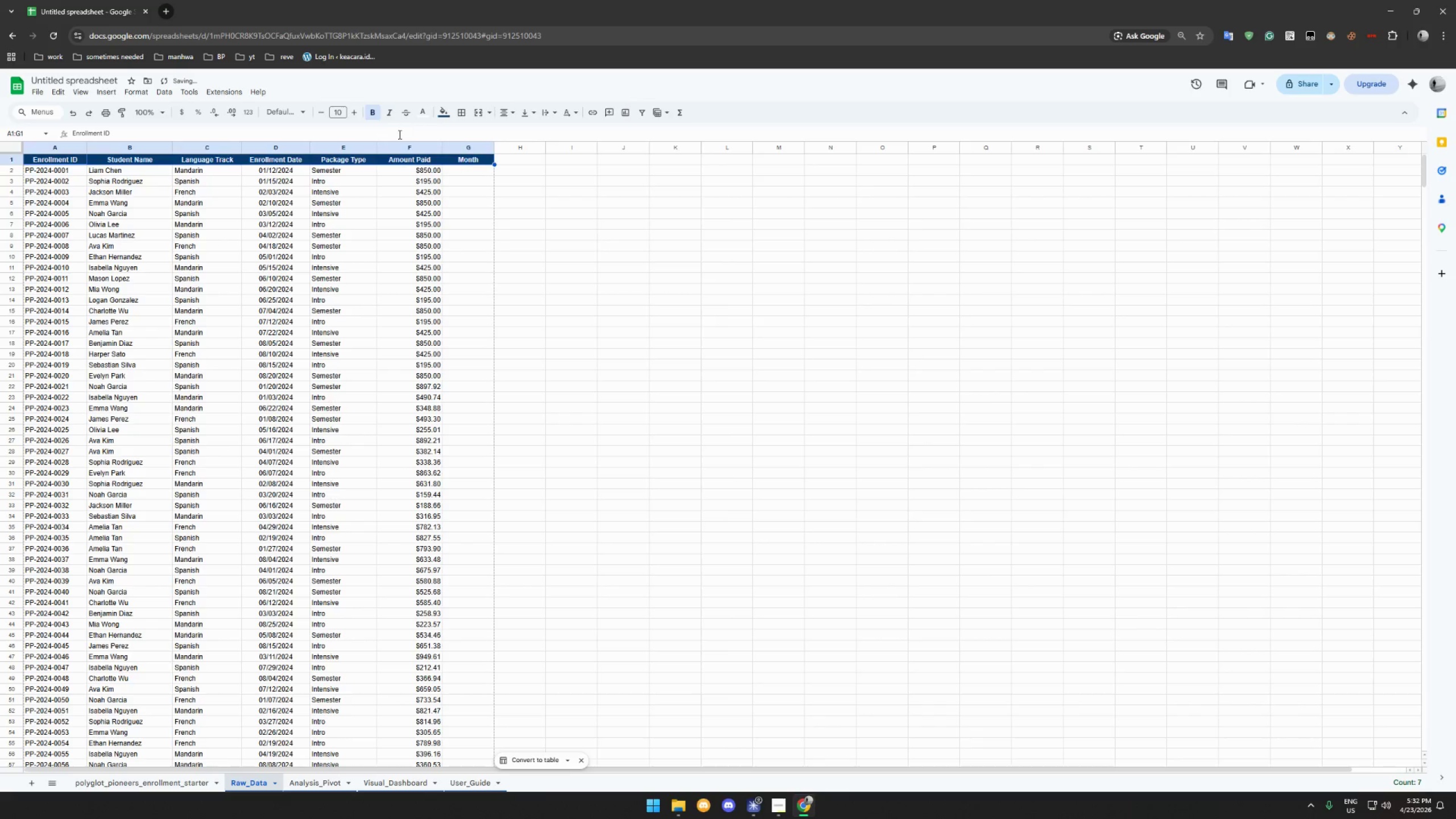 
left_click([56, 92])
 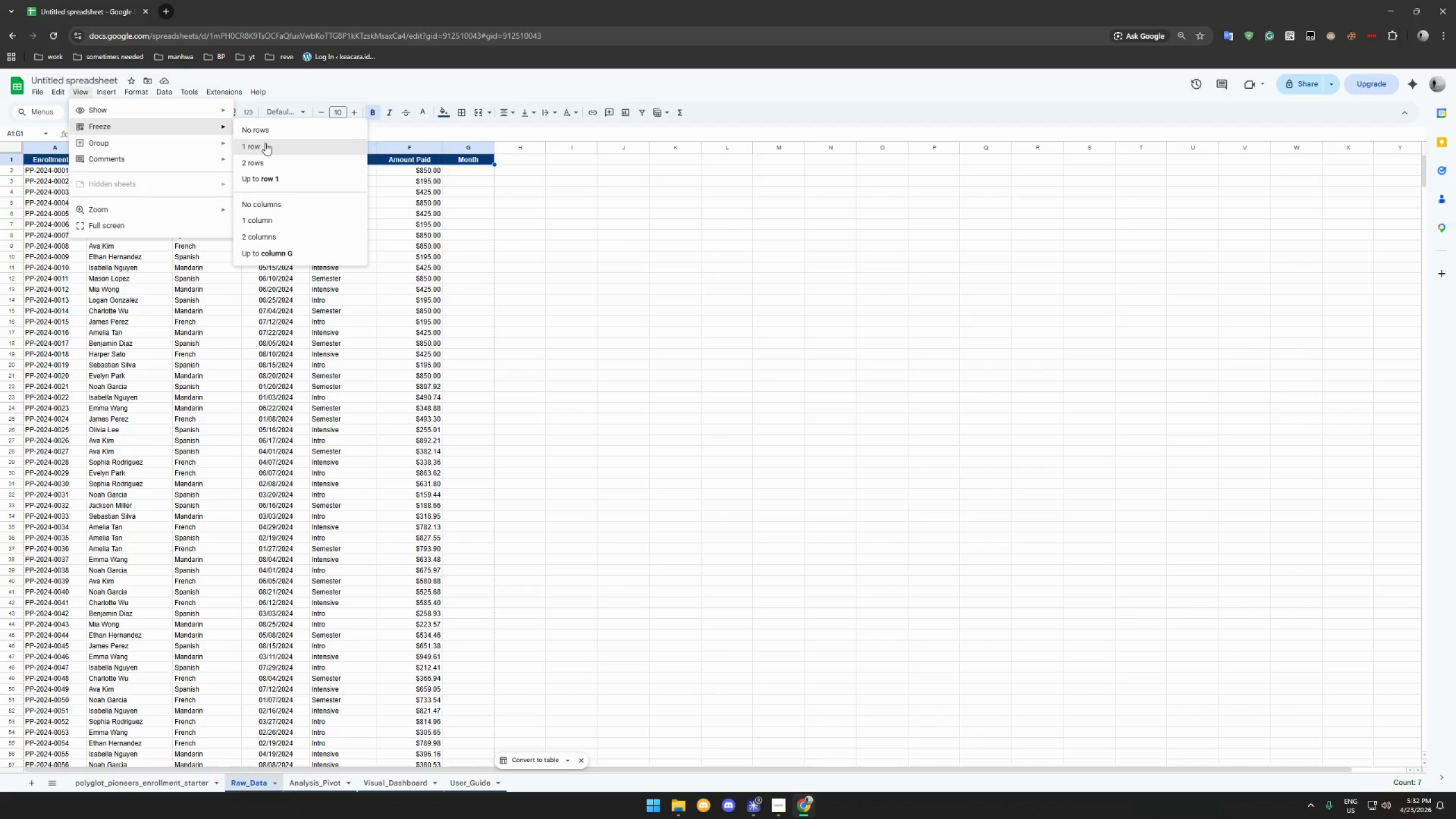 
left_click([265, 143])
 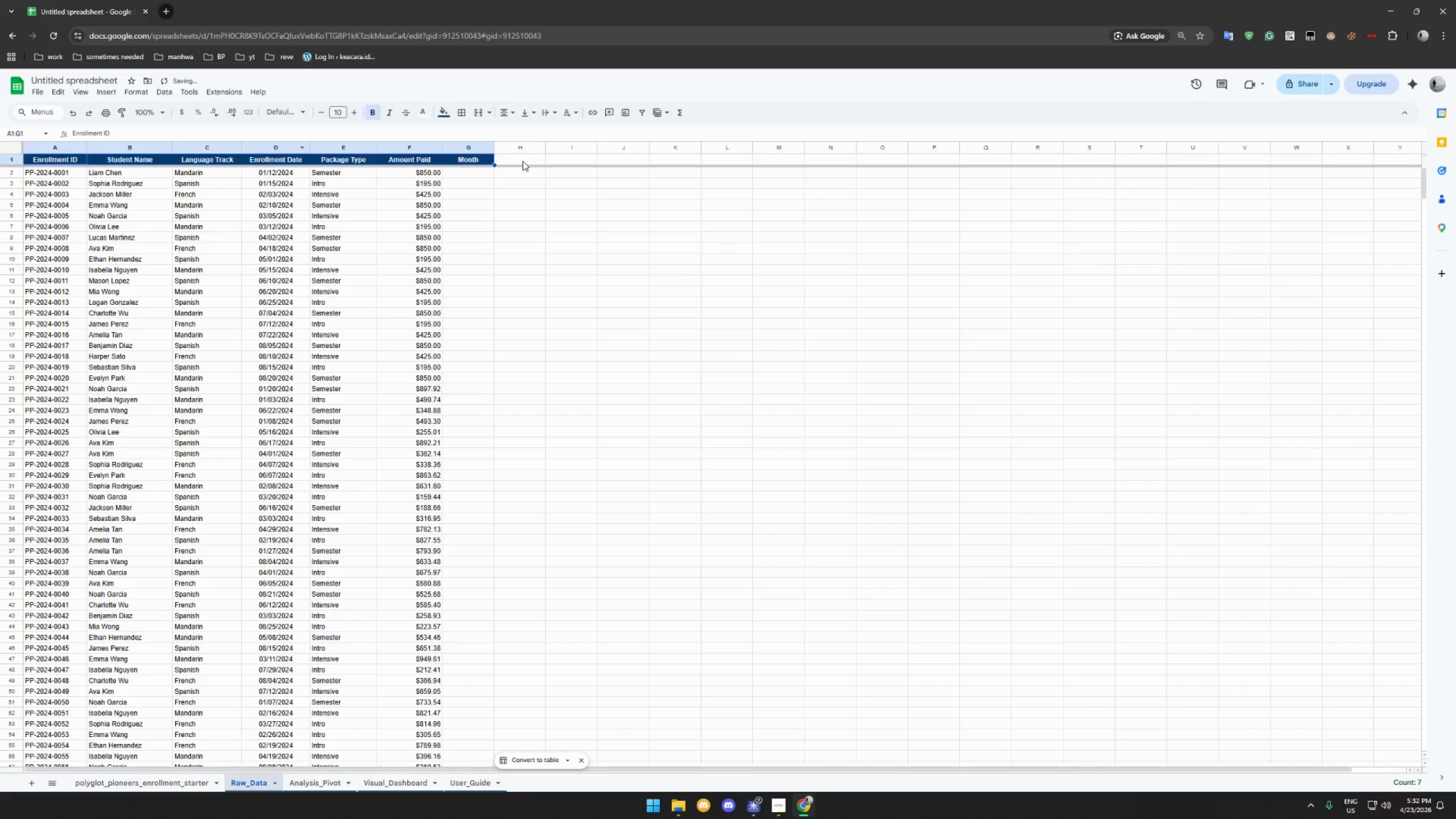 
left_click([523, 161])
 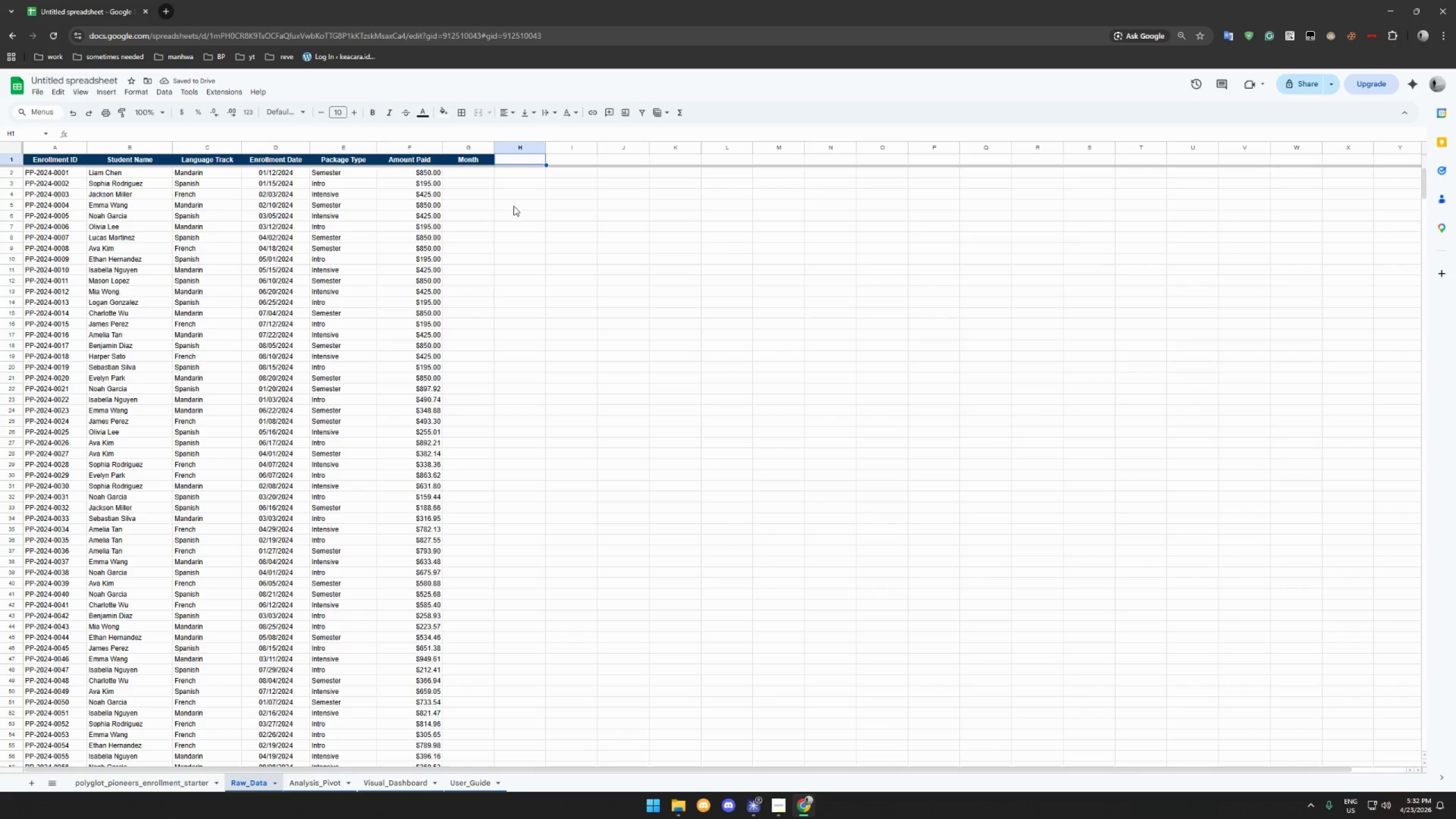 
left_click([512, 212])
 